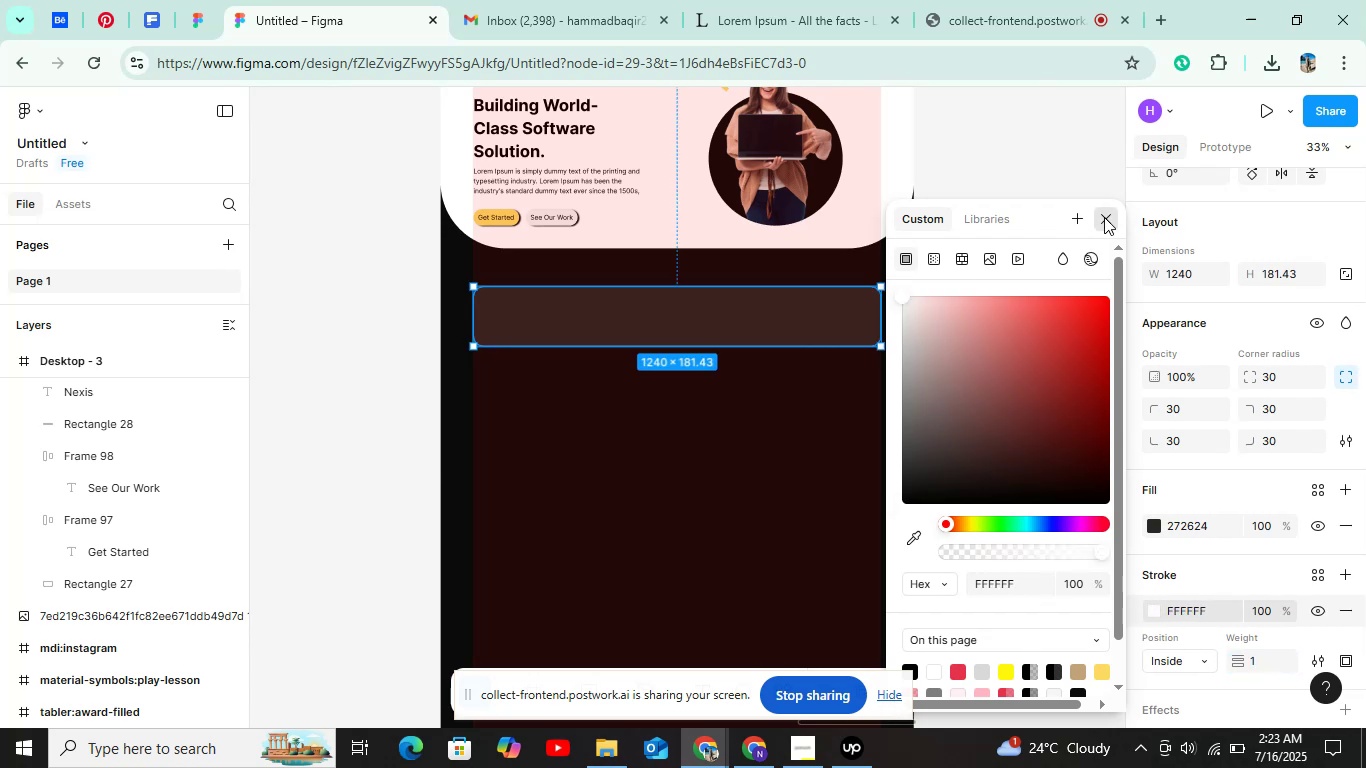 
double_click([1041, 233])
 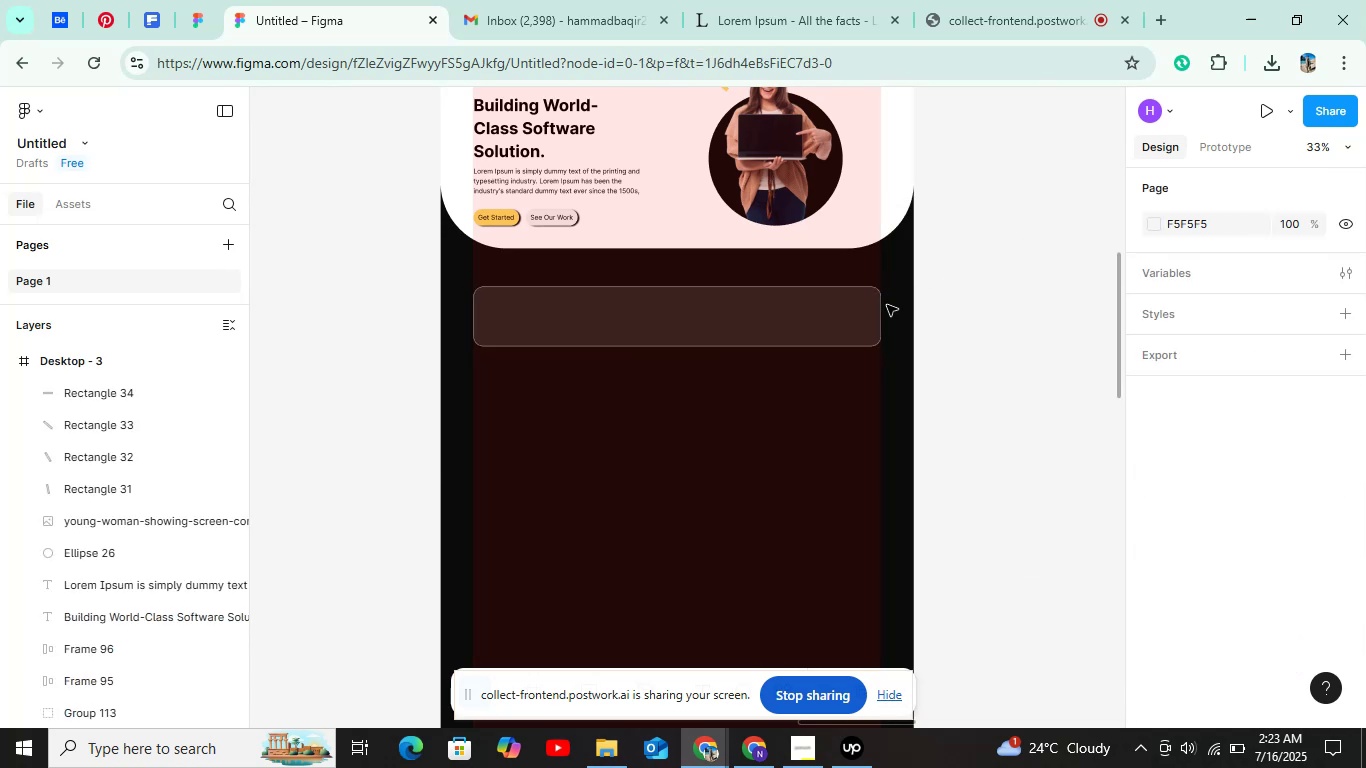 
left_click([789, 334])
 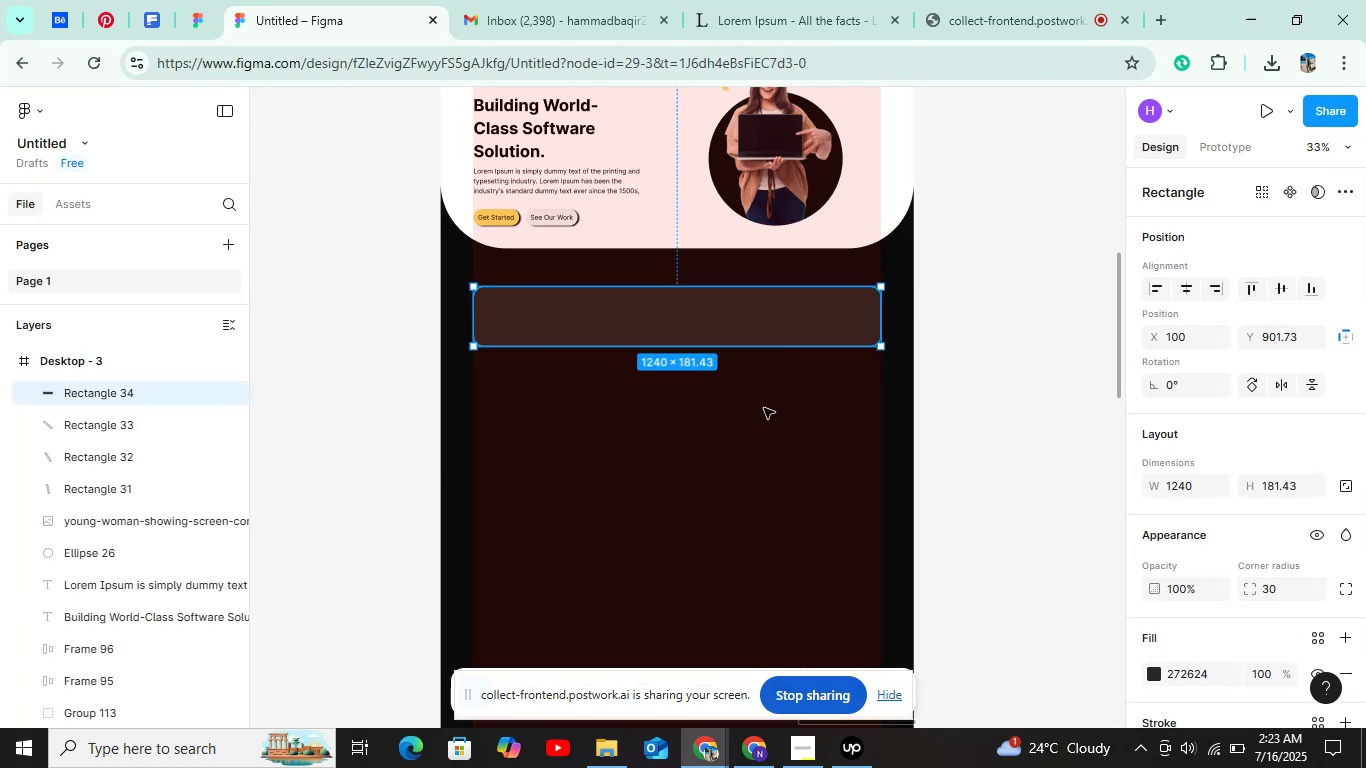 
hold_key(key=AltLeft, duration=1.52)
 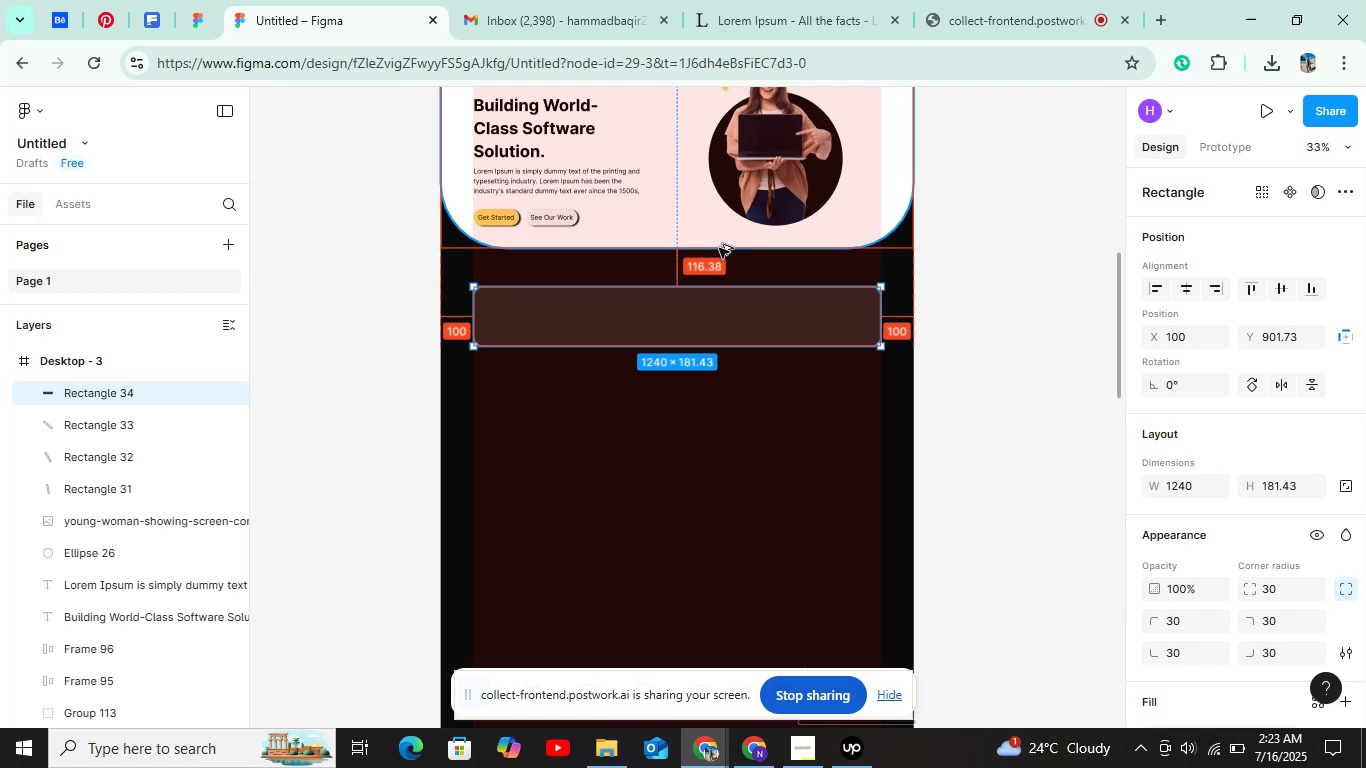 
key(Alt+Shift+ArrowUp)
 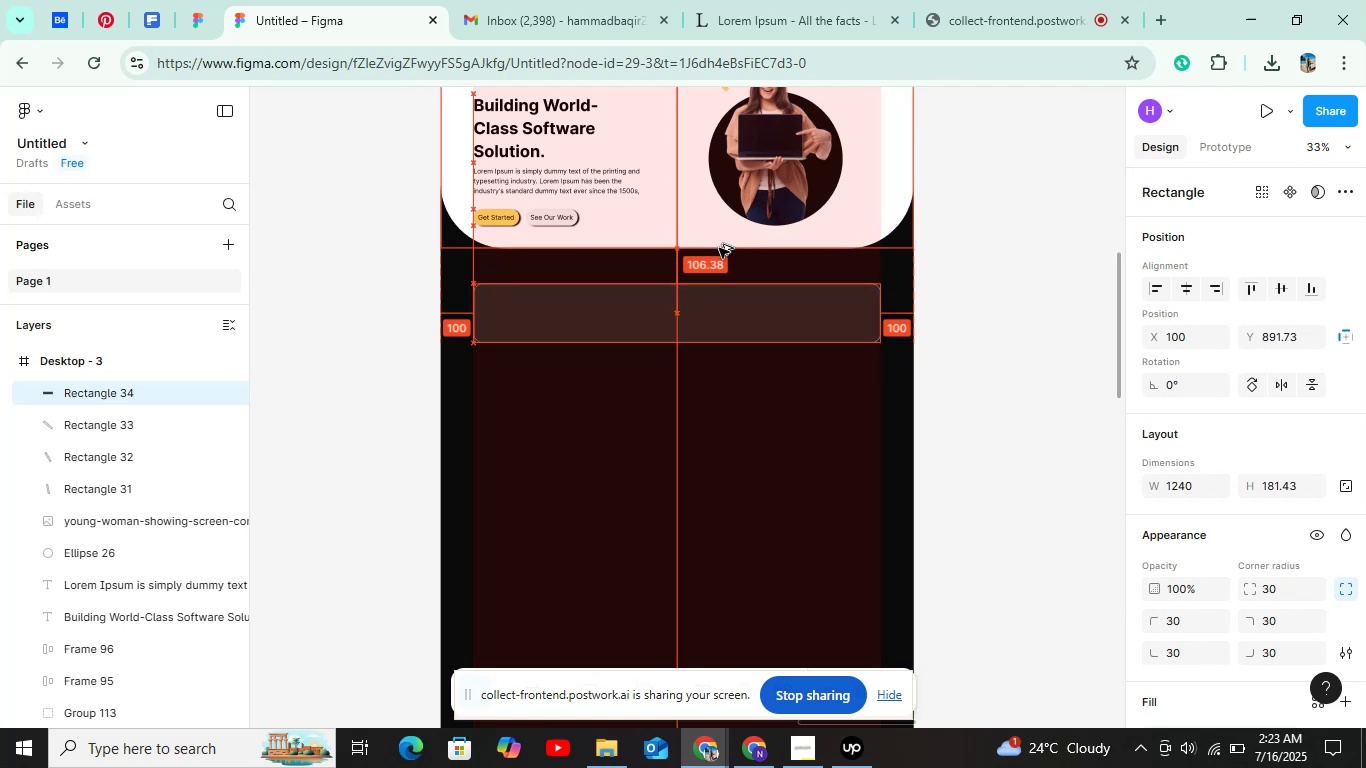 
key(Alt+ArrowUp)
 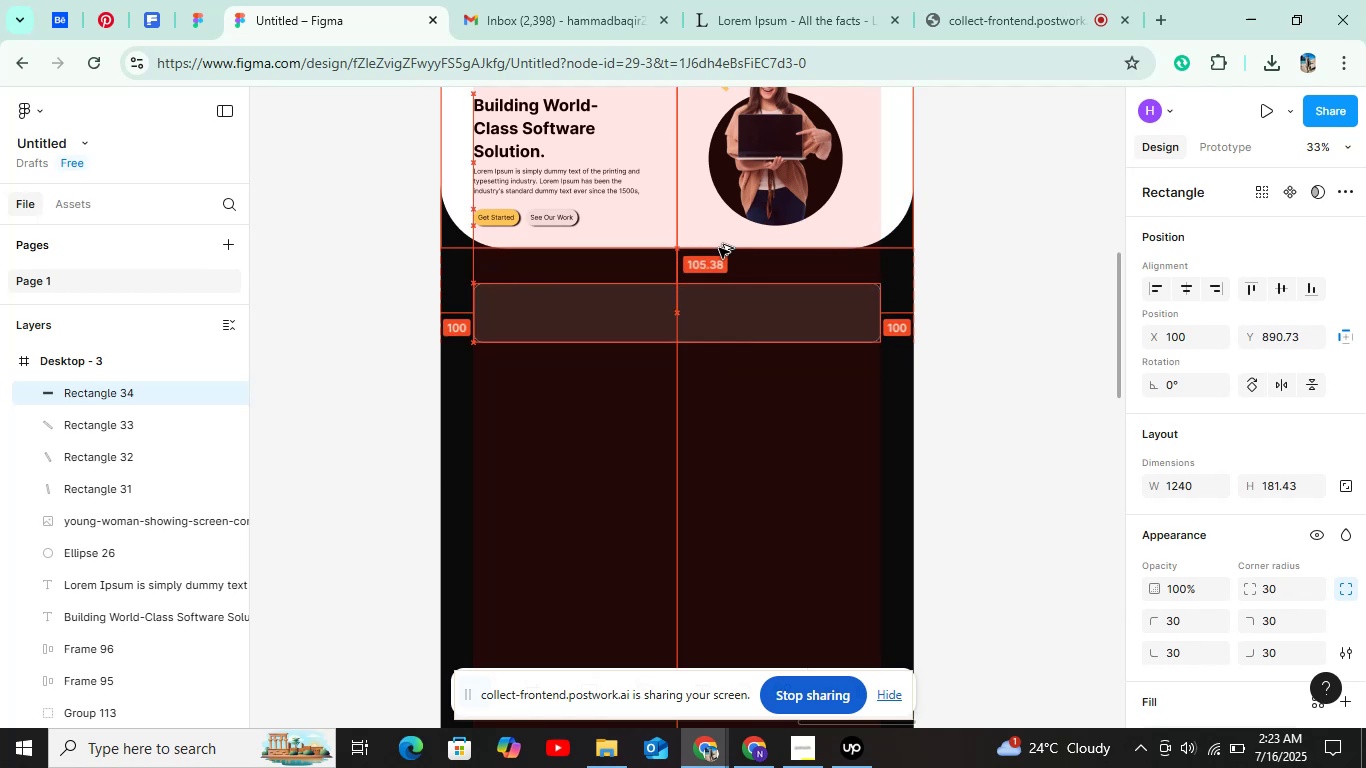 
key(Alt+ArrowUp)
 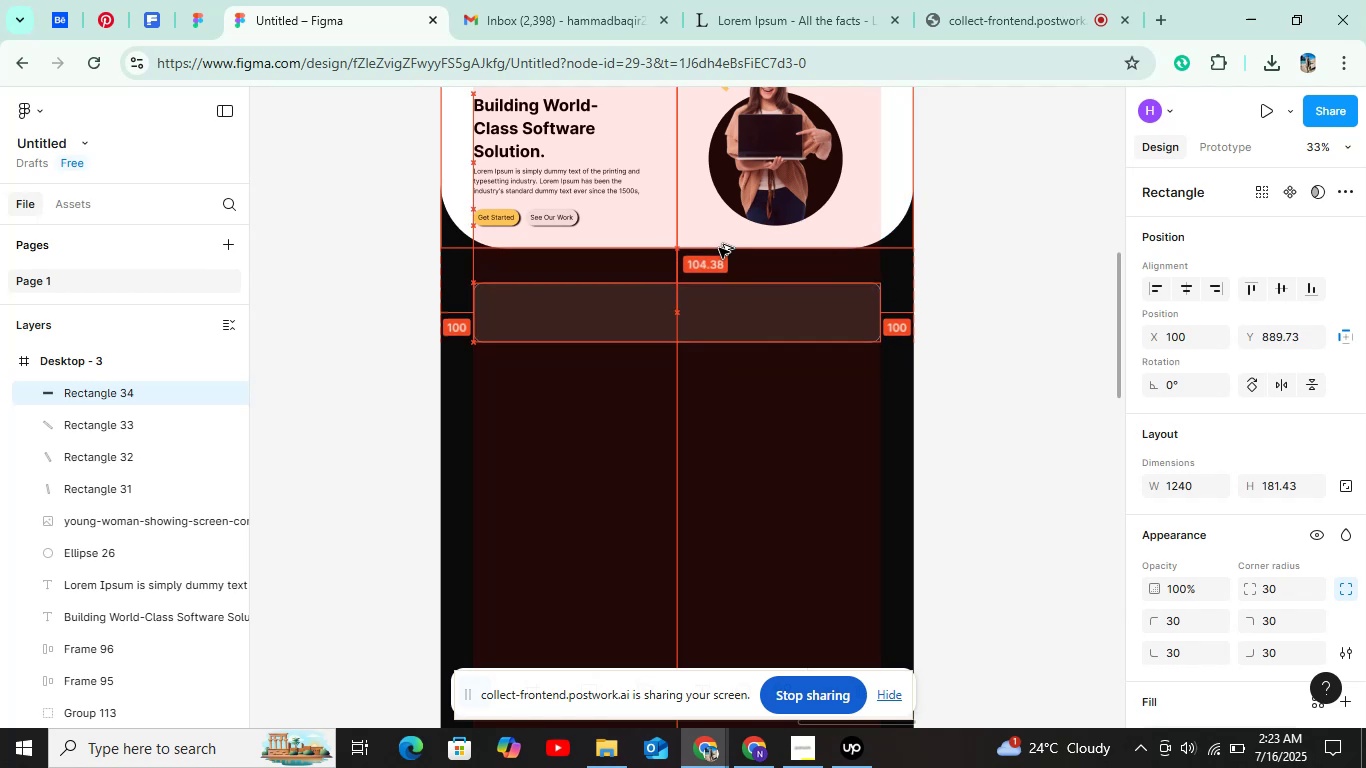 
key(Alt+ArrowUp)
 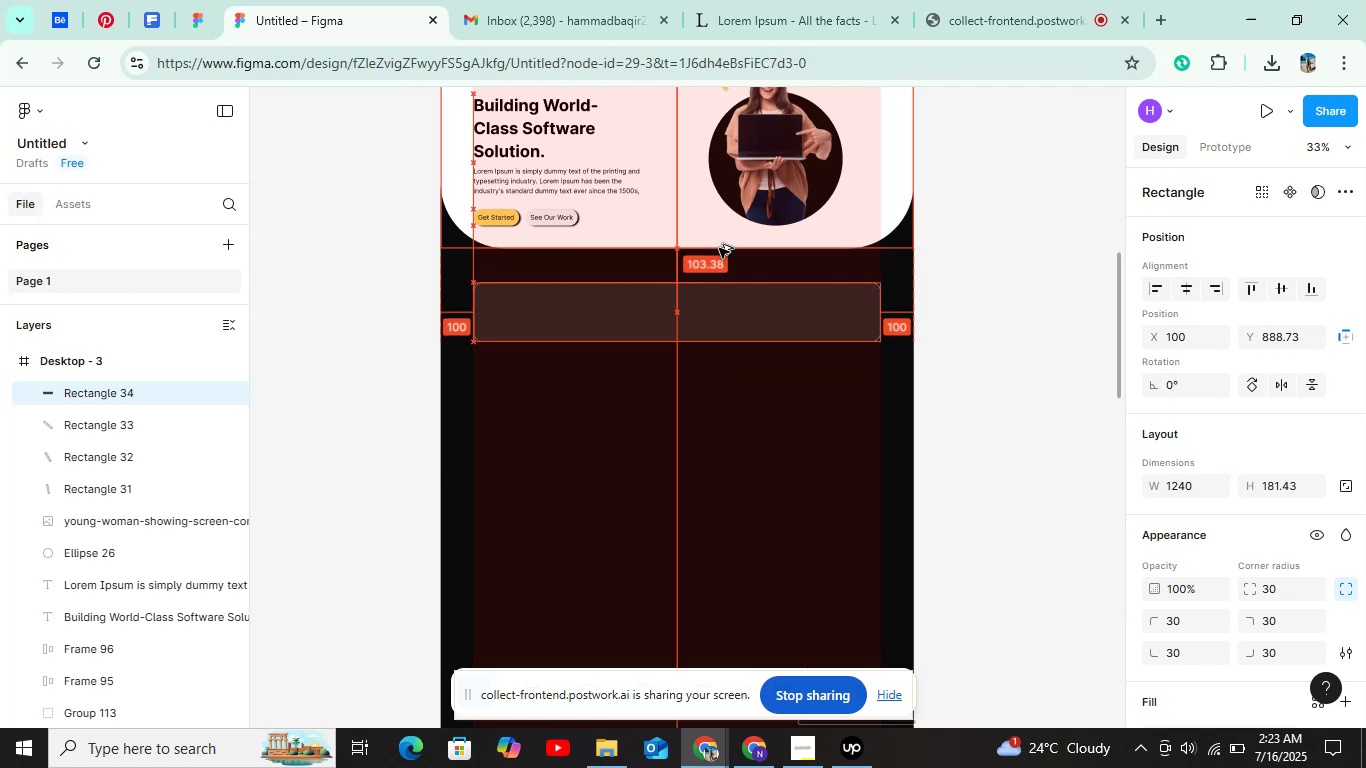 
key(Alt+ArrowUp)
 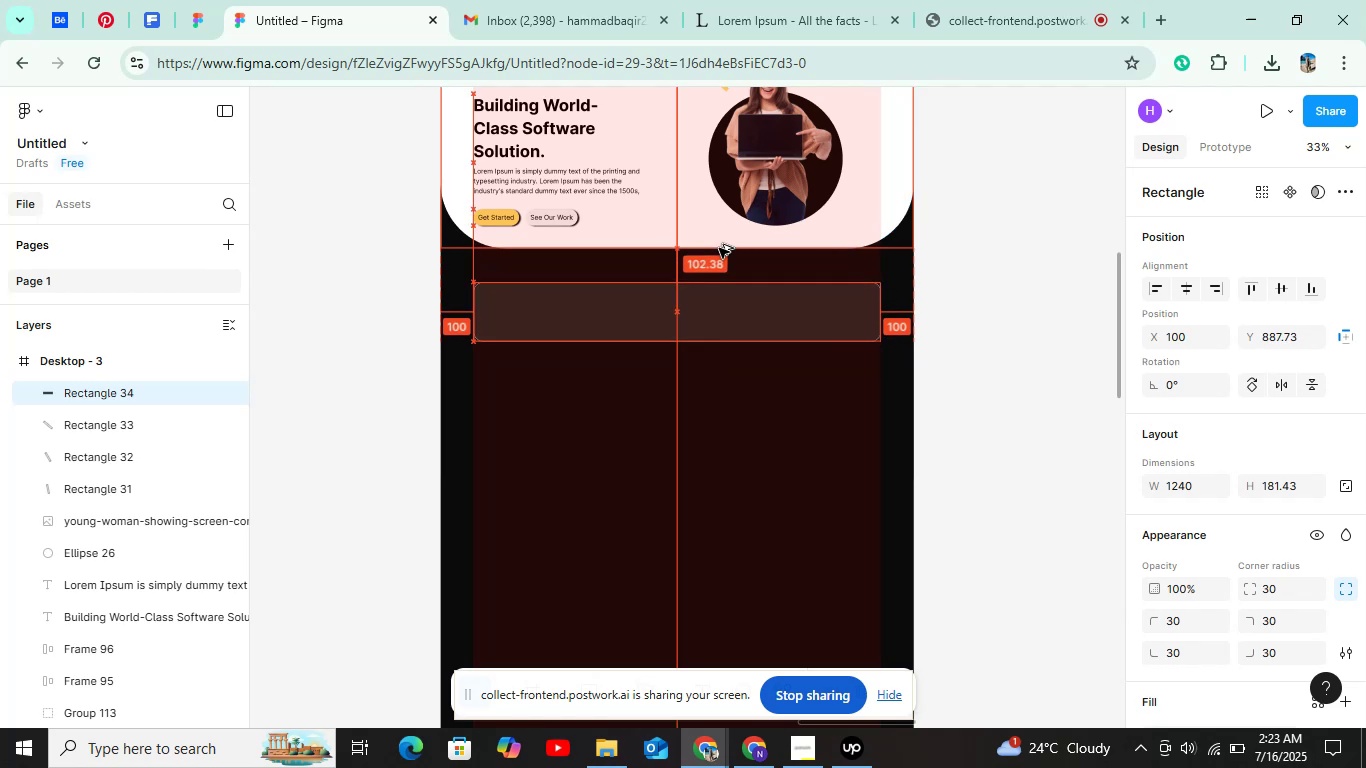 
key(Alt+ArrowUp)
 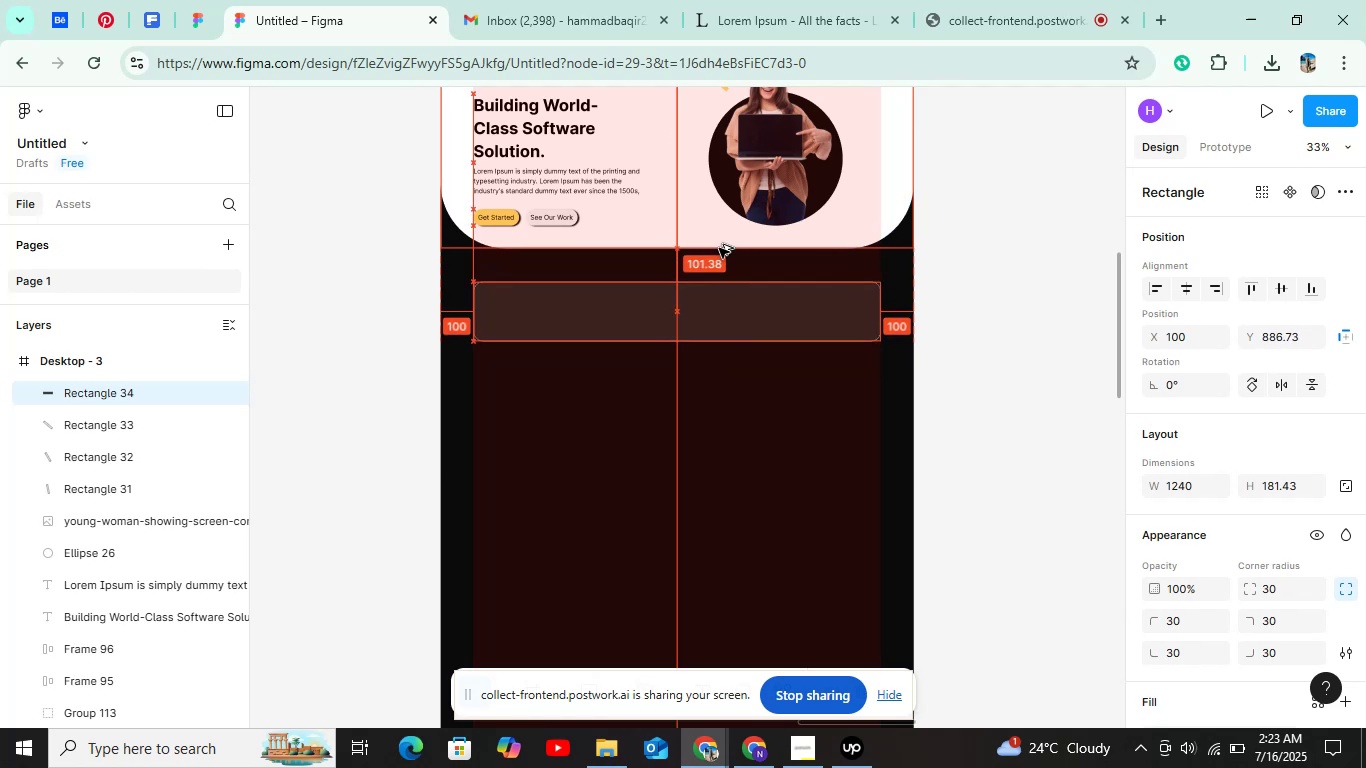 
key(Alt+ArrowUp)
 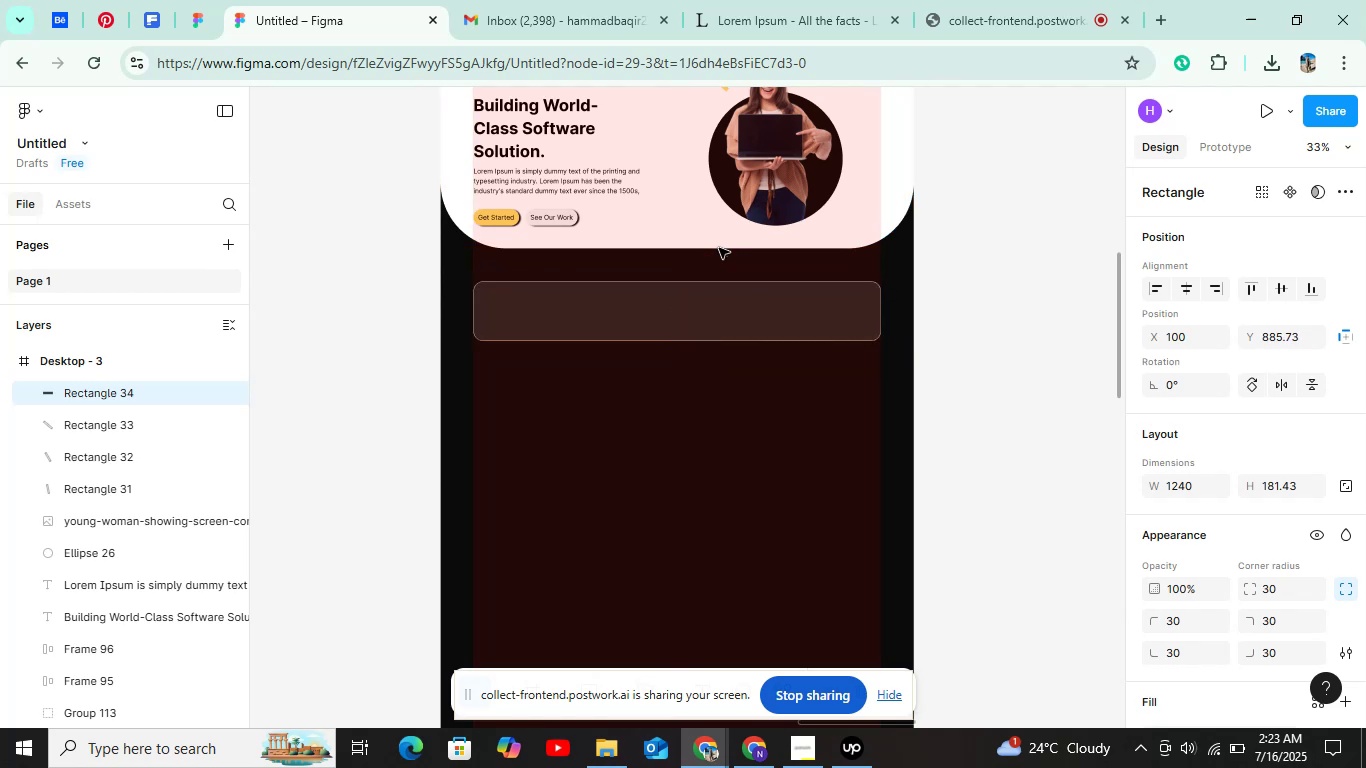 
scroll: coordinate [719, 248], scroll_direction: up, amount: 1.0
 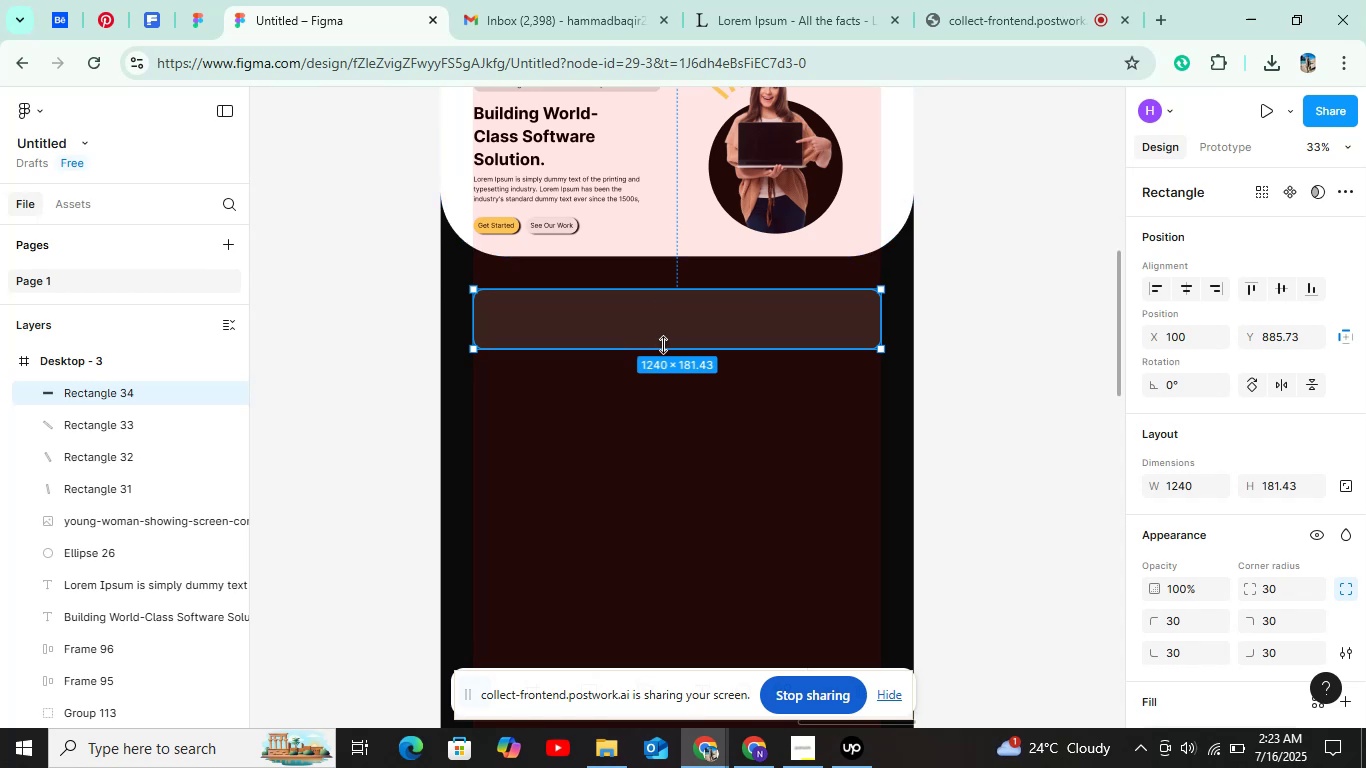 
wait(25.77)
 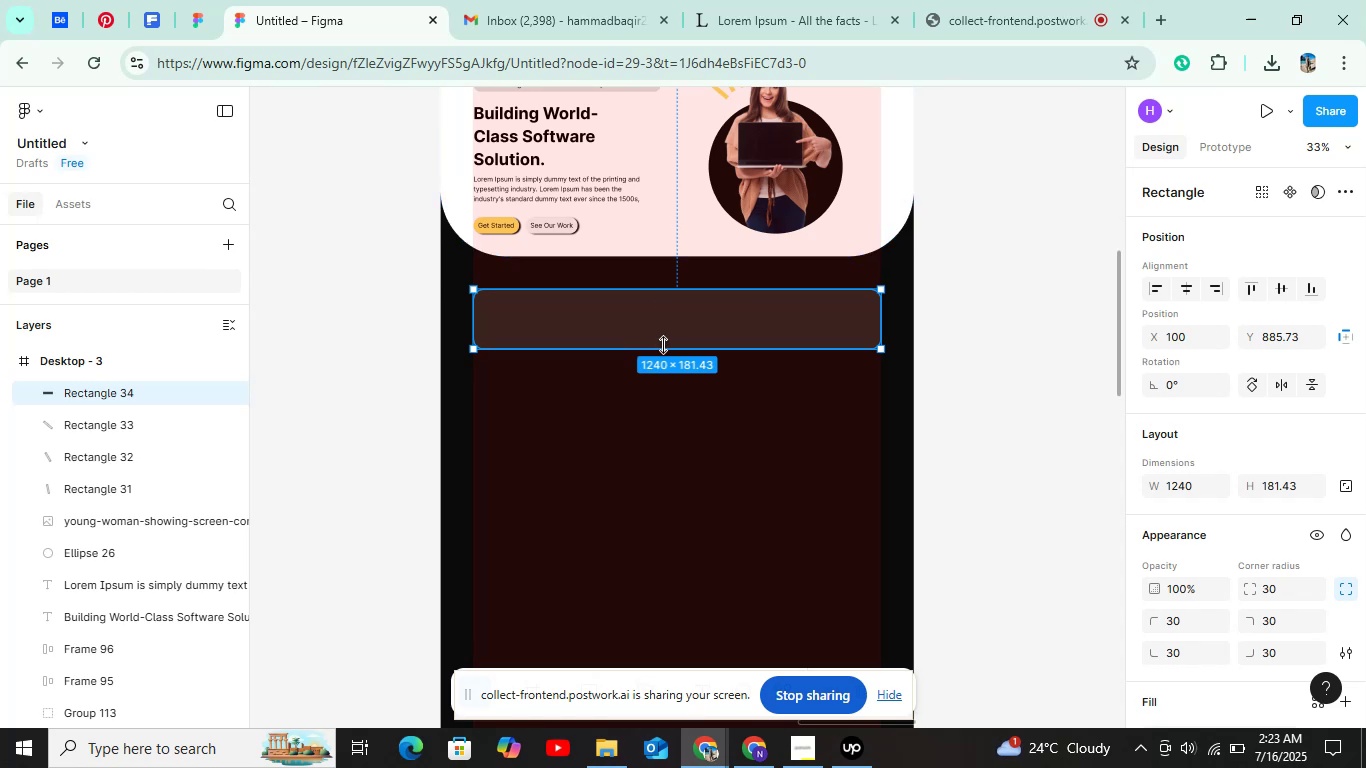 
scroll: coordinate [713, 312], scroll_direction: up, amount: 6.0
 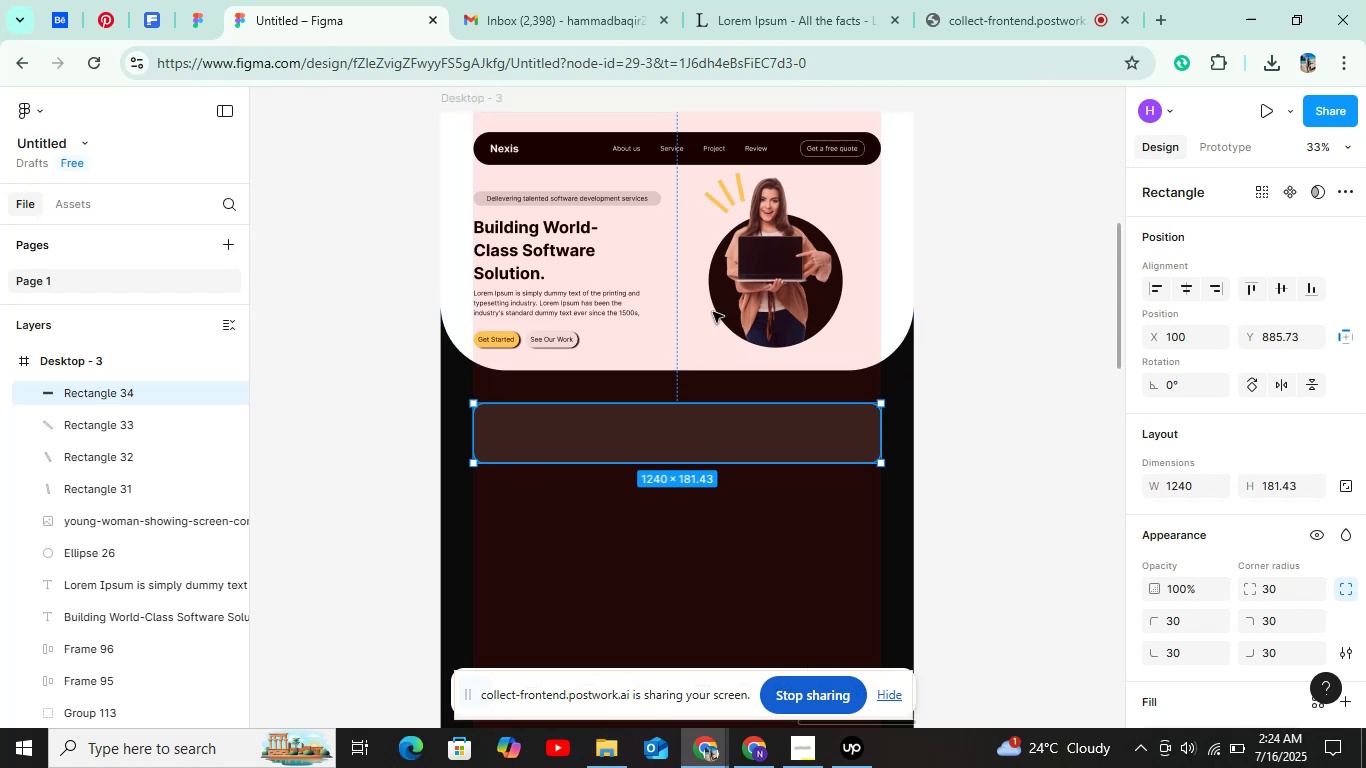 
hold_key(key=ControlLeft, duration=0.55)
scroll: coordinate [713, 312], scroll_direction: down, amount: 4.0
 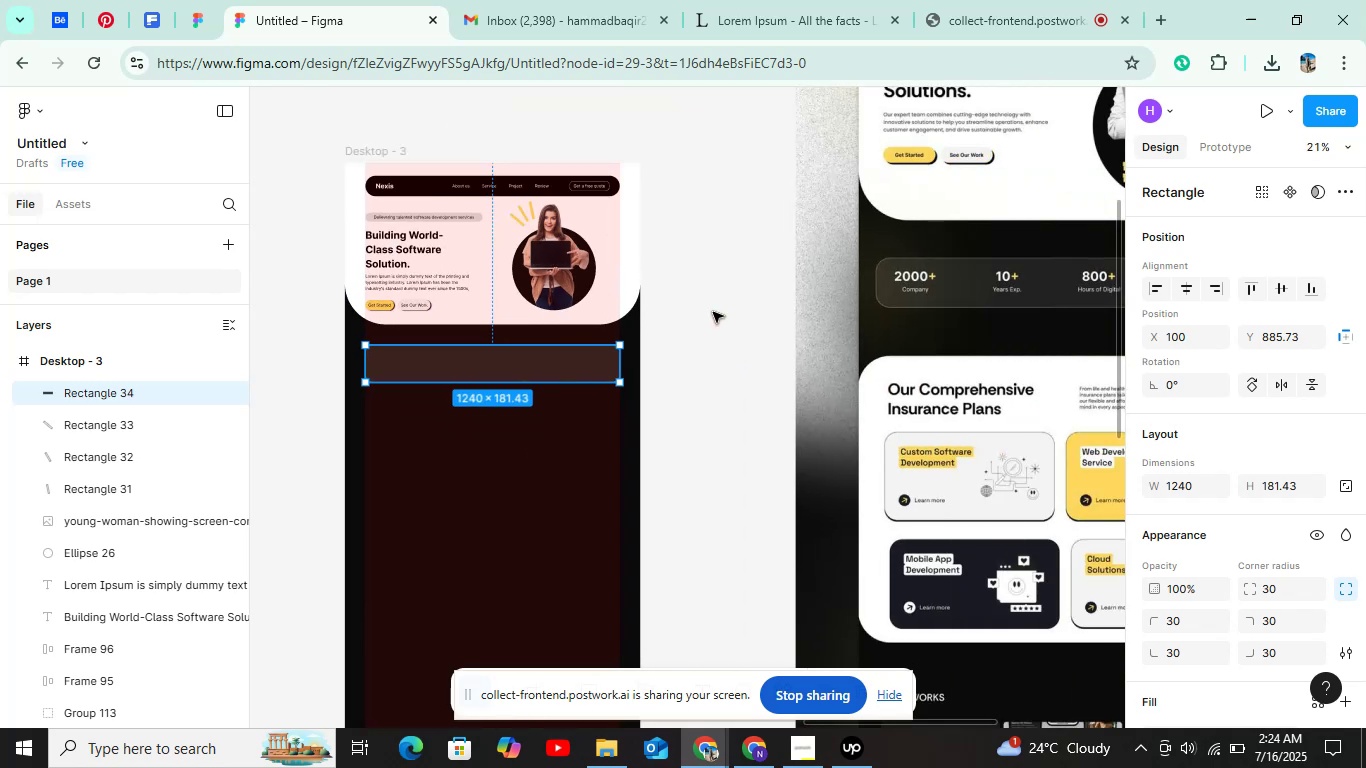 
hold_key(key=ShiftLeft, duration=0.41)
 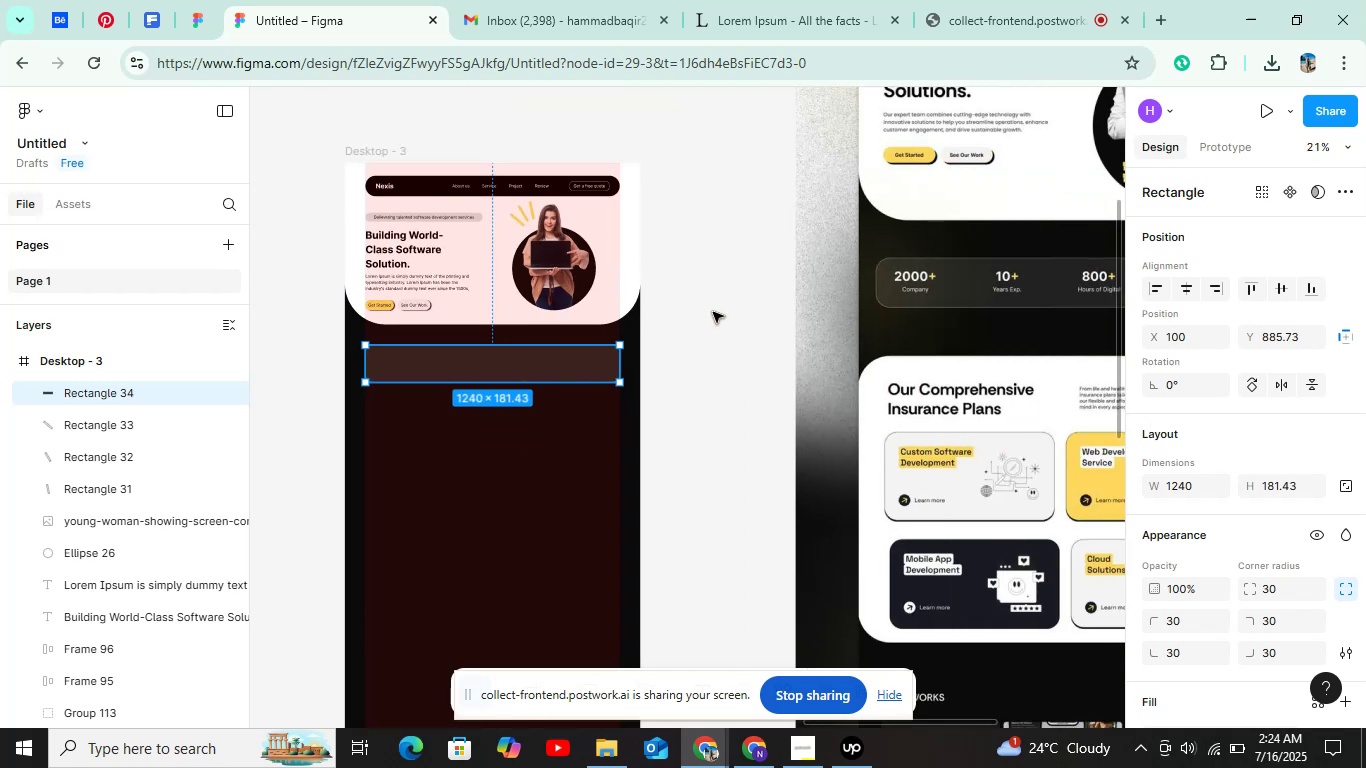 
scroll: coordinate [713, 312], scroll_direction: none, amount: 0.0
 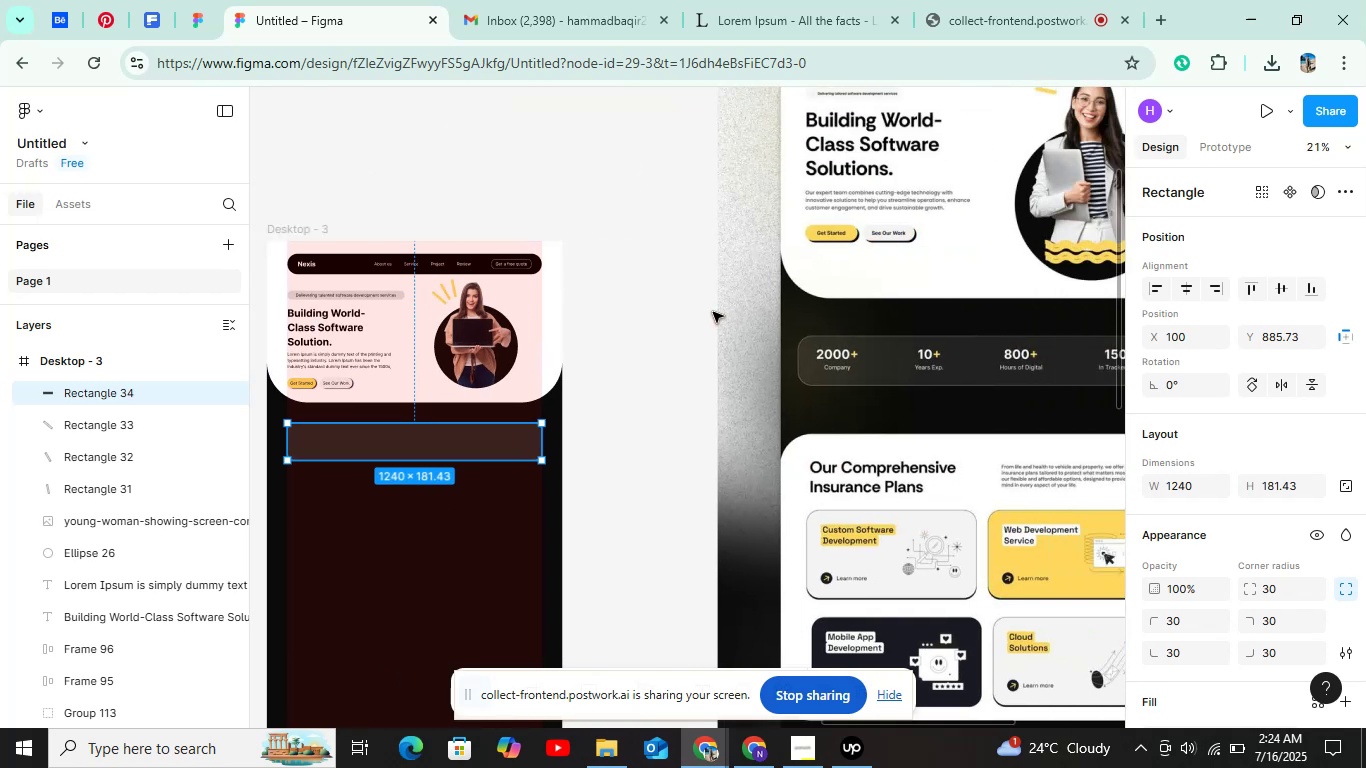 
hold_key(key=ShiftLeft, duration=1.43)
scroll: coordinate [713, 312], scroll_direction: down, amount: 20.0
 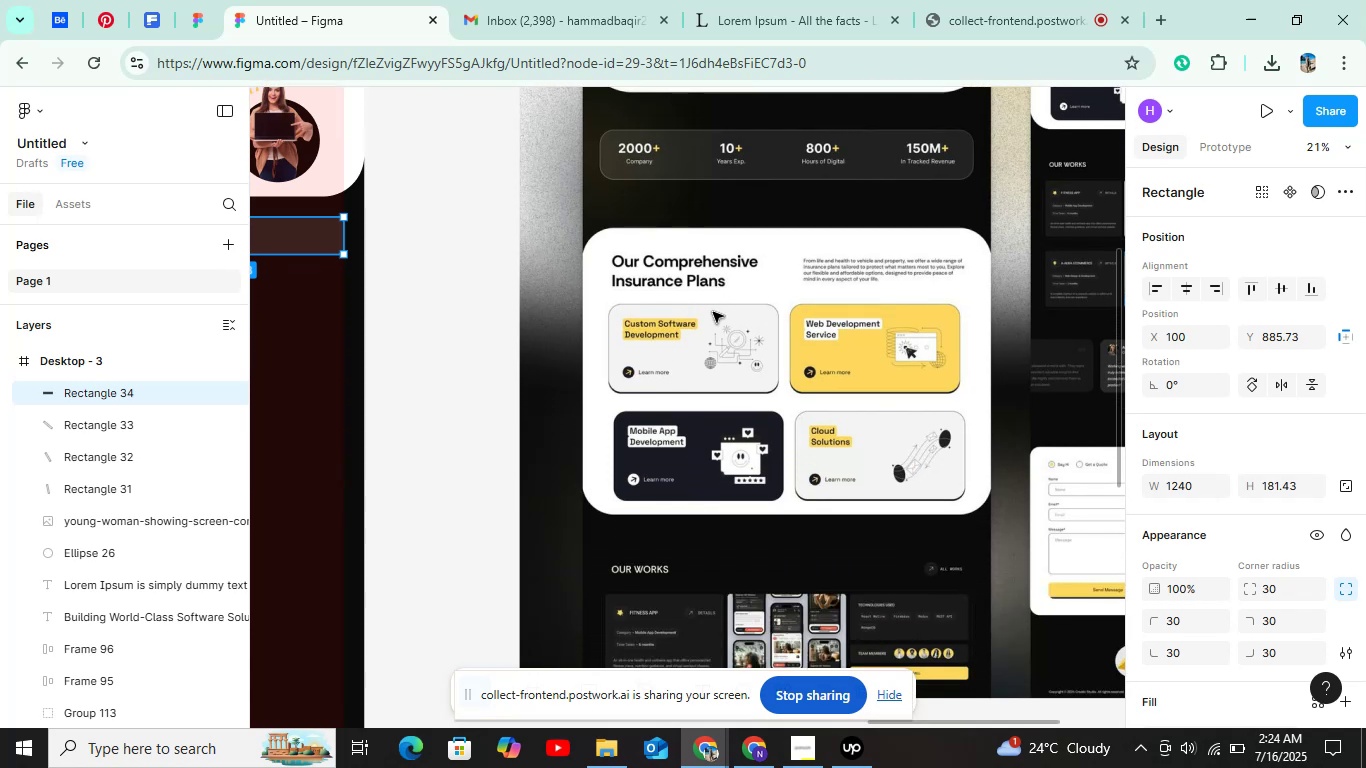 
scroll: coordinate [713, 312], scroll_direction: up, amount: 6.0
 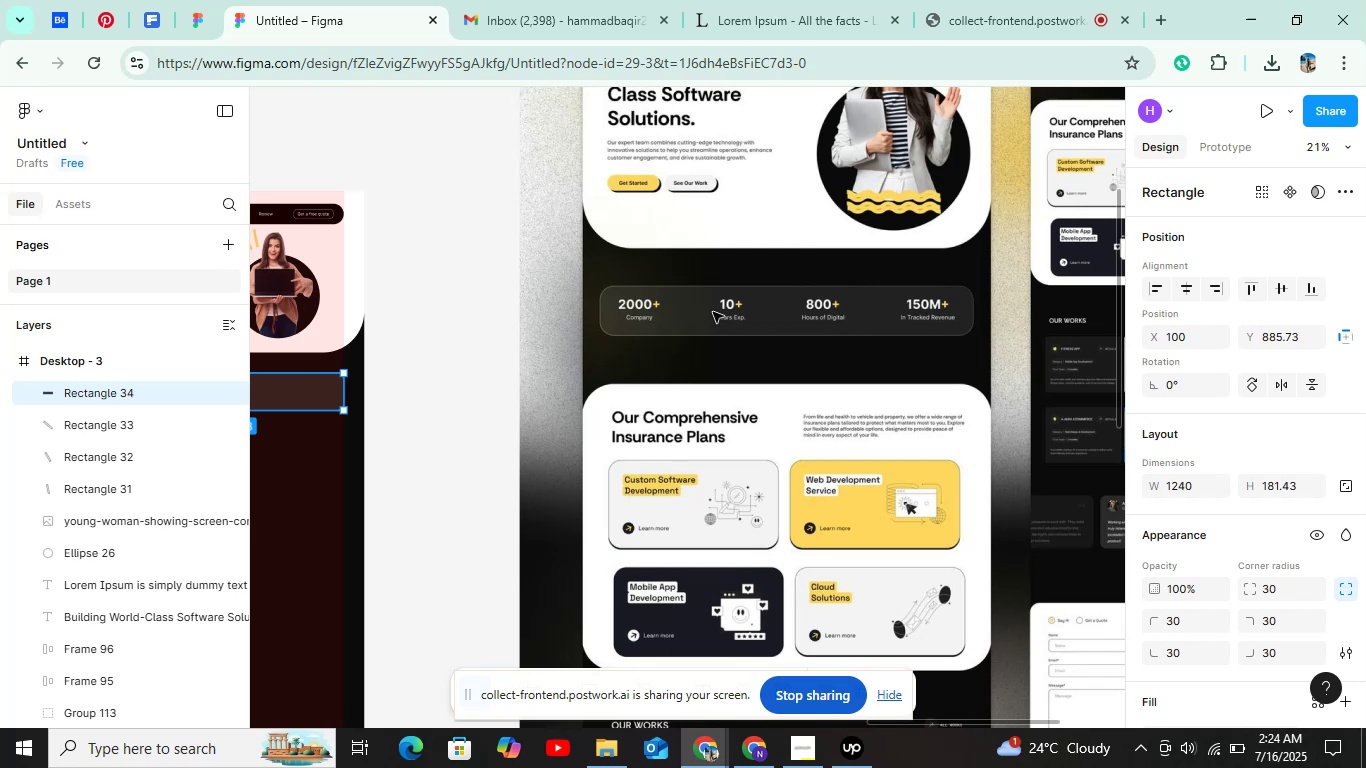 
wait(7.86)
 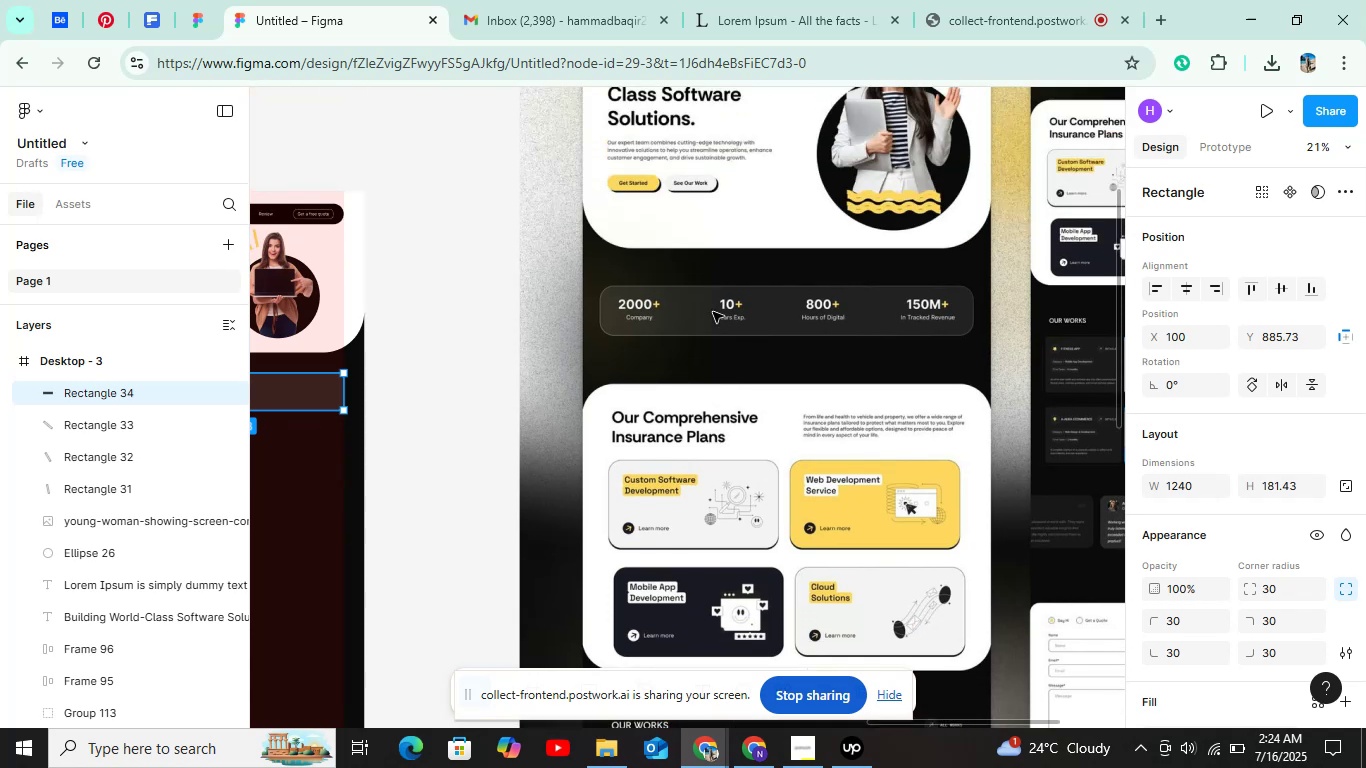 
hold_key(key=ShiftLeft, duration=1.5)
scroll: coordinate [682, 319], scroll_direction: up, amount: 16.0
 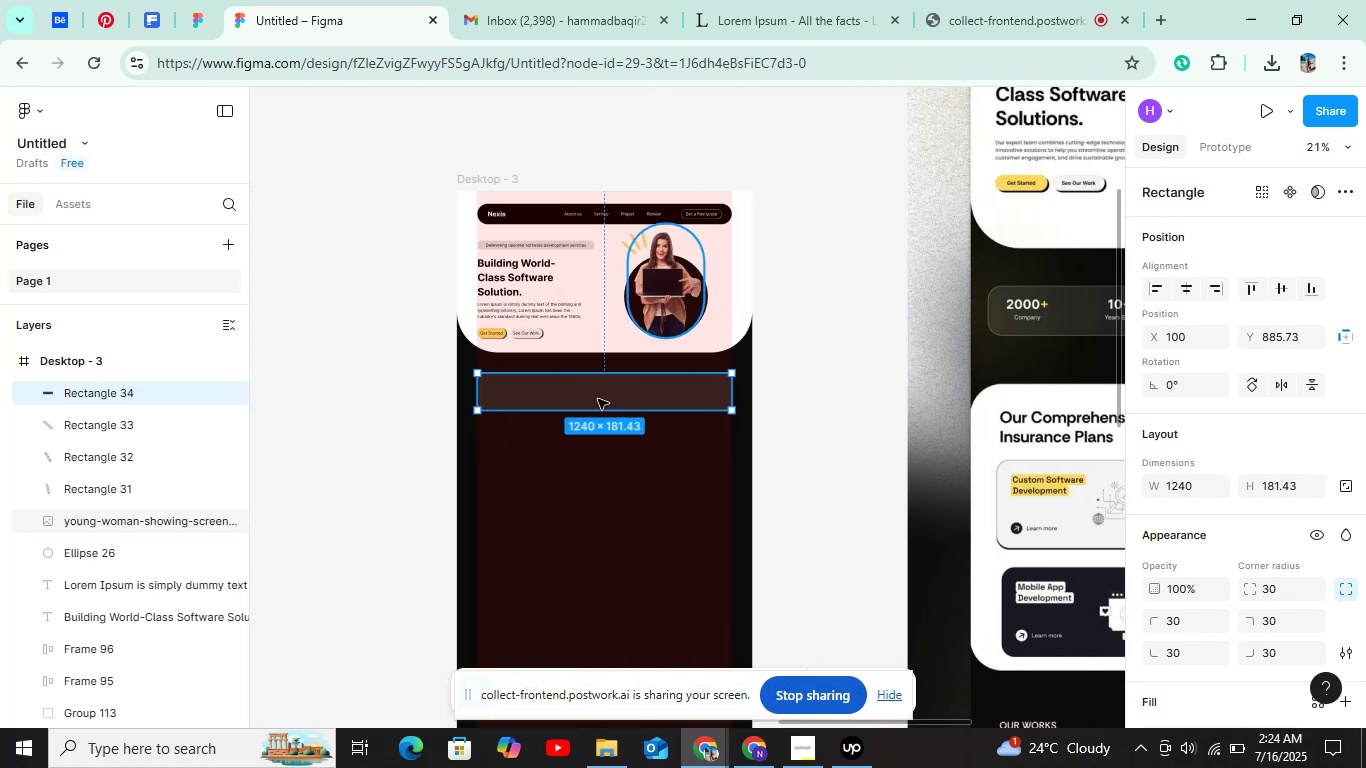 
hold_key(key=ShiftLeft, duration=1.41)
 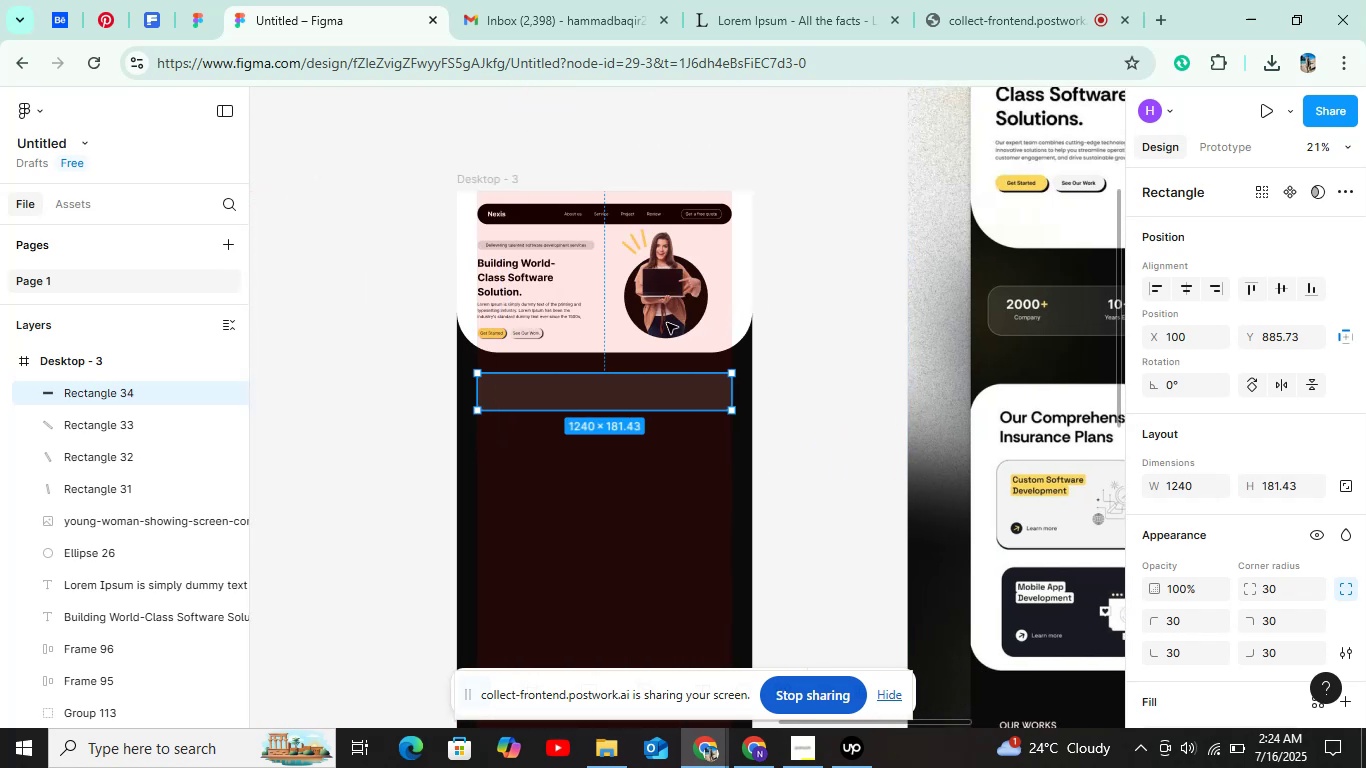 
hold_key(key=ControlLeft, duration=1.52)
scroll: coordinate [437, 443], scroll_direction: up, amount: 1.0
 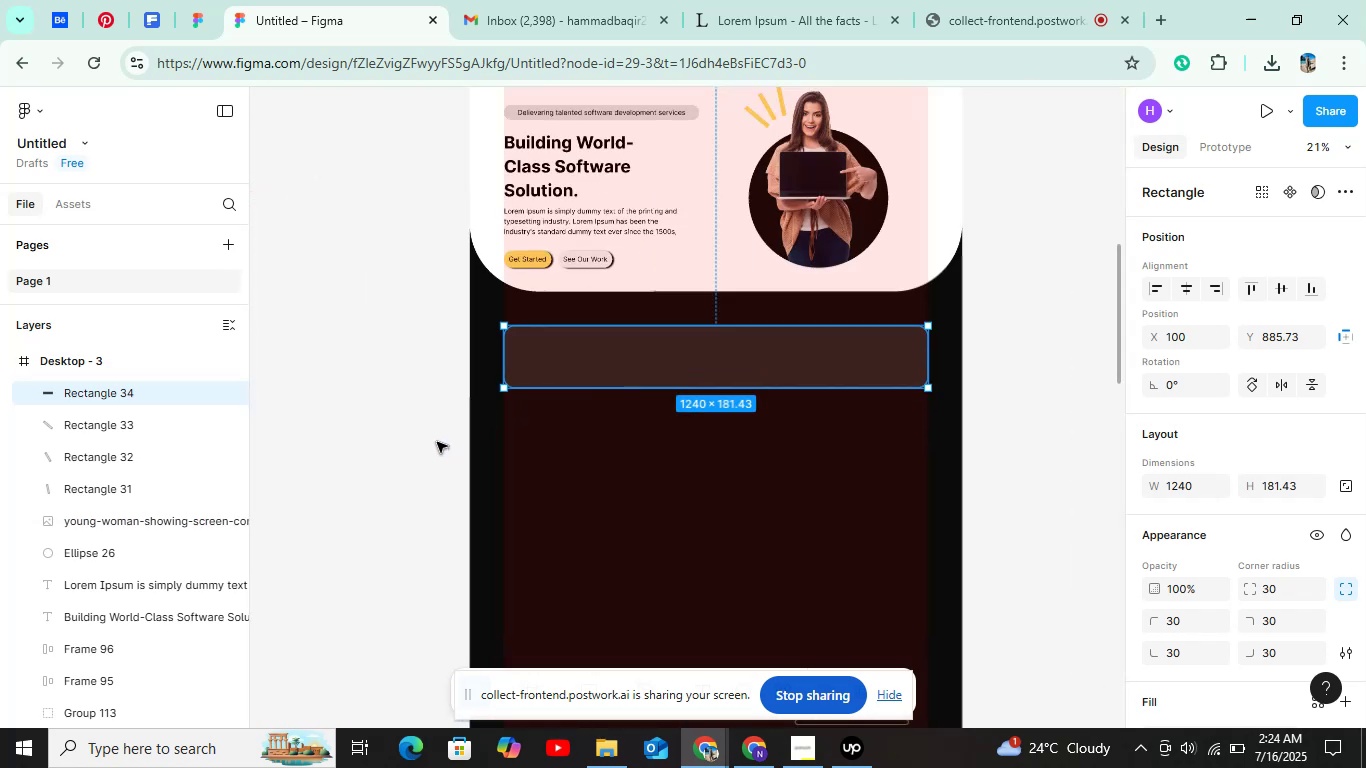 
key(Control+ControlLeft)
 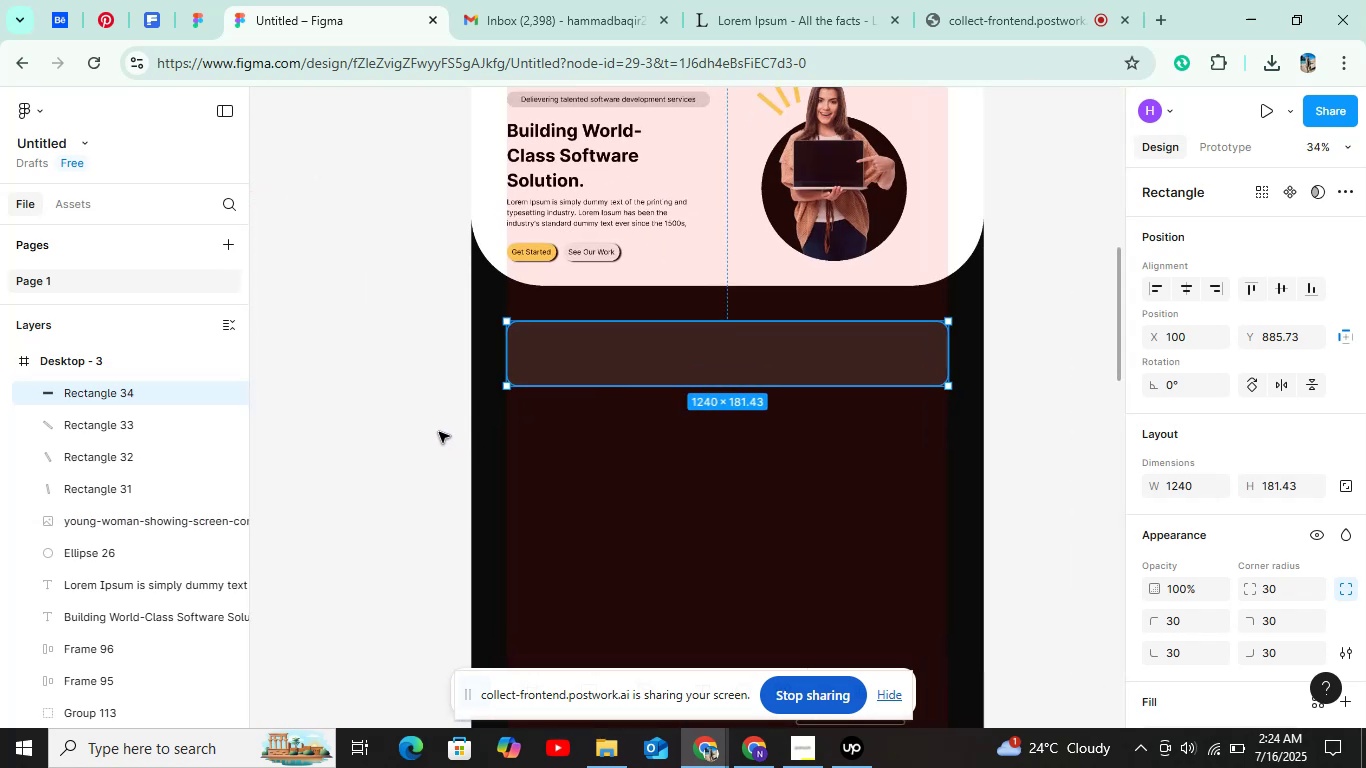 
key(Control+ControlLeft)
 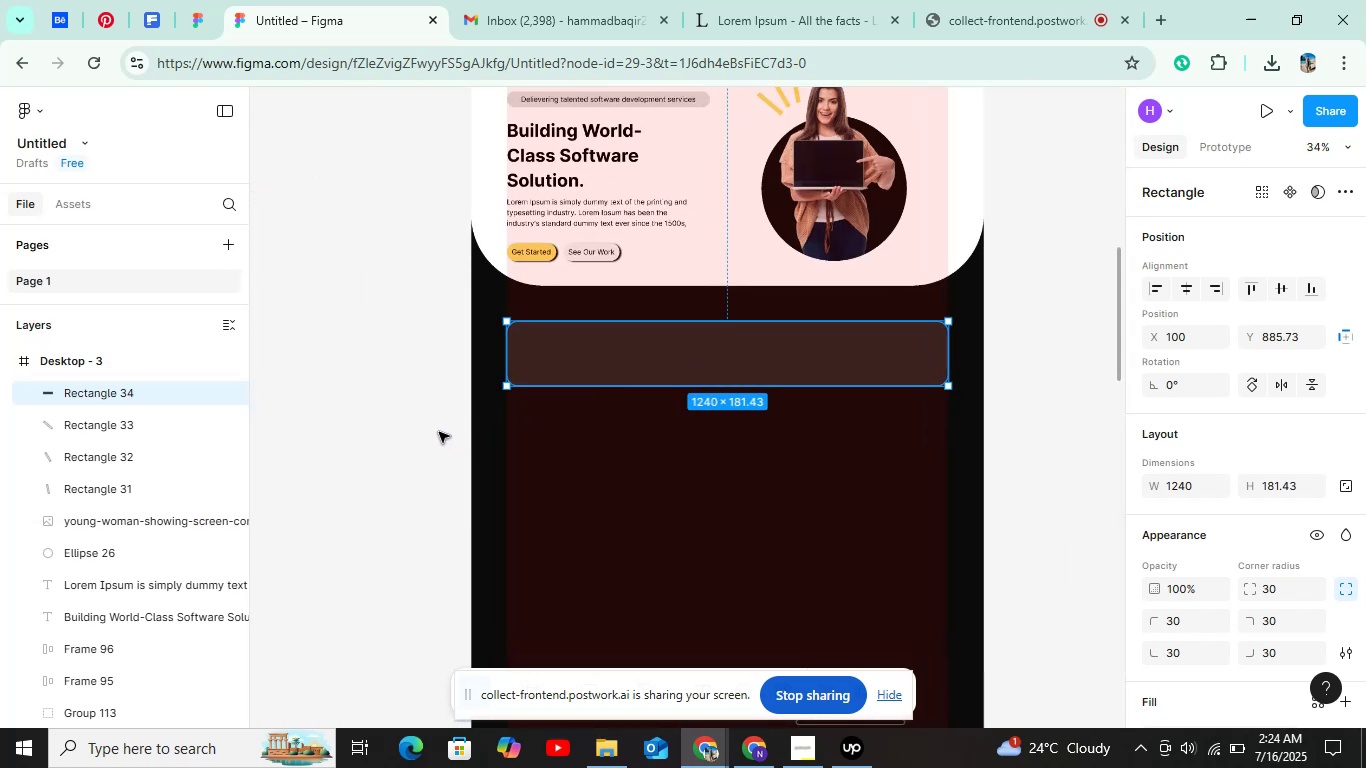 
key(Control+ControlLeft)
 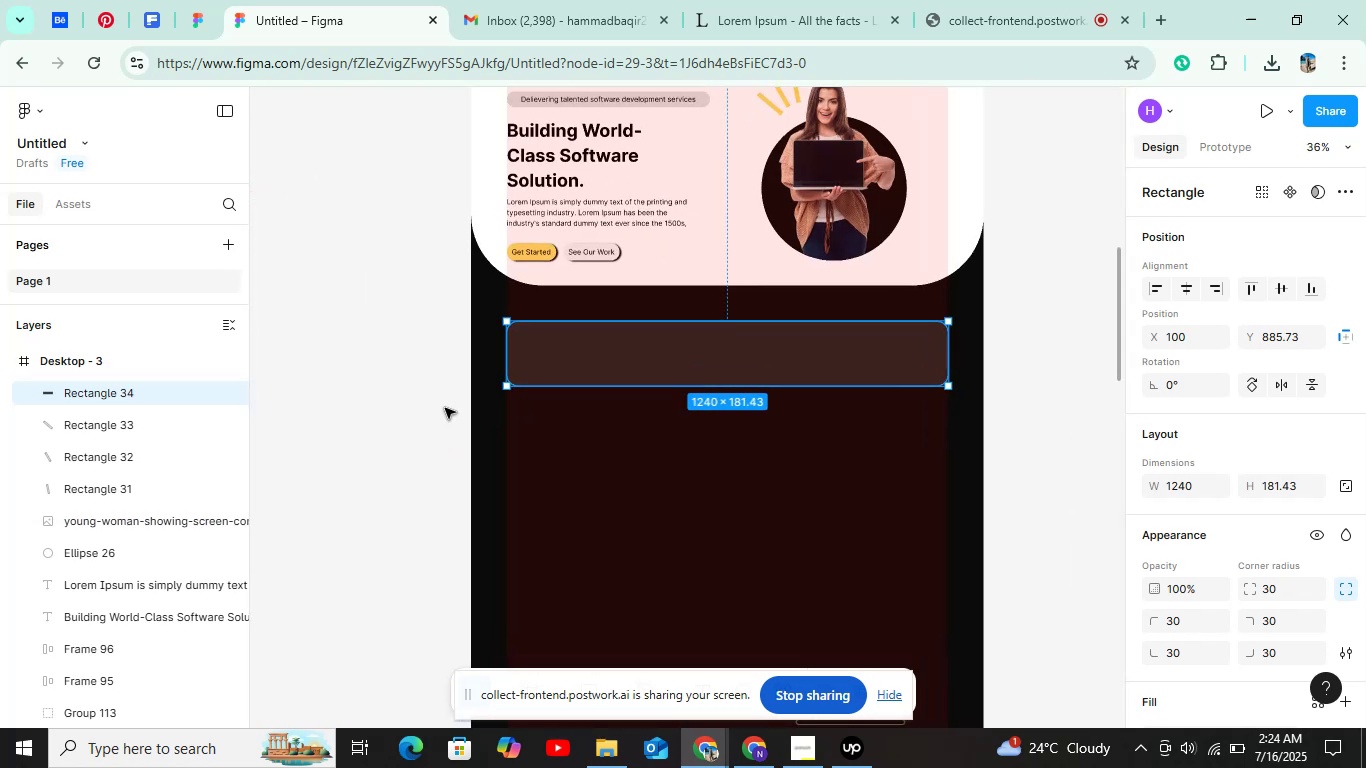 
key(Control+ControlLeft)
 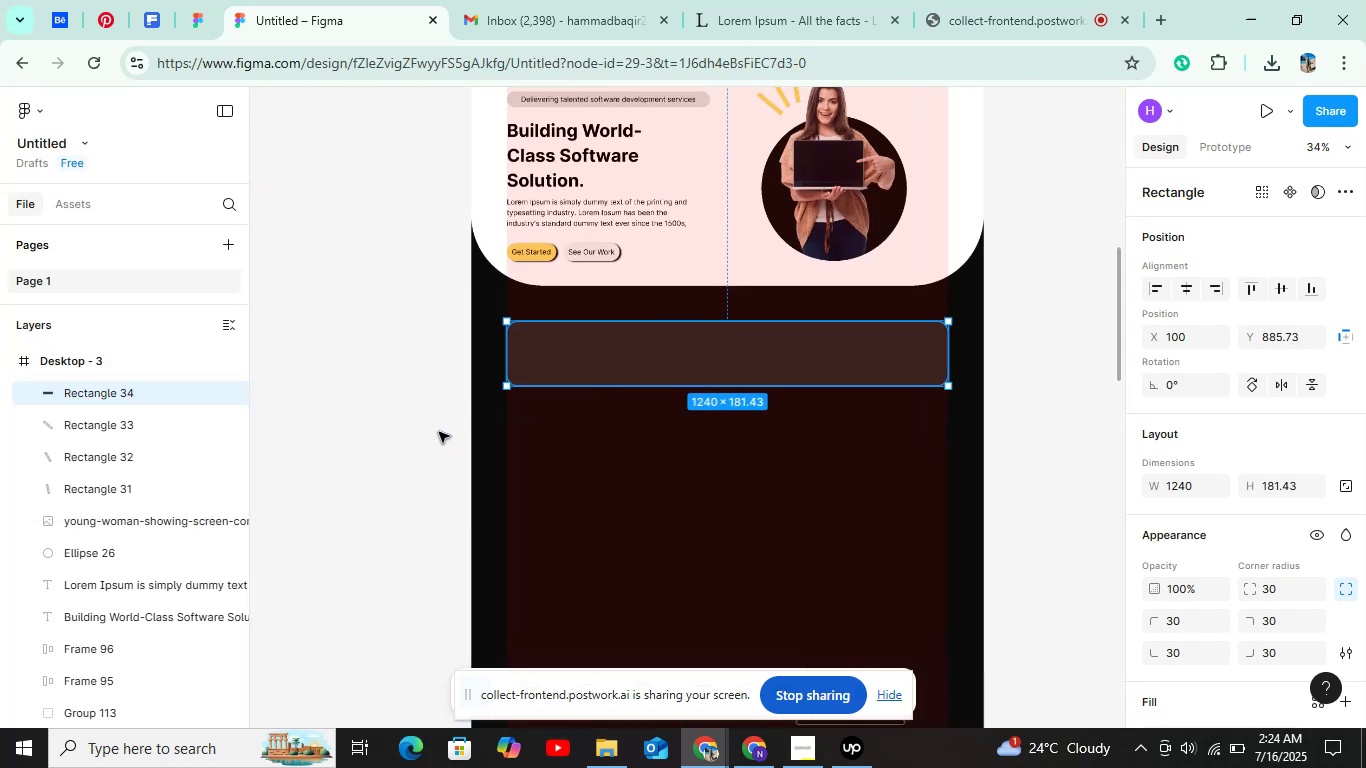 
key(Control+ControlLeft)
 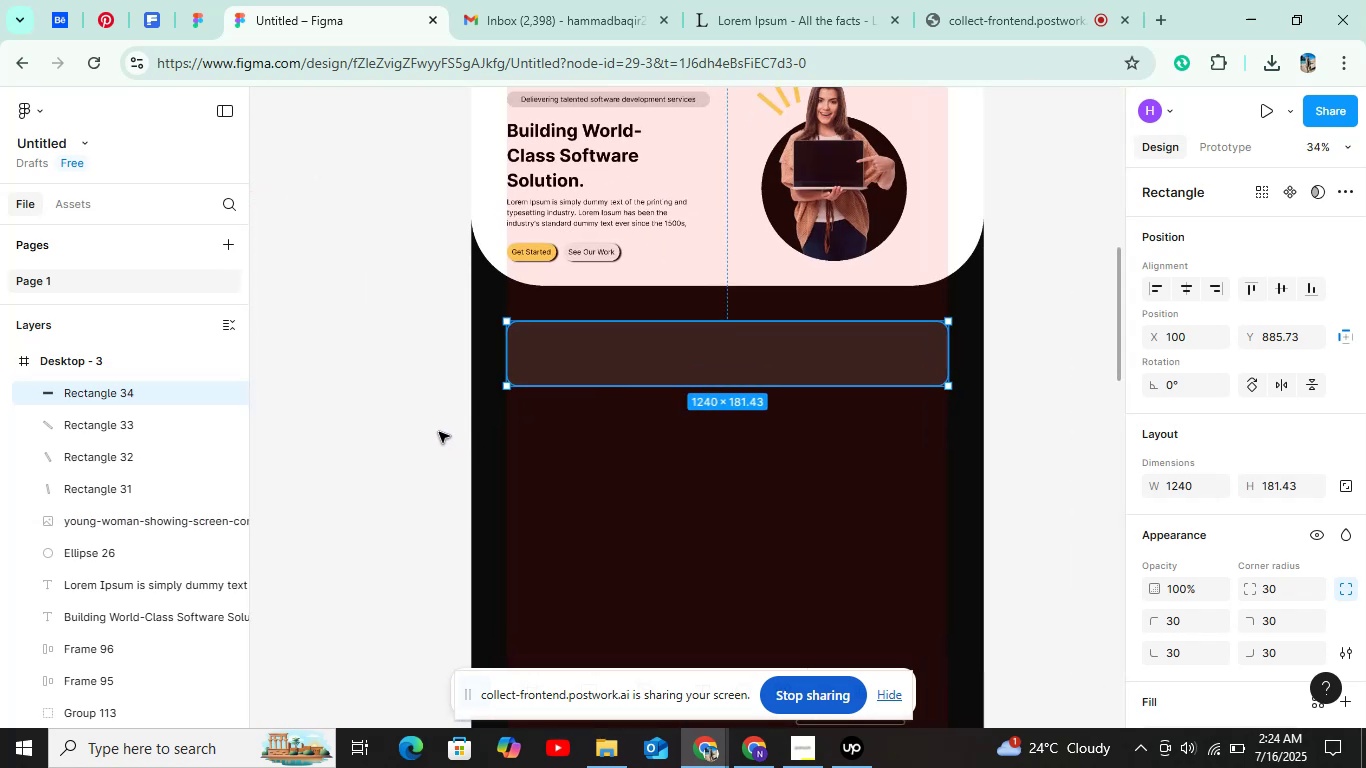 
key(Control+ControlLeft)
 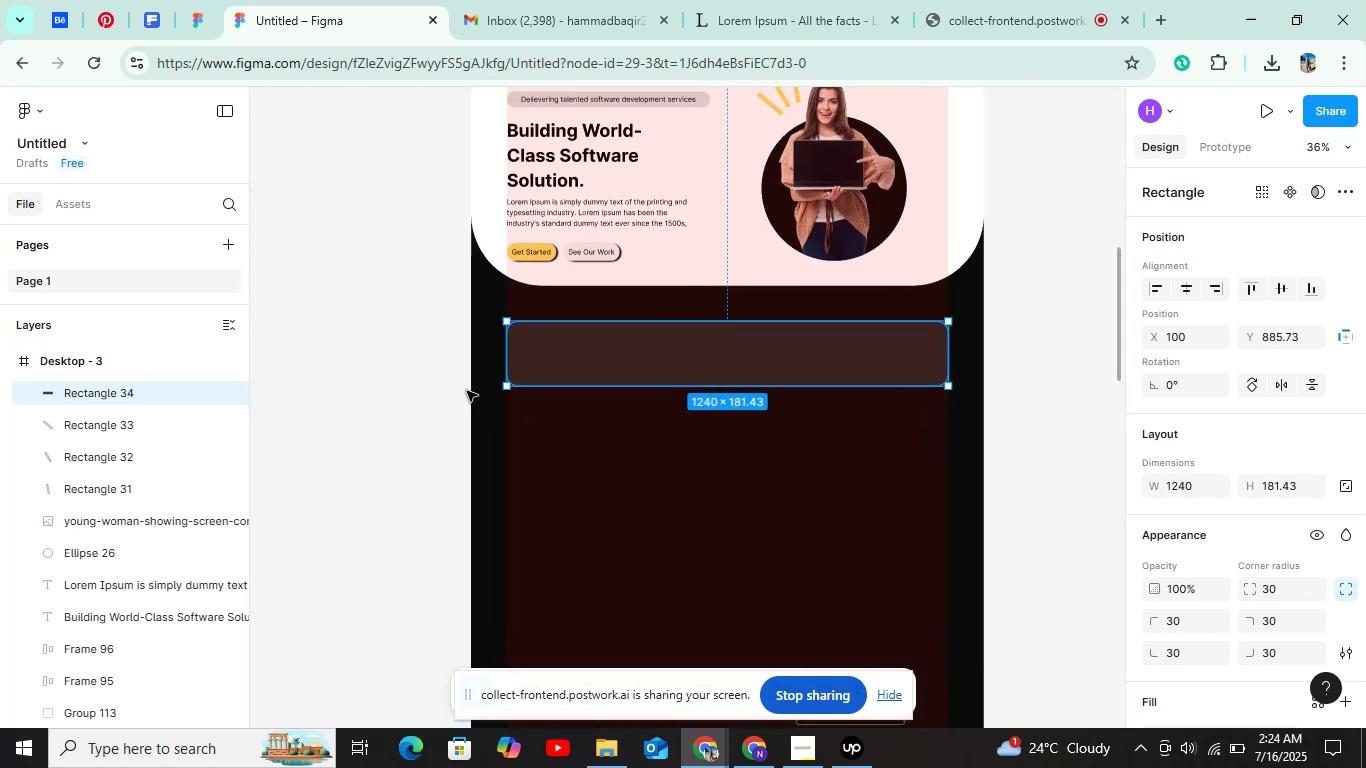 
key(Control+ControlLeft)
 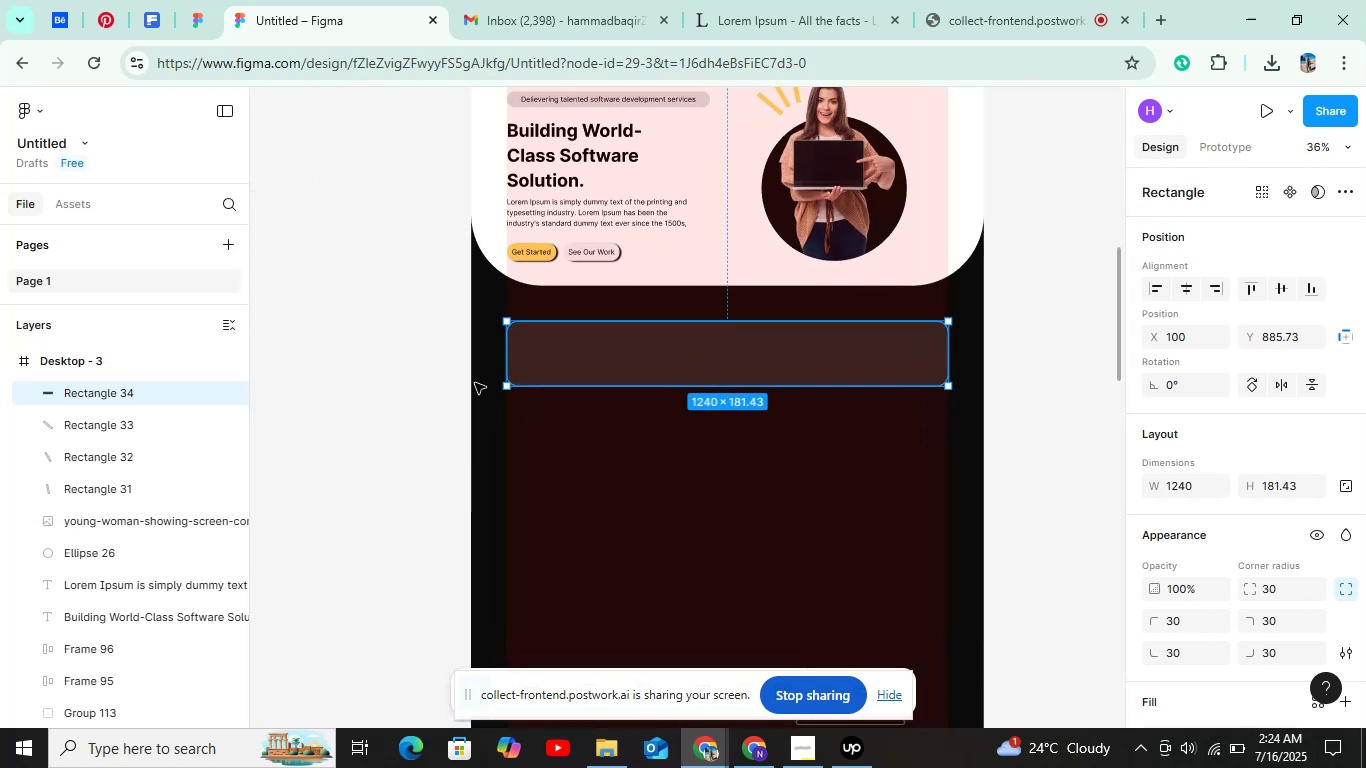 
key(Control+ControlLeft)
 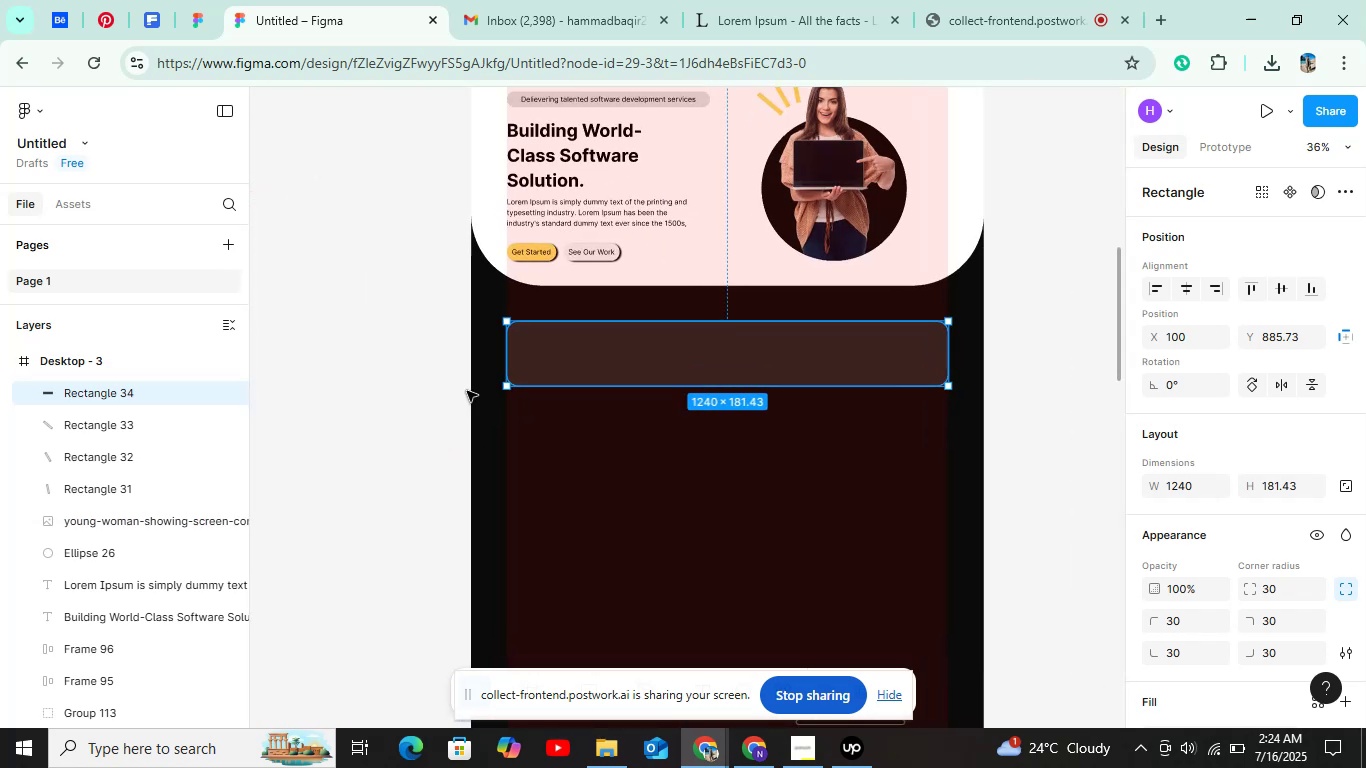 
key(Control+ControlLeft)
 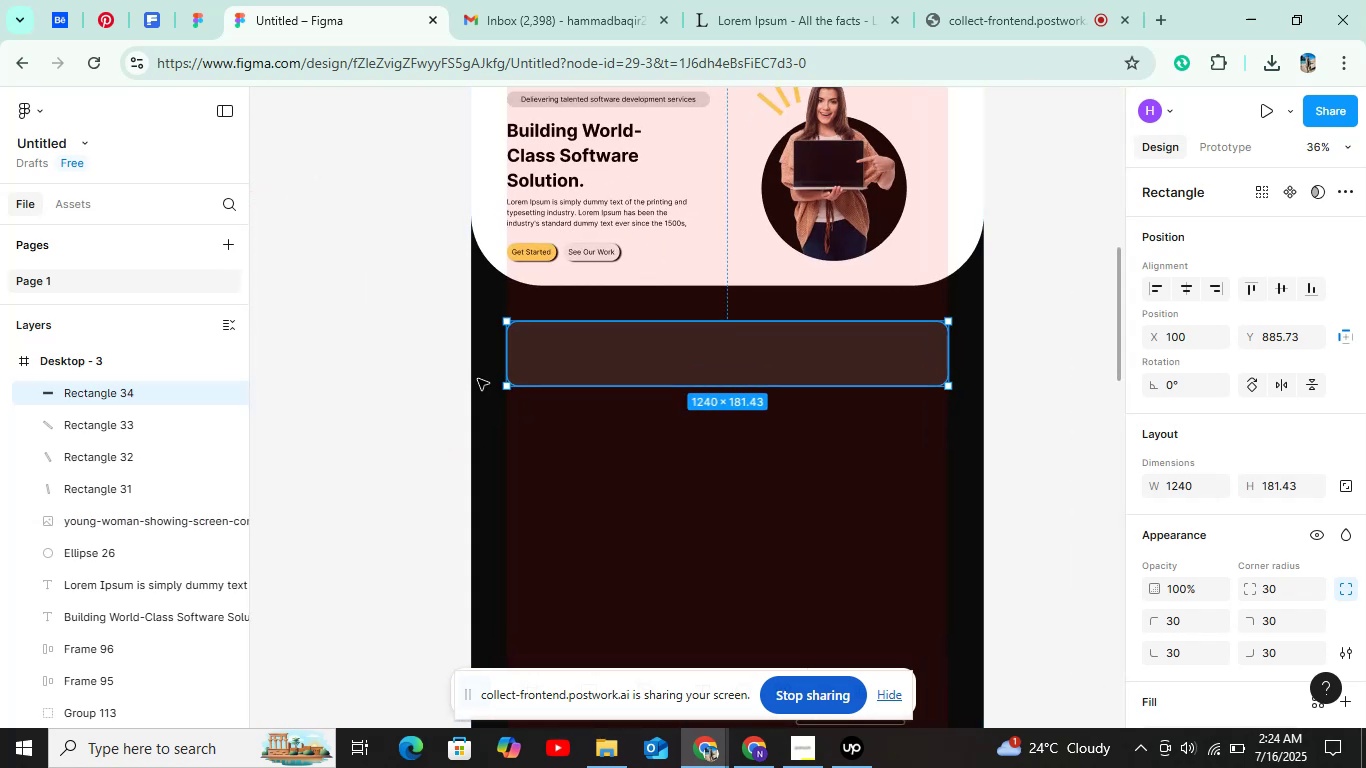 
key(T)
 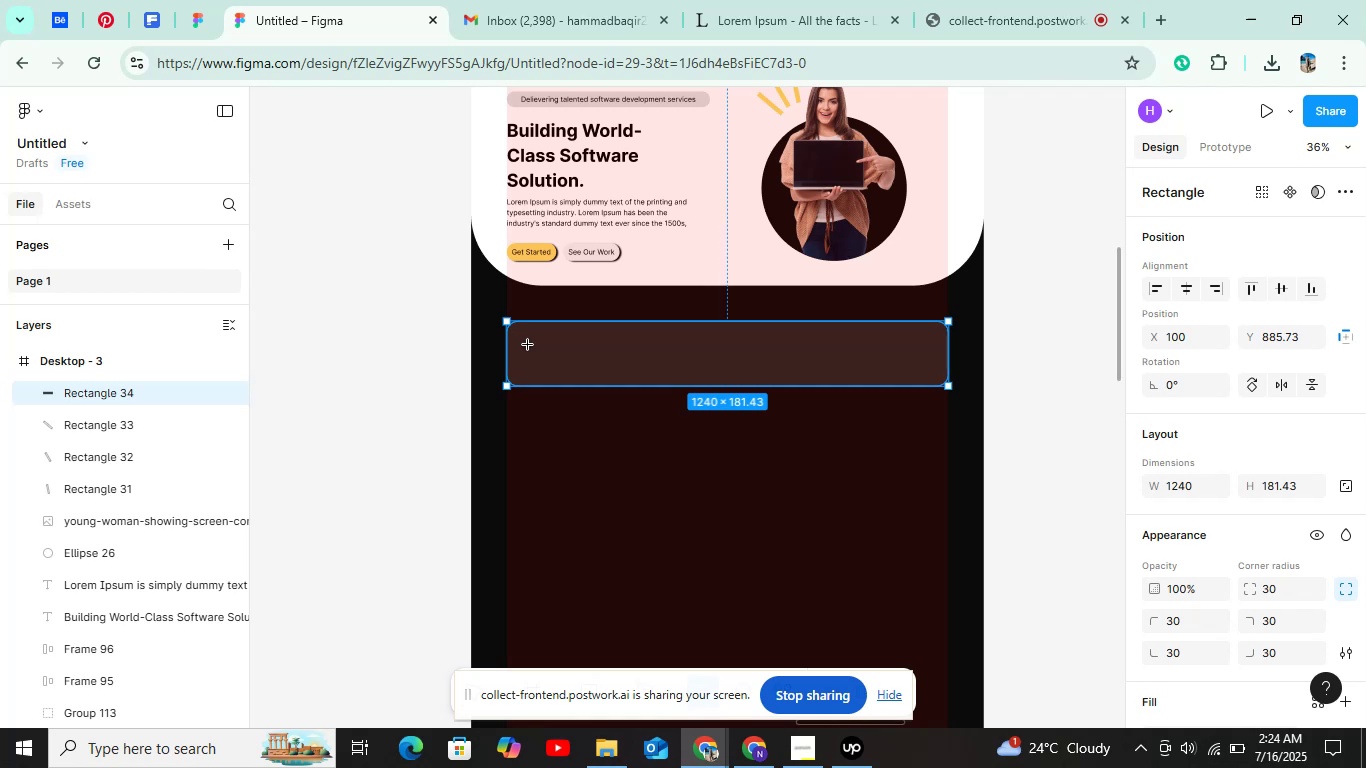 
left_click([528, 343])
 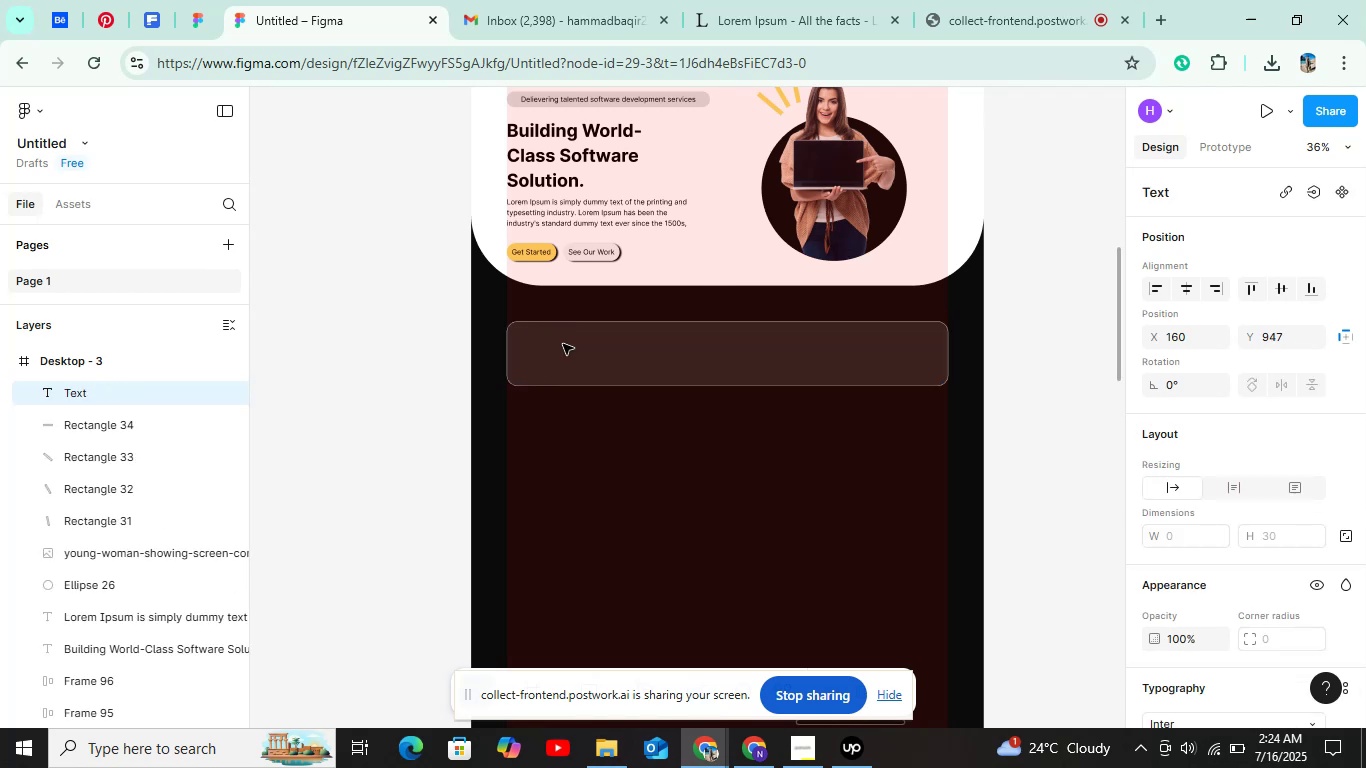 
type(2000+)
 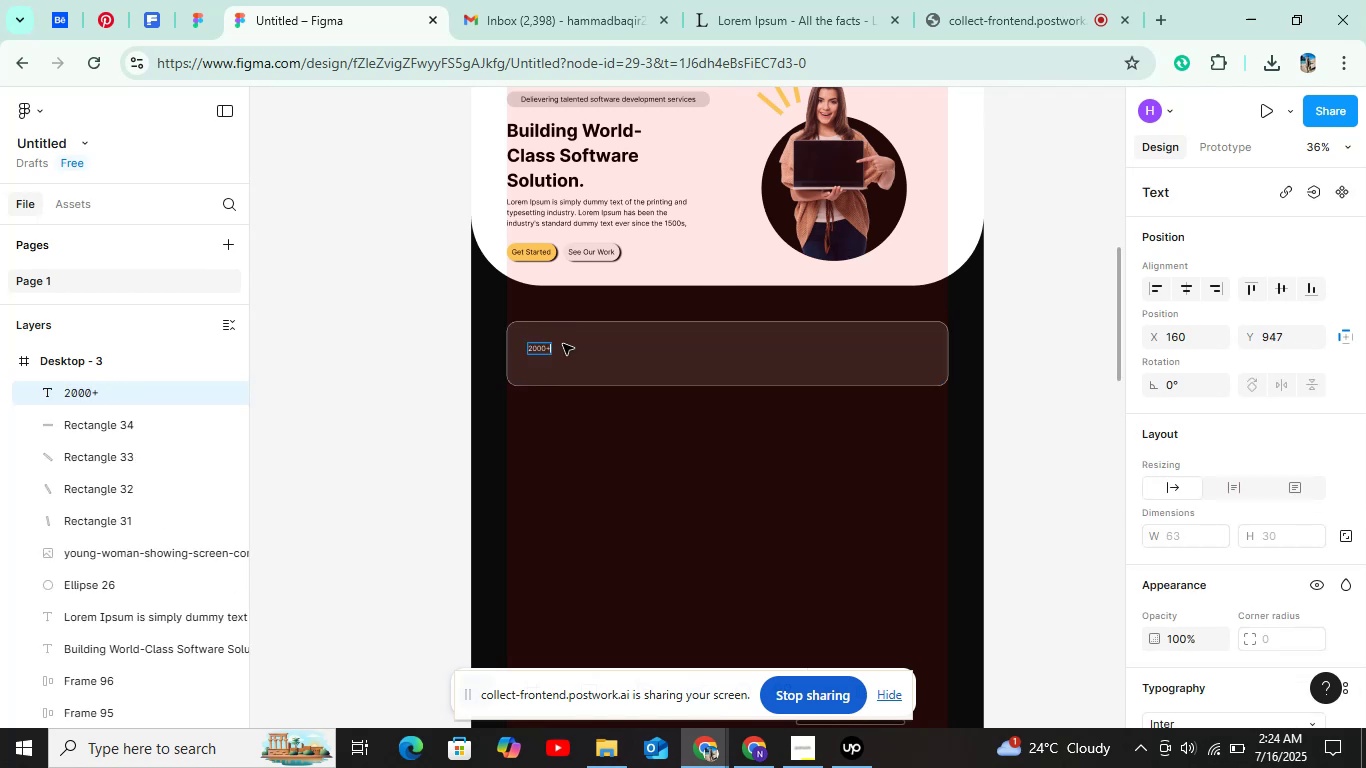 
left_click([450, 331])
 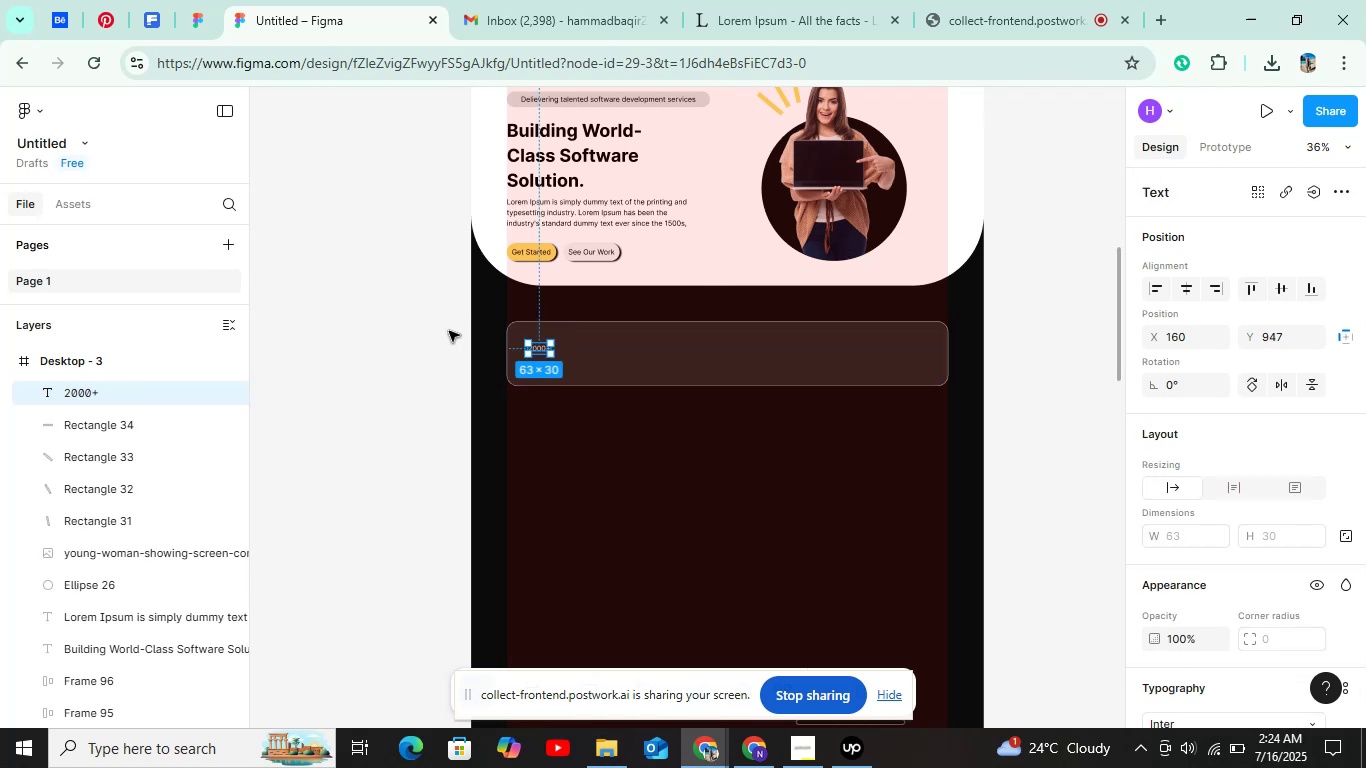 
hold_key(key=ControlLeft, duration=0.53)
scroll: coordinate [548, 358], scroll_direction: up, amount: 5.0
 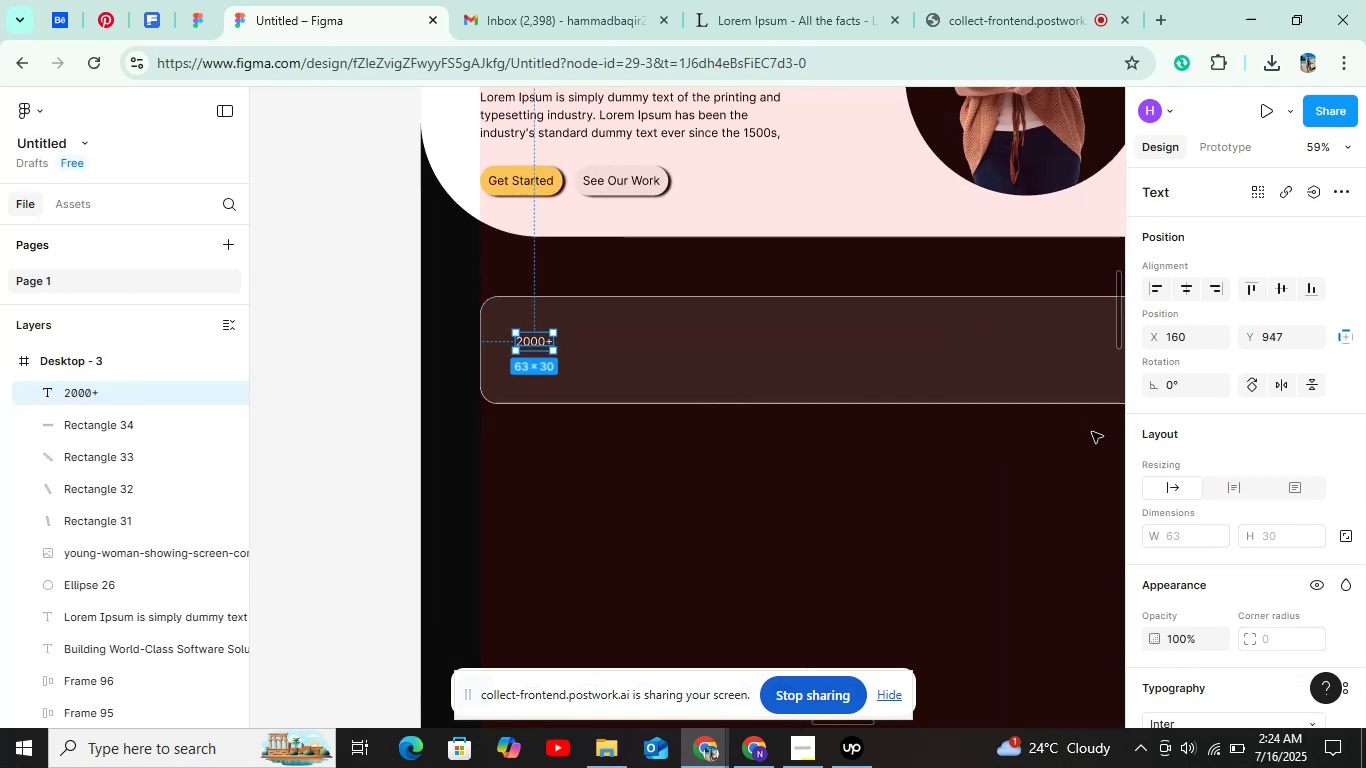 
scroll: coordinate [1230, 455], scroll_direction: down, amount: 4.0
 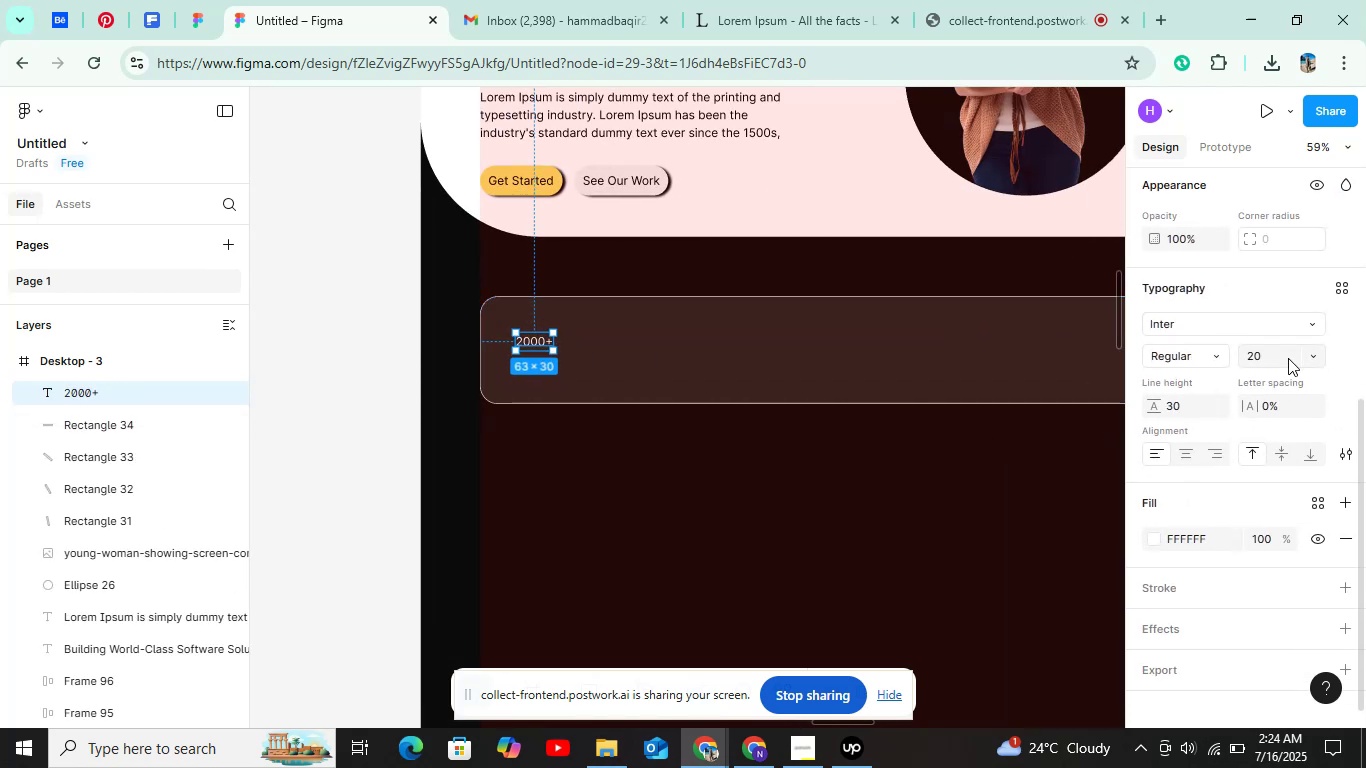 
left_click([1288, 358])
 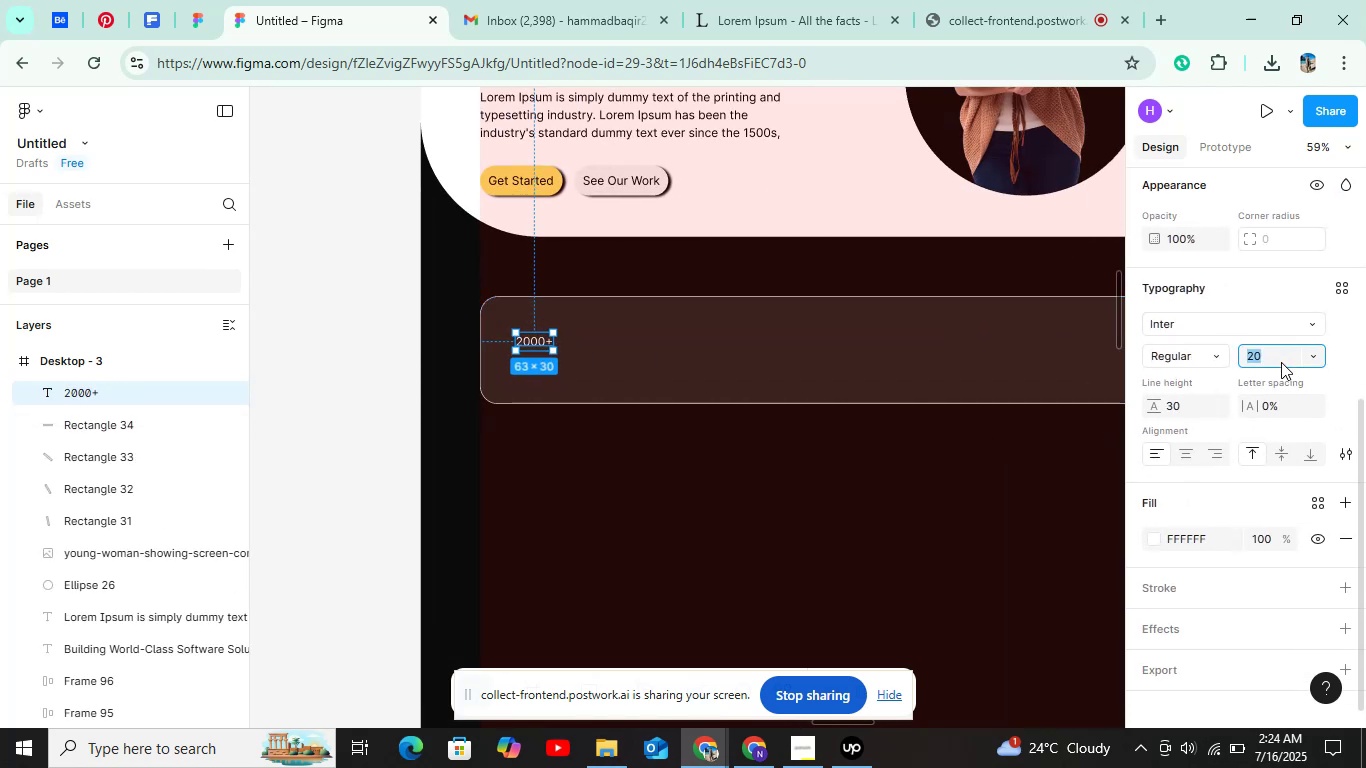 
key(Shift+ArrowUp)
 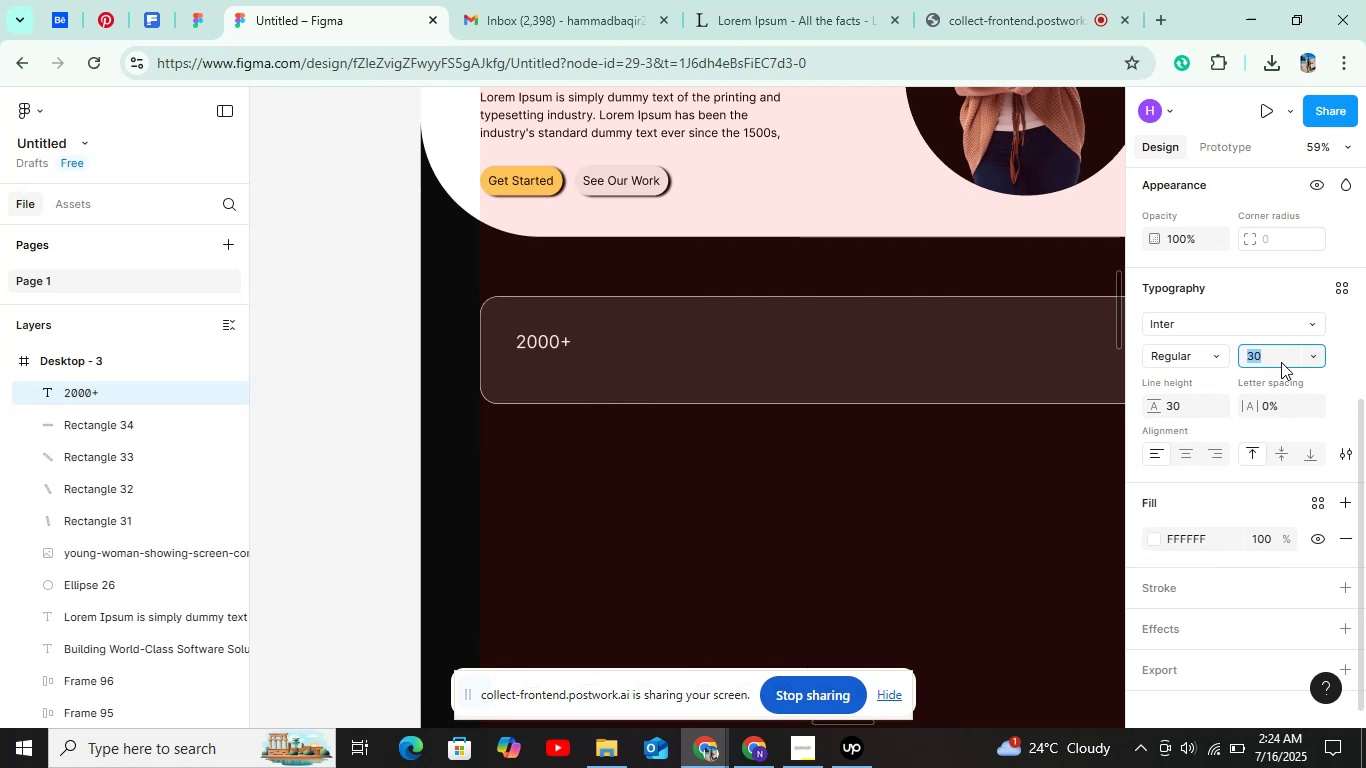 
key(Shift+ArrowUp)
 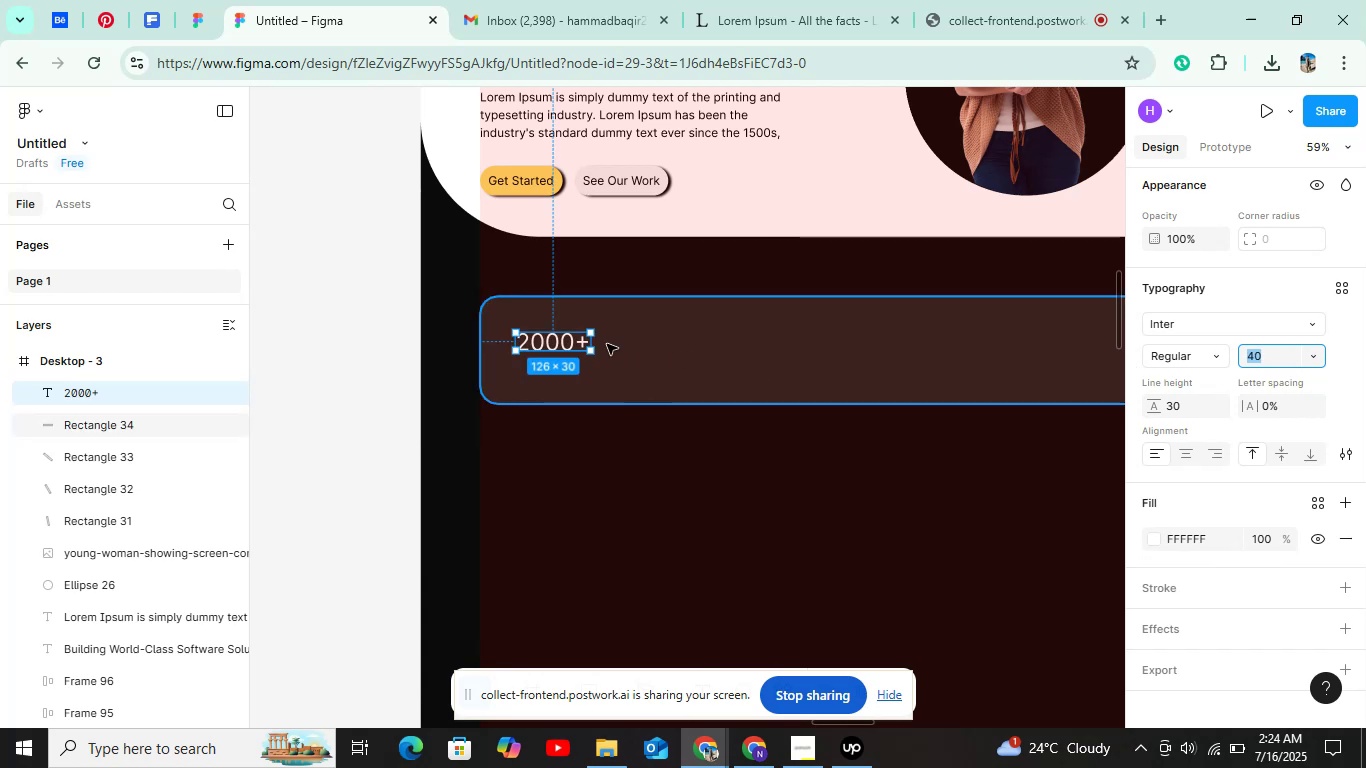 
left_click([549, 341])
 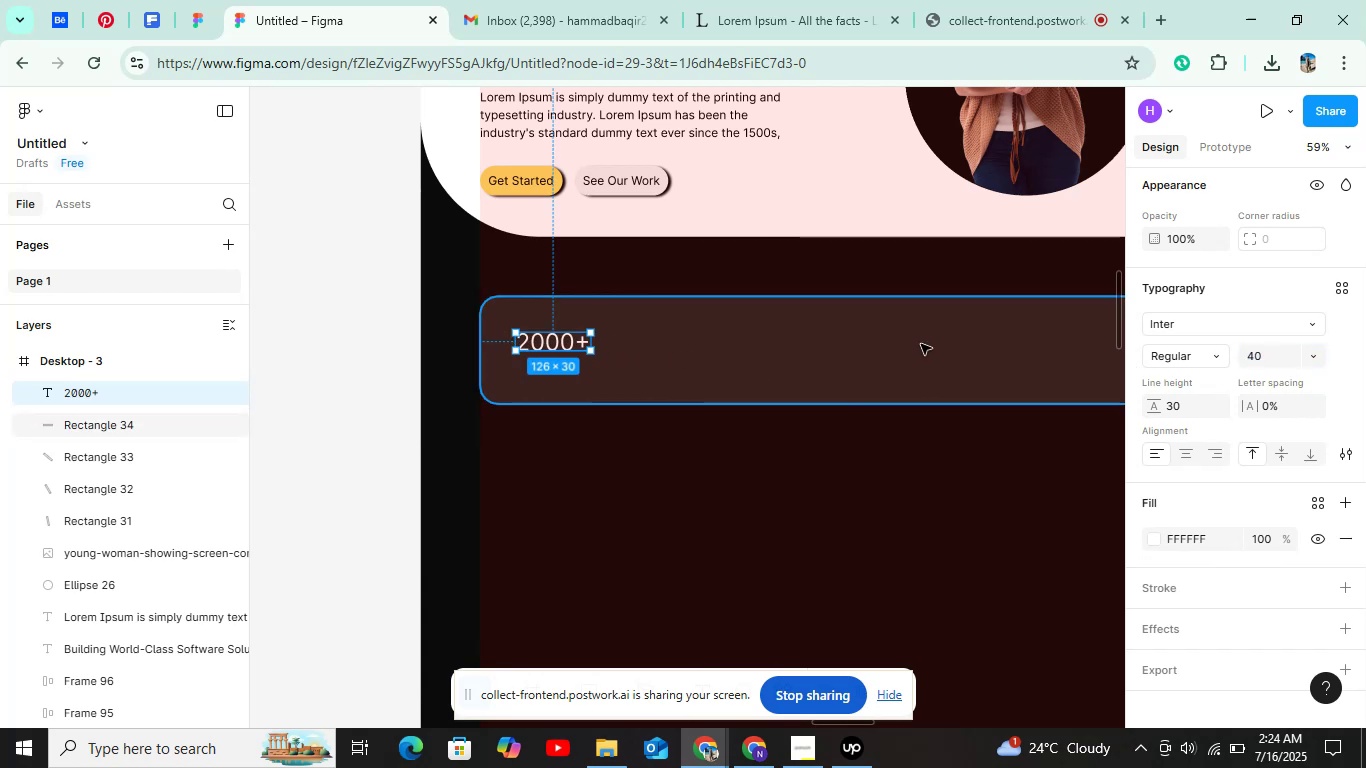 
key(Alt+Shift+ArrowUp)
 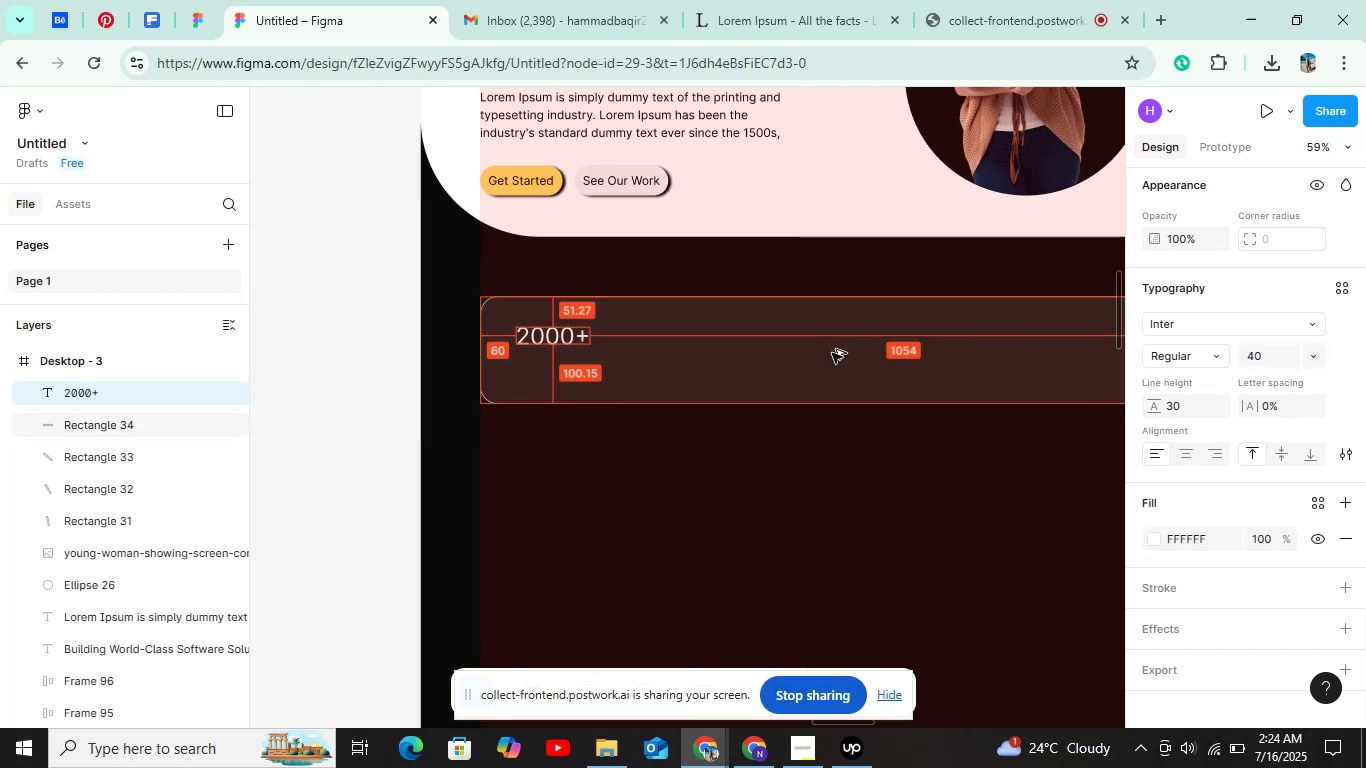 
key(Alt+ArrowDown)
 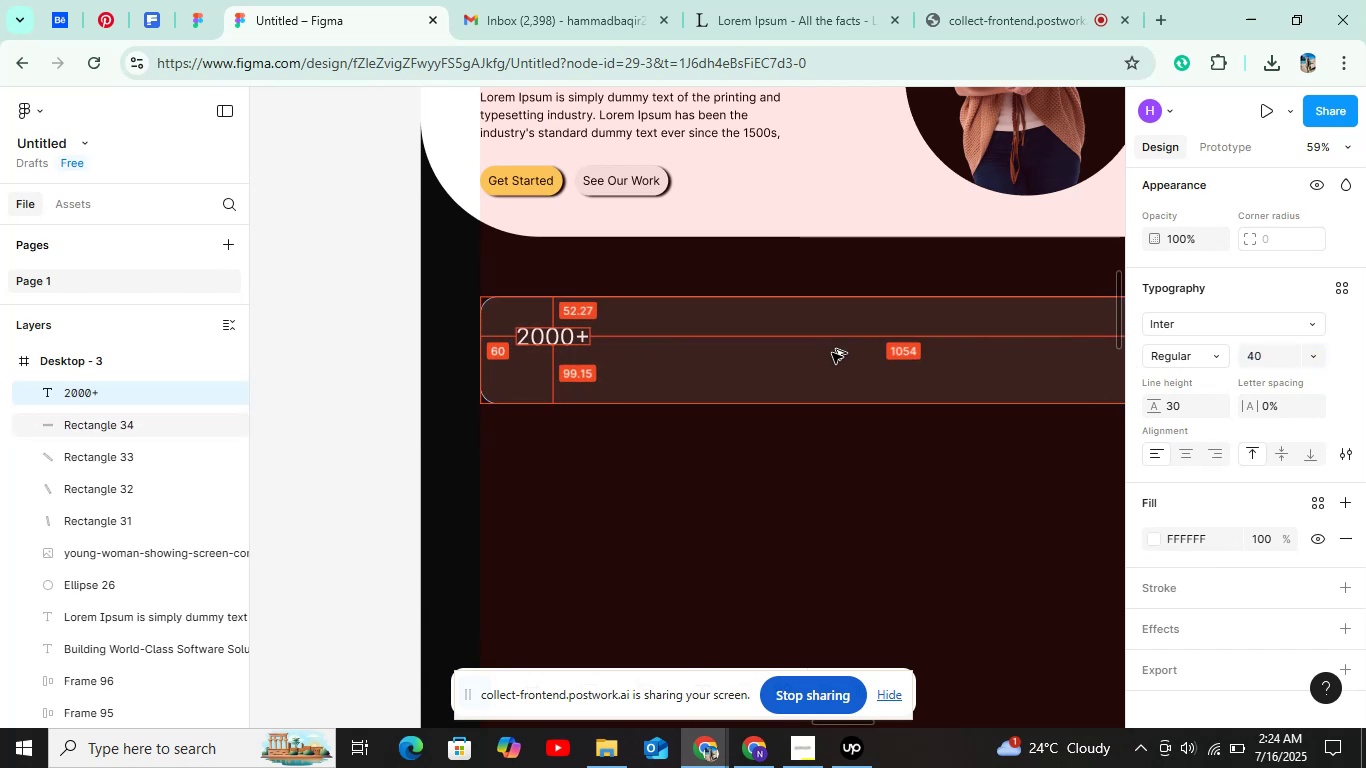 
key(Alt+Shift+ShiftLeft)
 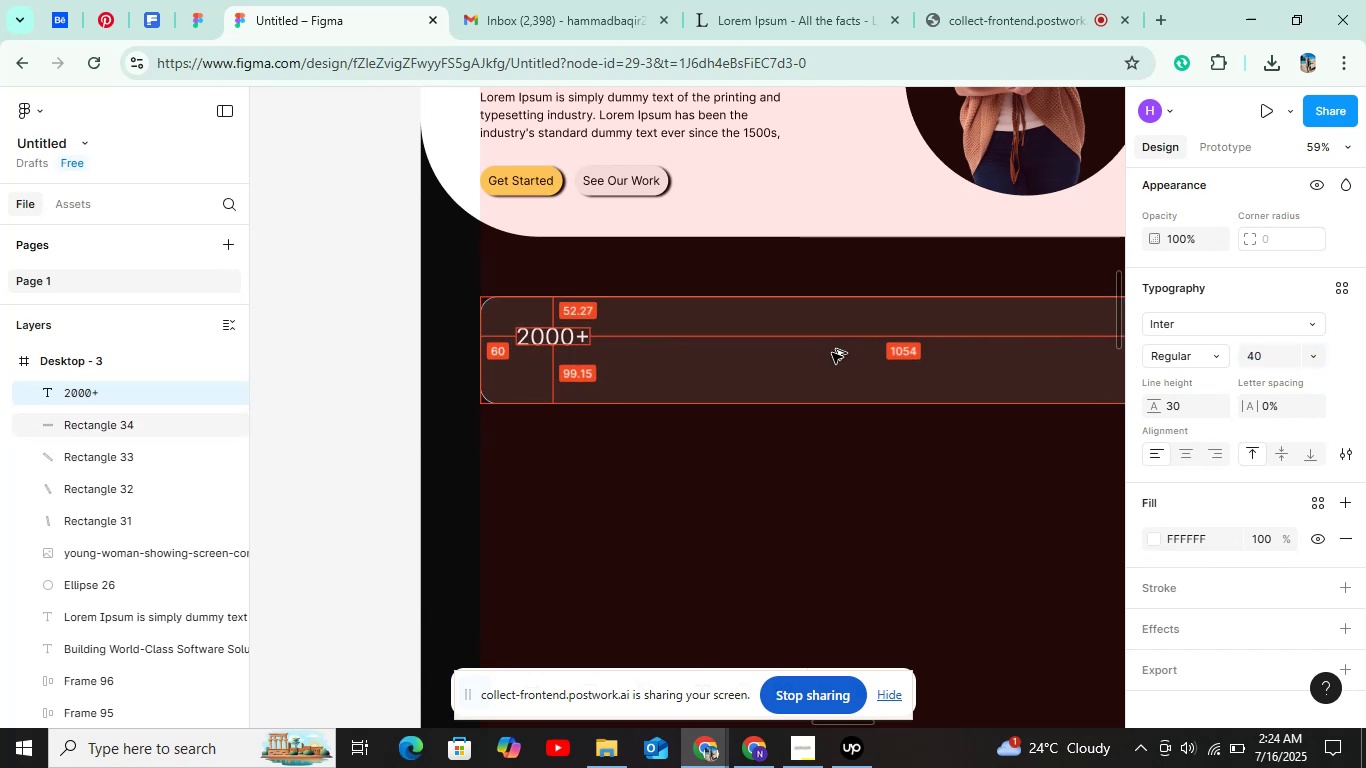 
key(Alt+ArrowUp)
 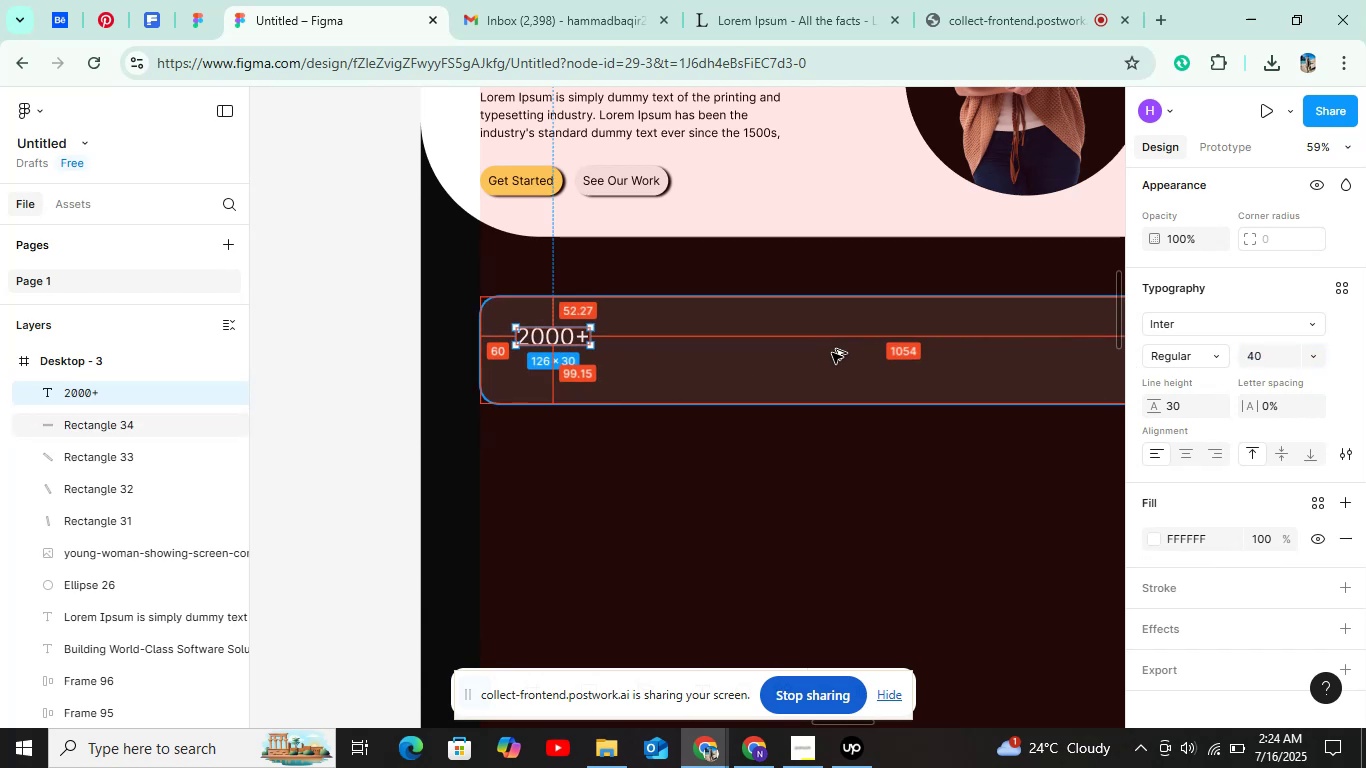 
key(Alt+ArrowUp)
 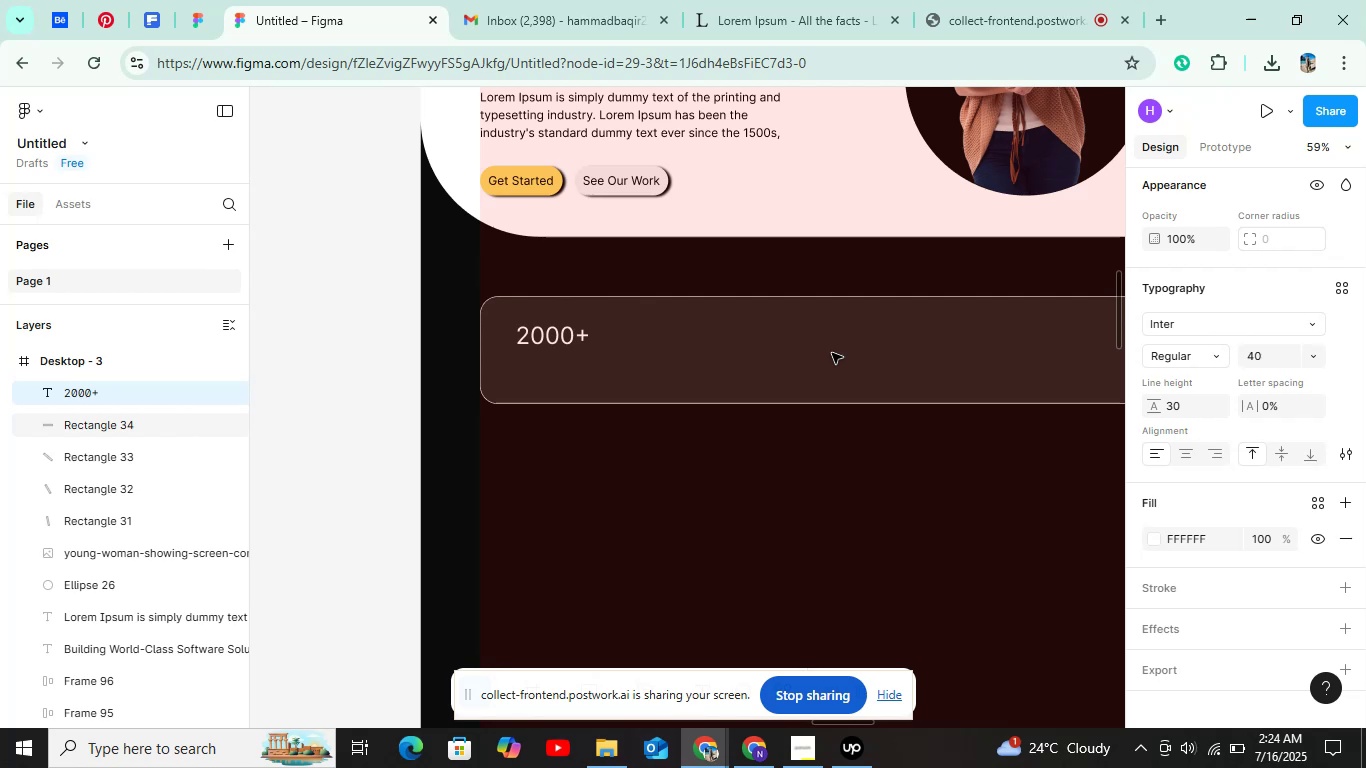 
key(Alt+Shift+ArrowRight)
 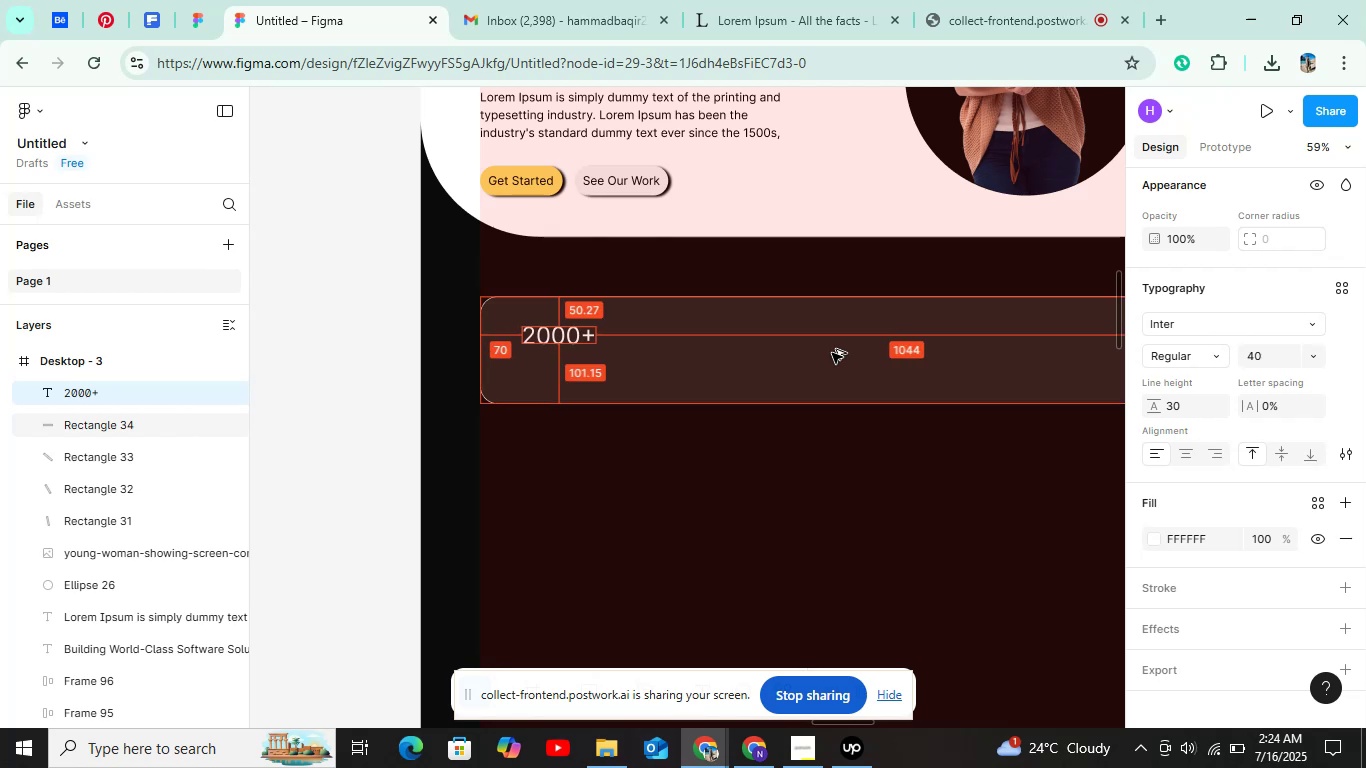 
key(Alt+Shift+ArrowRight)
 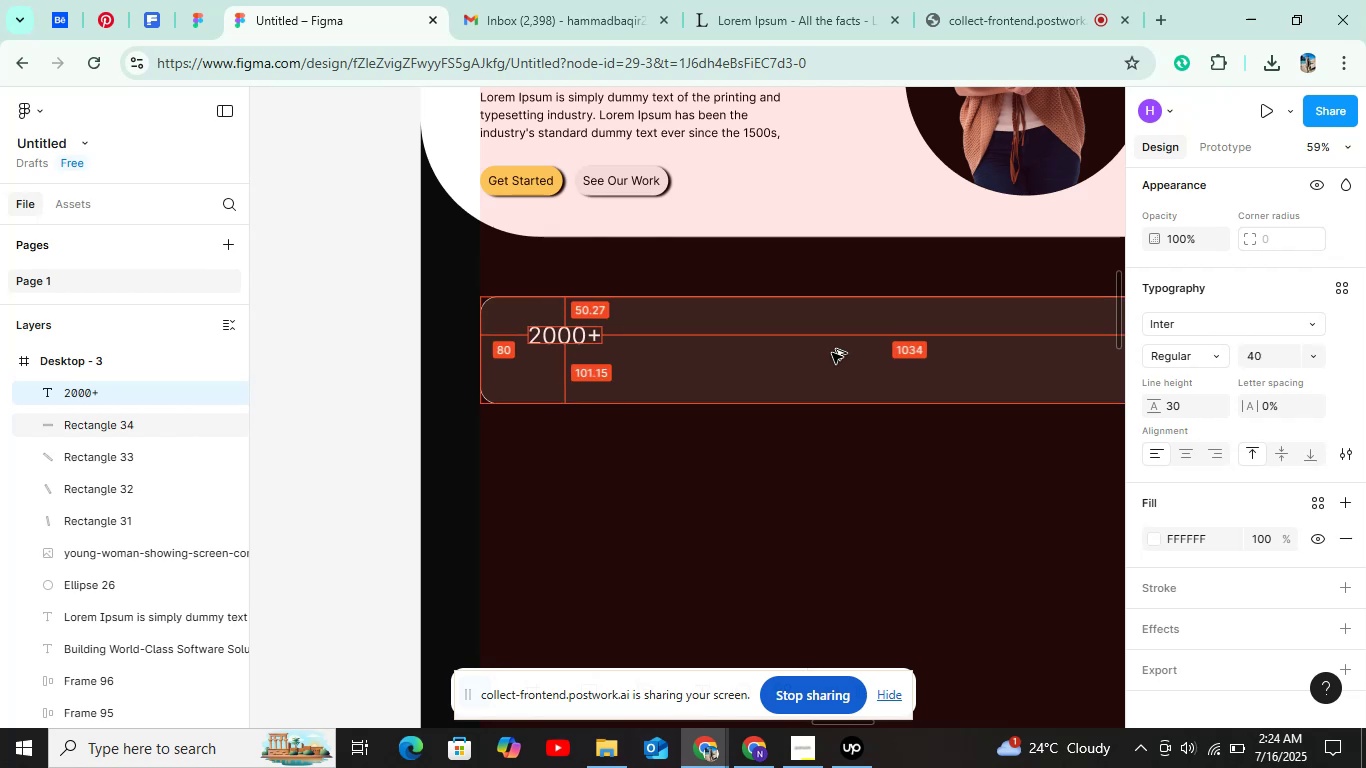 
key(Alt+Shift+ArrowRight)
 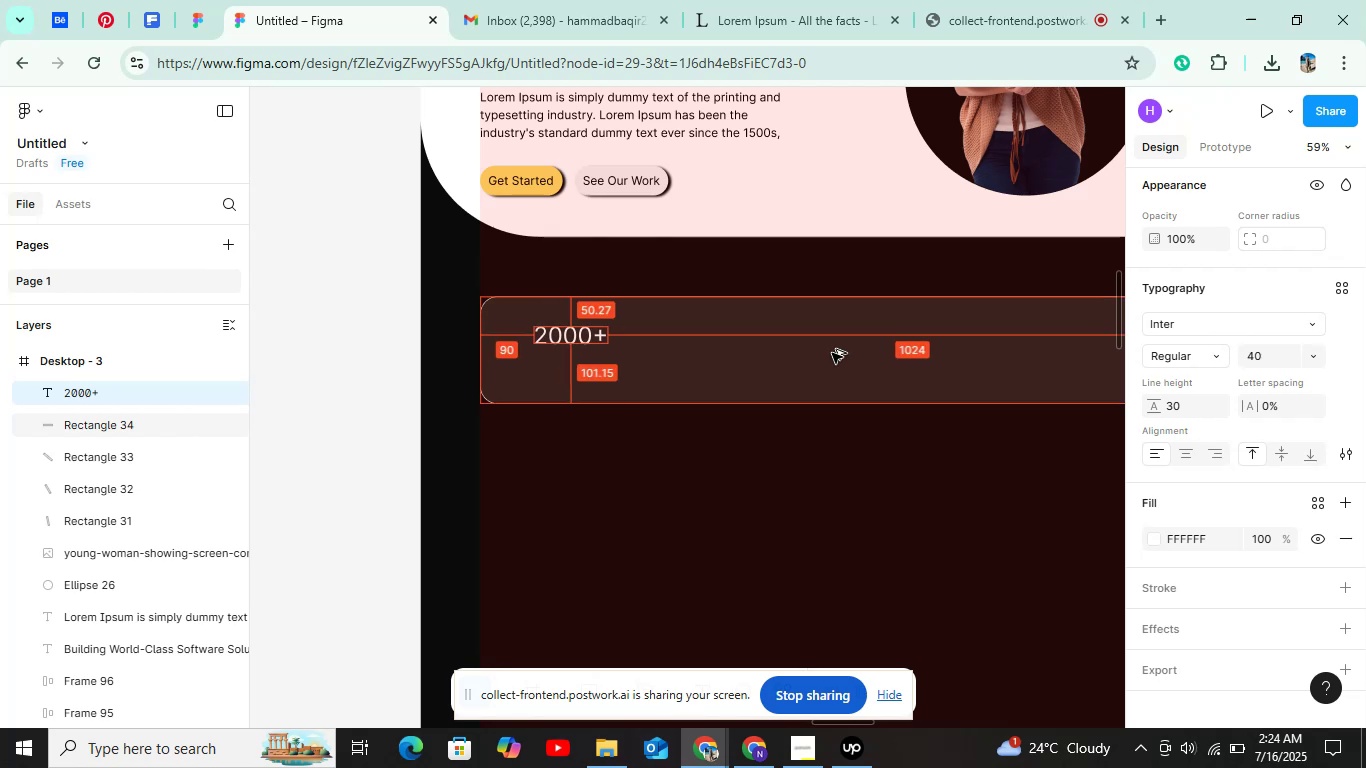 
key(Alt+Shift+ArrowRight)
 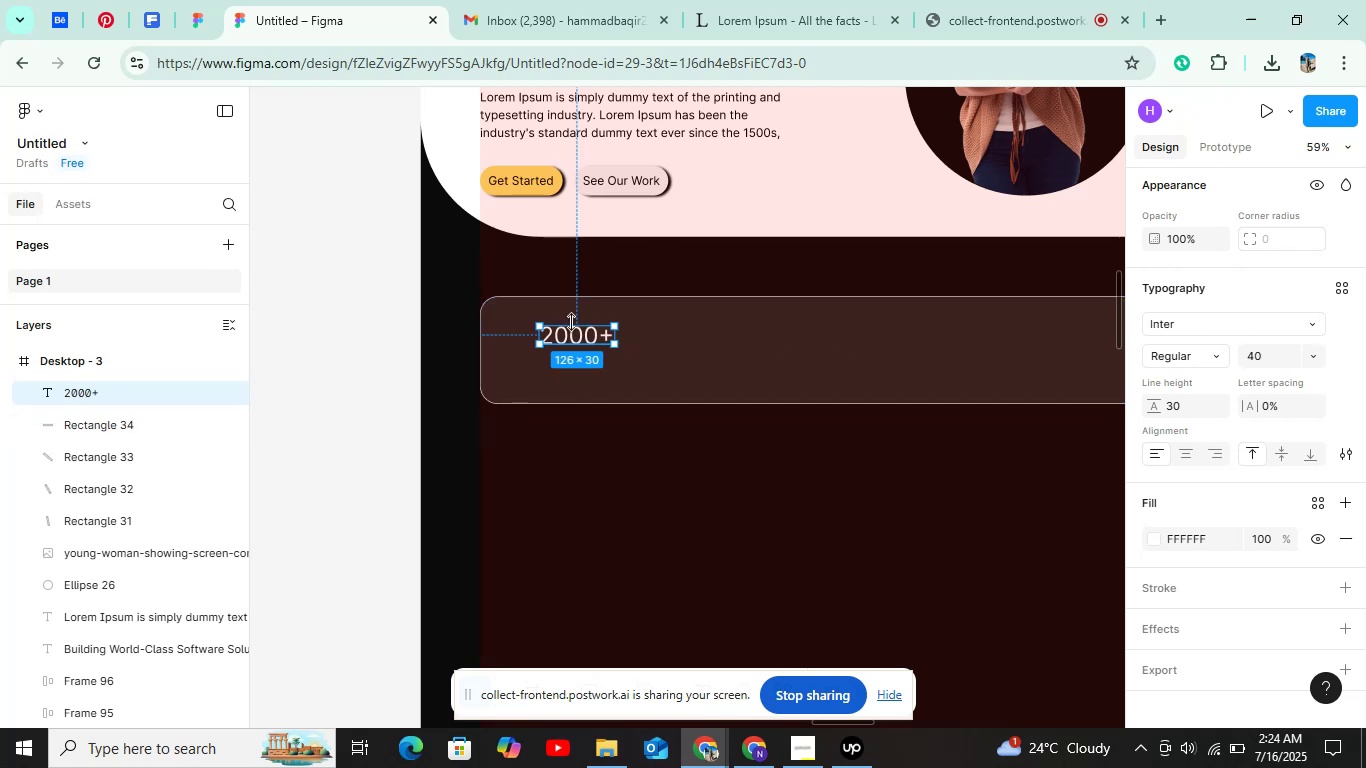 
left_click([584, 335])
 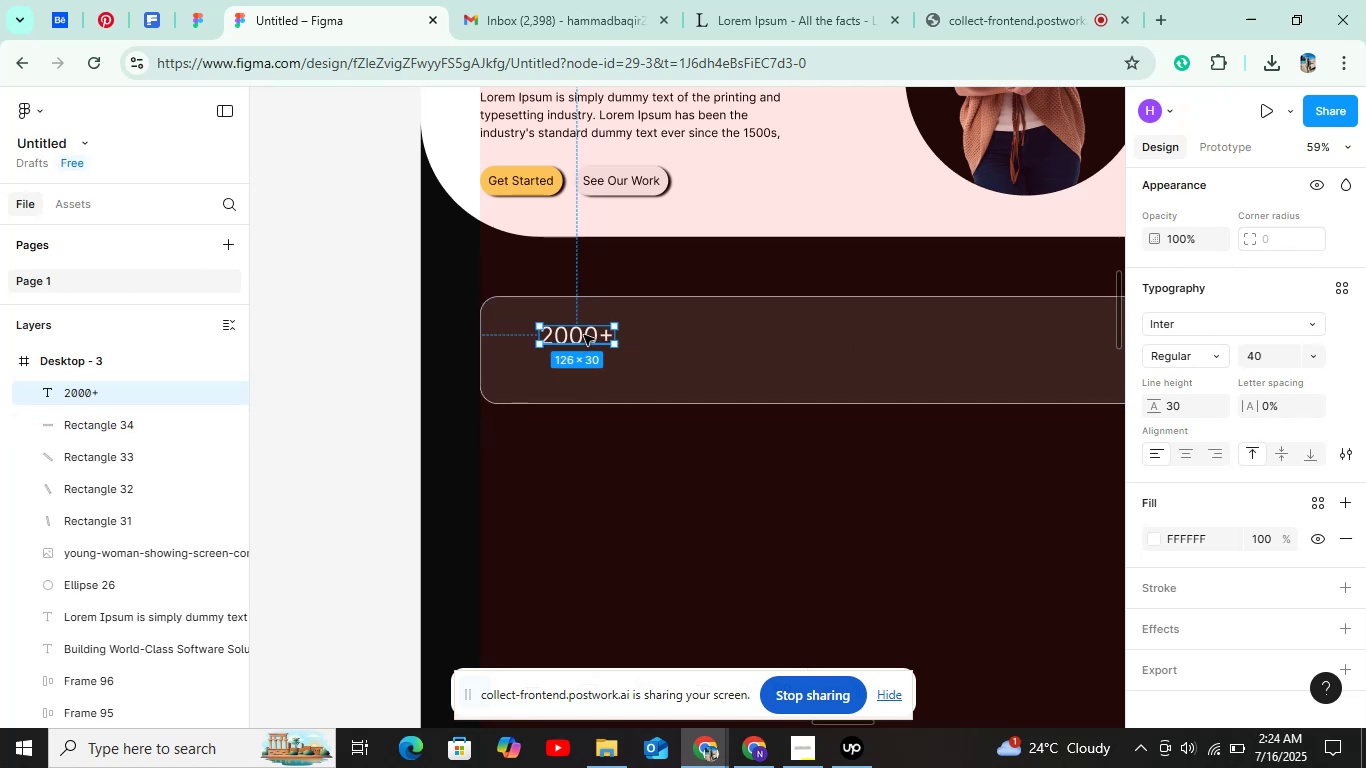 
key(Control+D)
 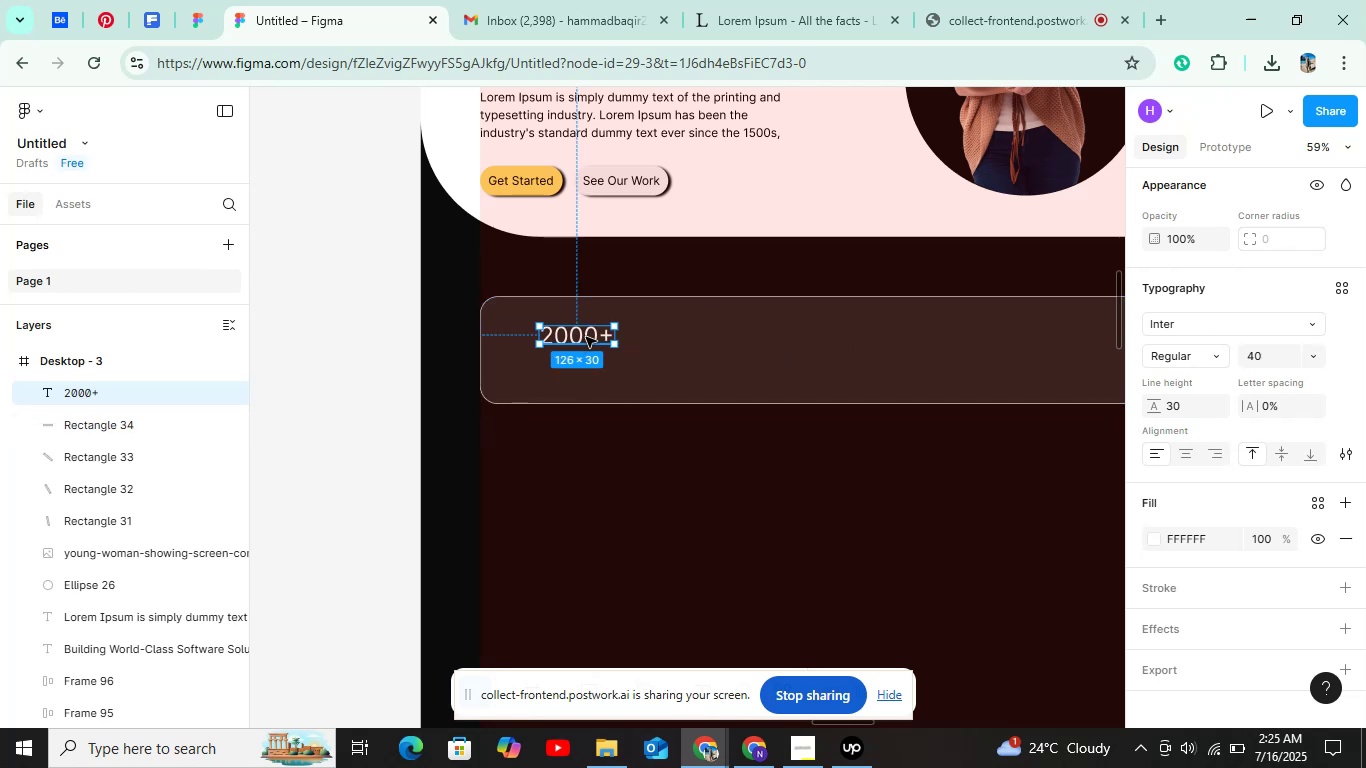 
hold_key(key=ArrowRight, duration=1.33)
 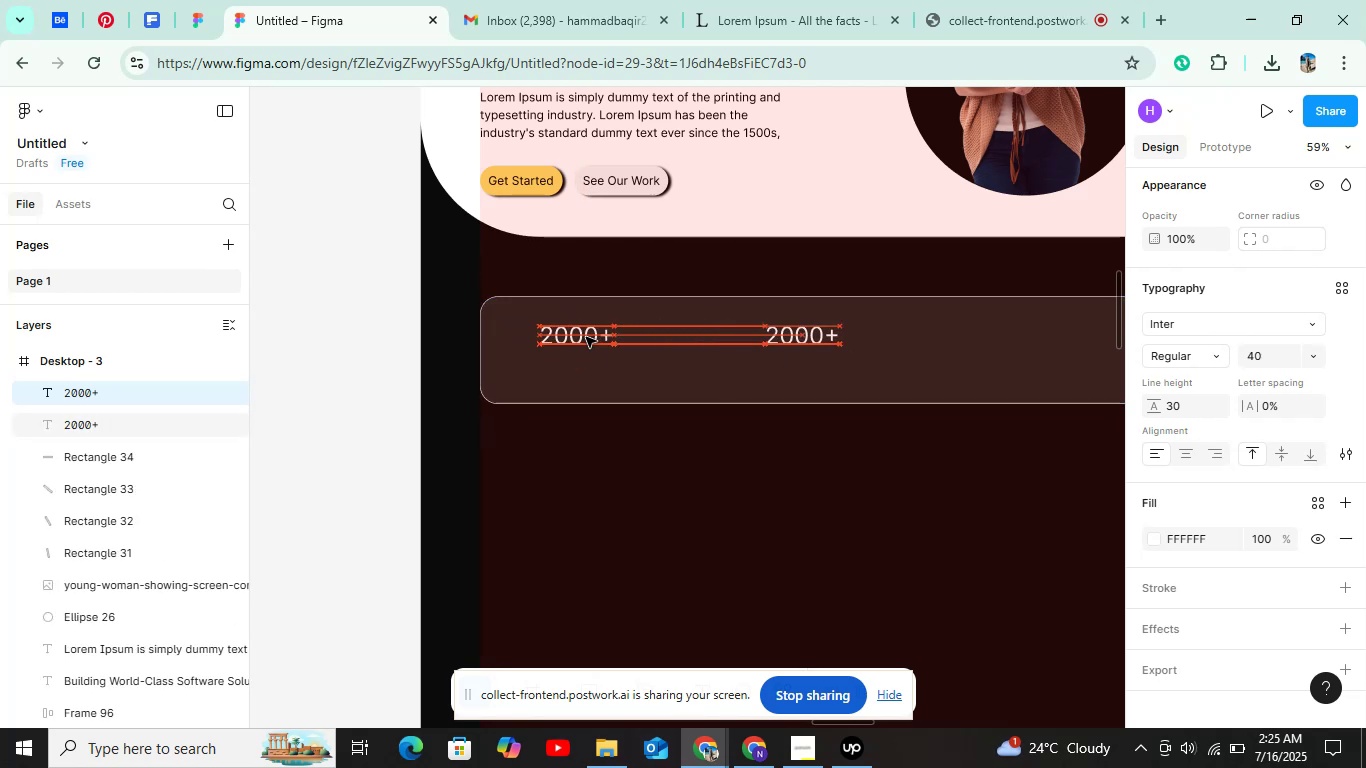 
key(Shift+ArrowLeft)
 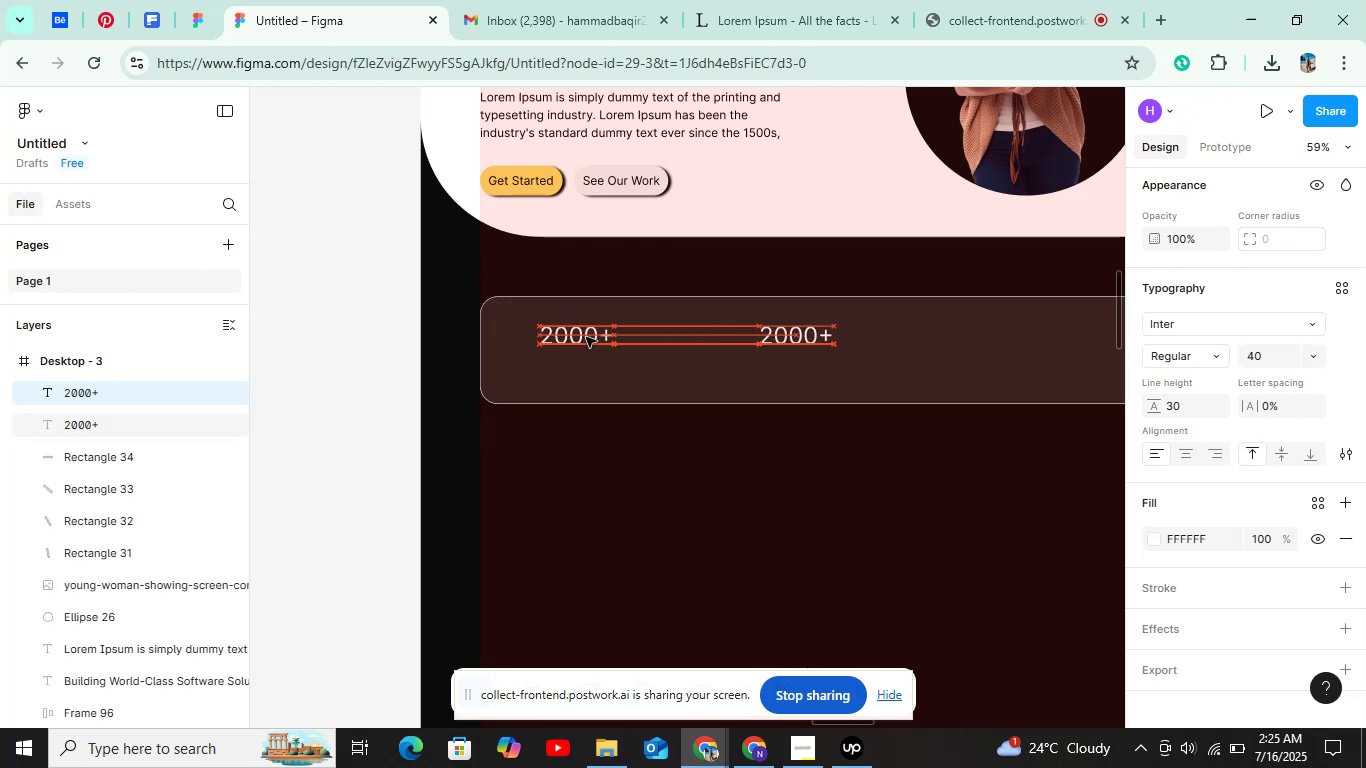 
key(Shift+ArrowLeft)
 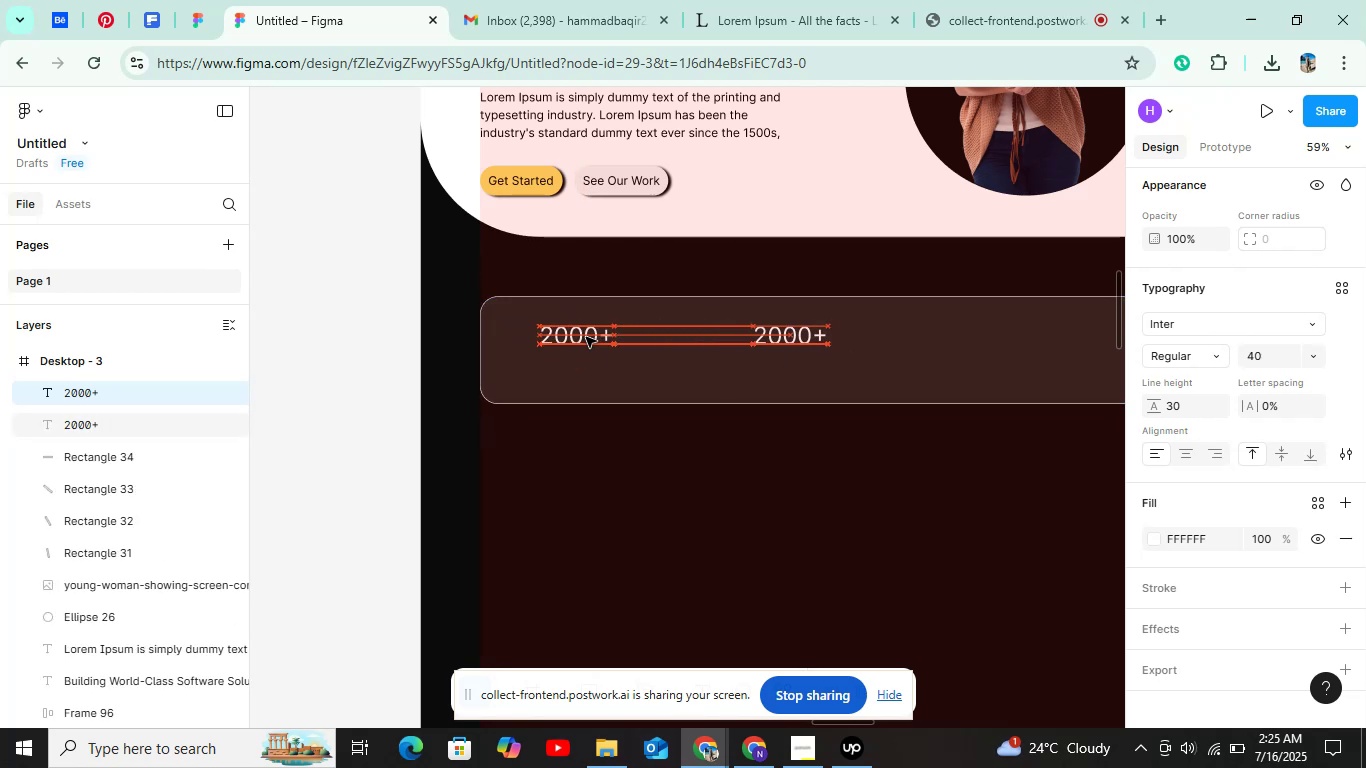 
key(Shift+ArrowRight)
 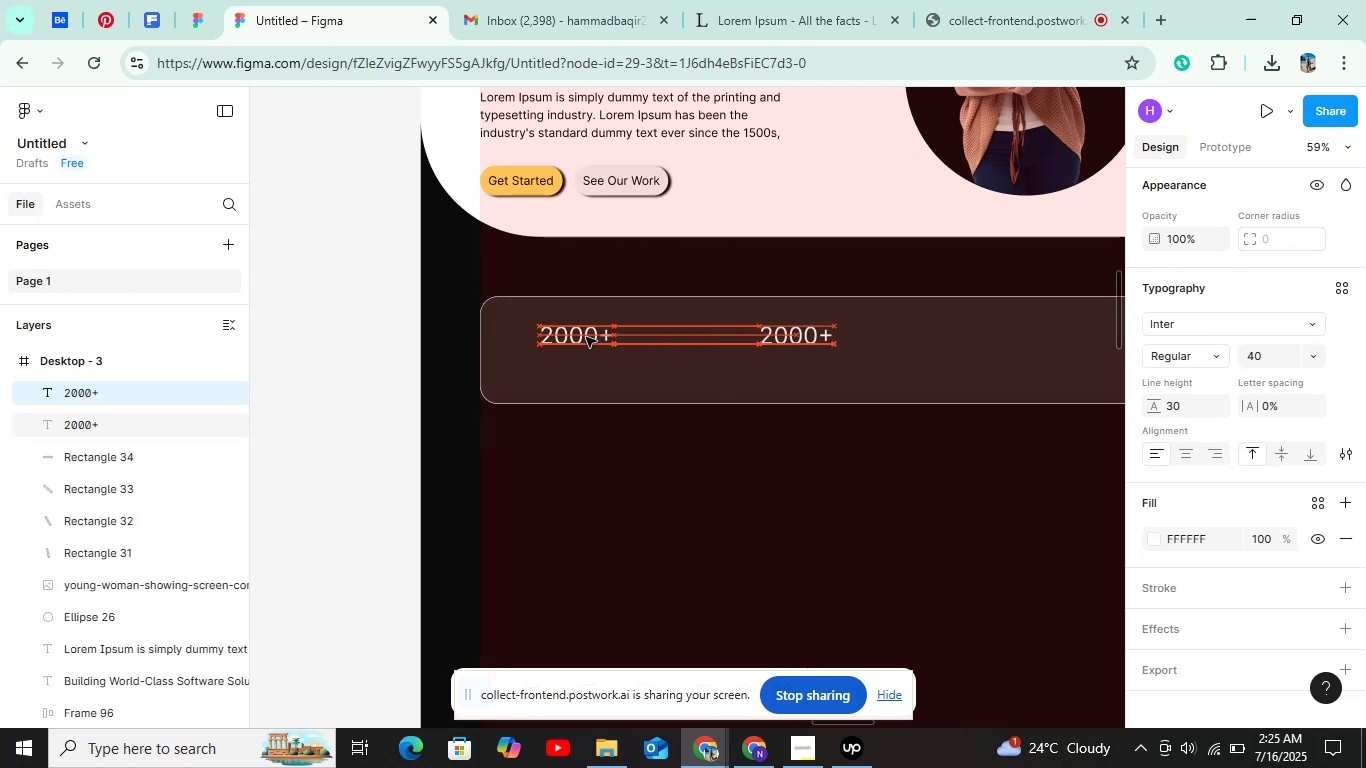 
key(Shift+ArrowRight)
 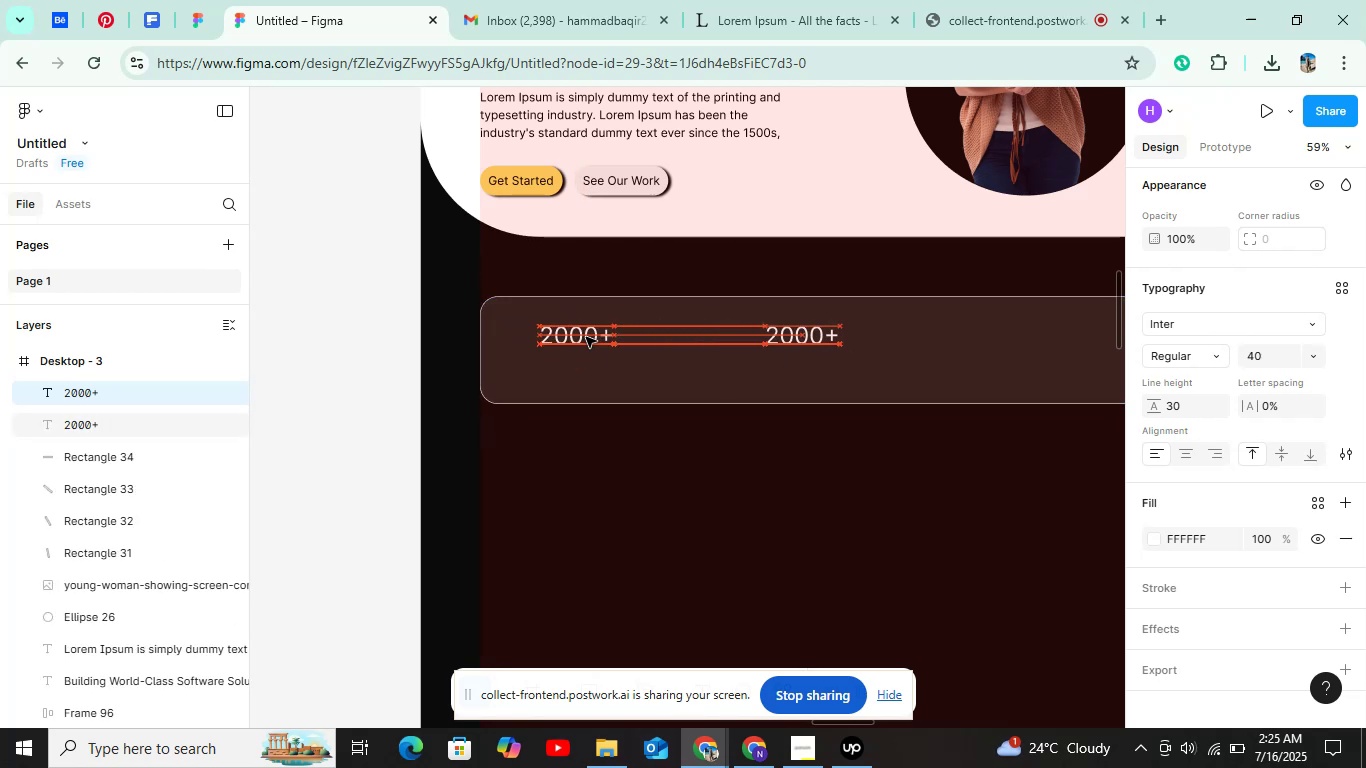 
key(Control+D)
 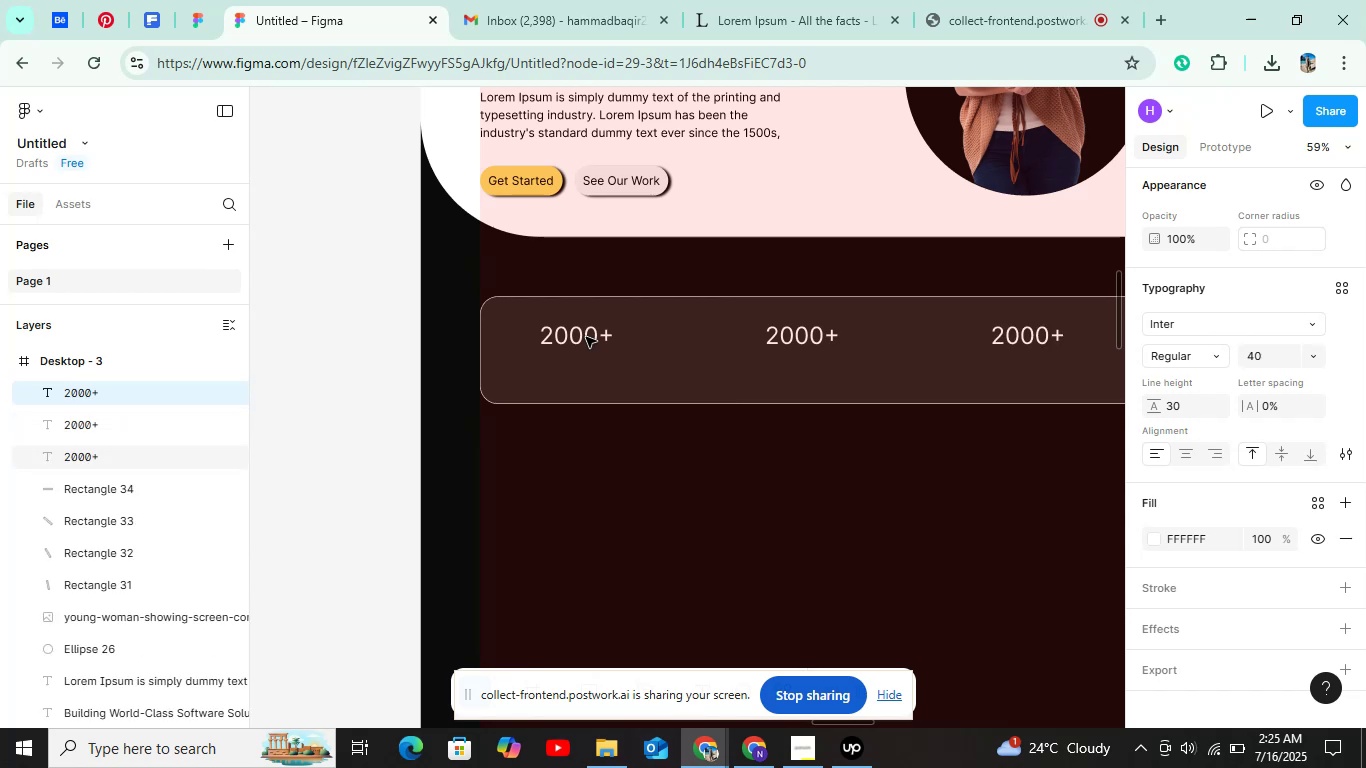 
key(Control+D)
 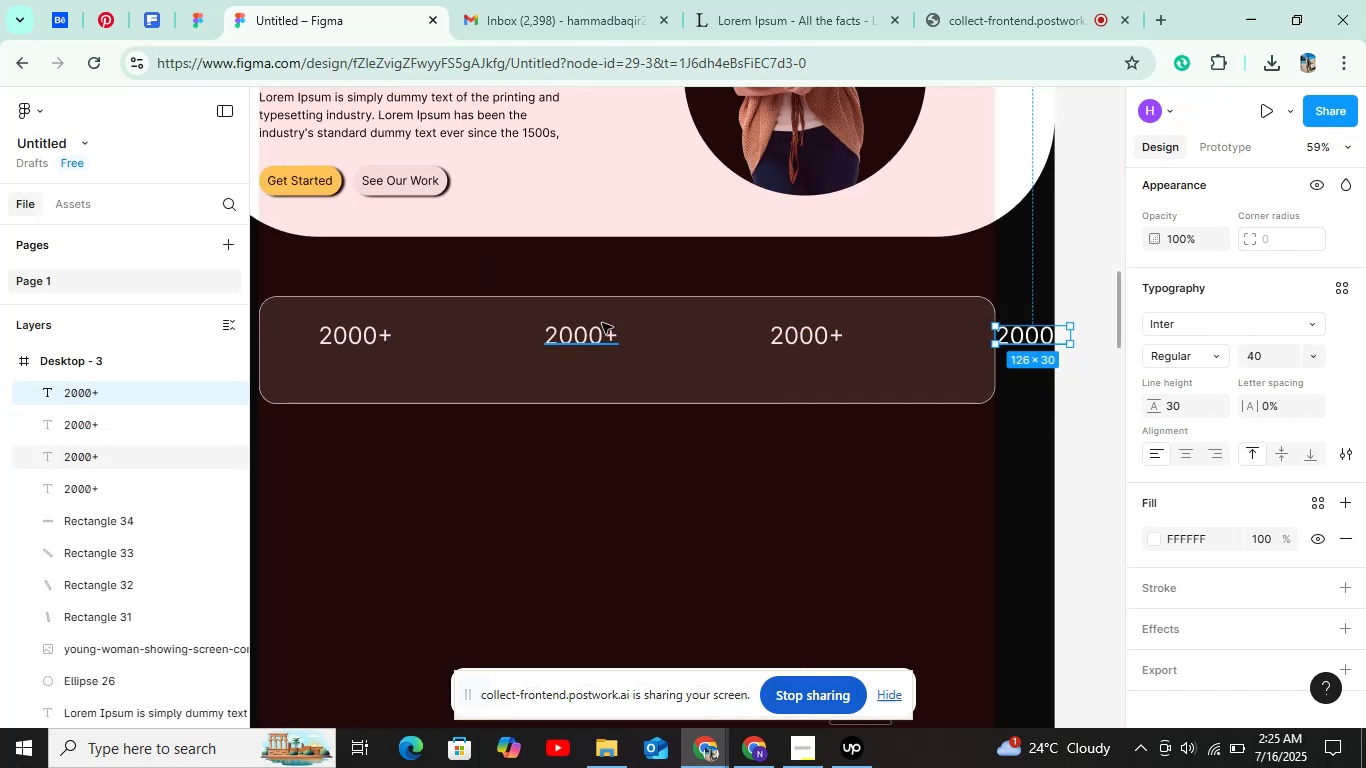 
key(Control+Z)
 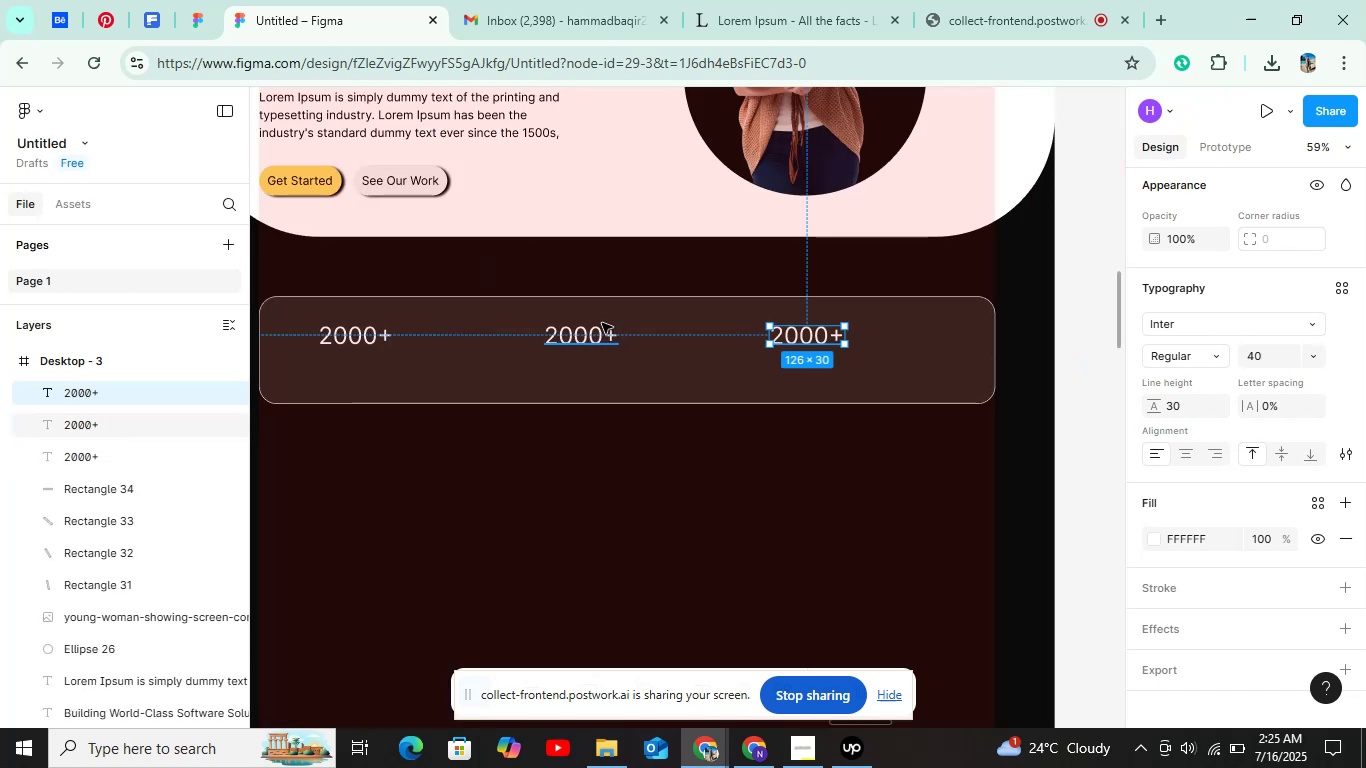 
key(Control+Z)
 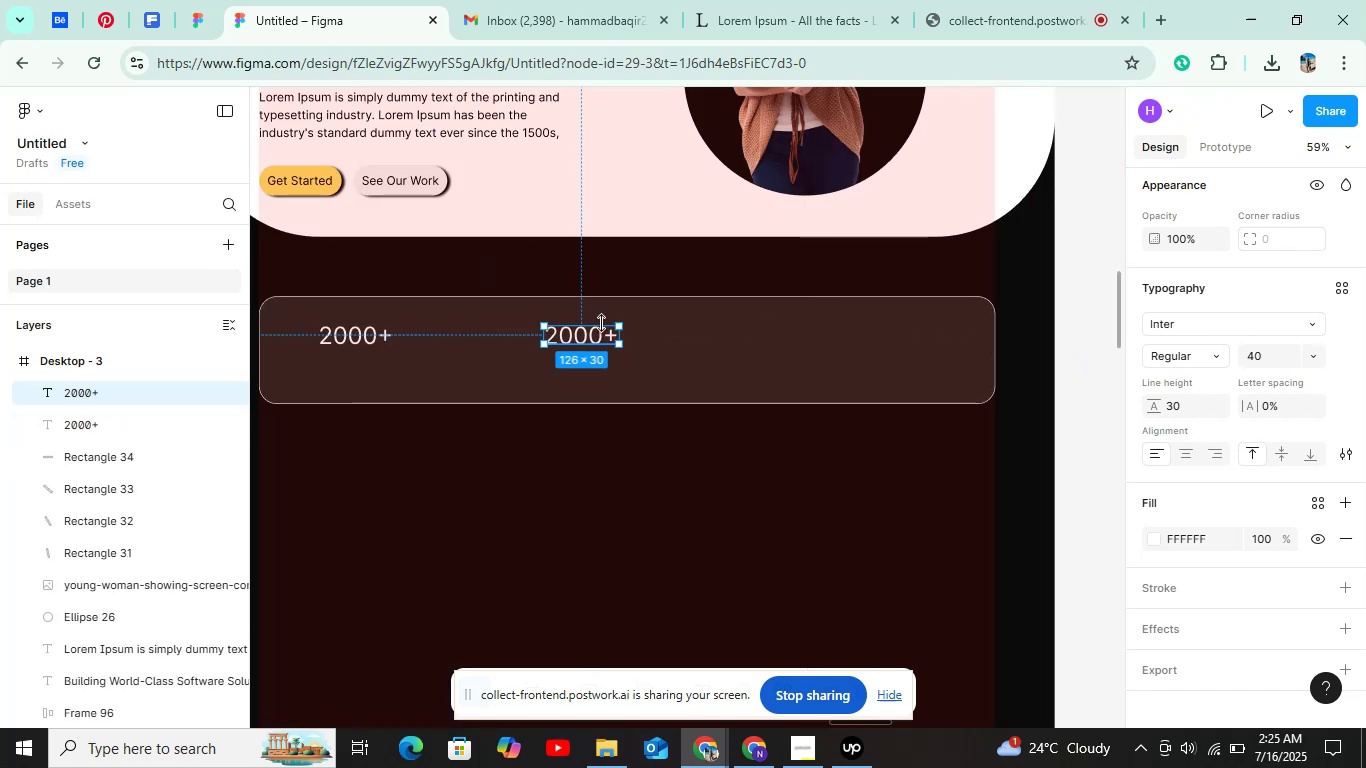 
key(Control+Z)
 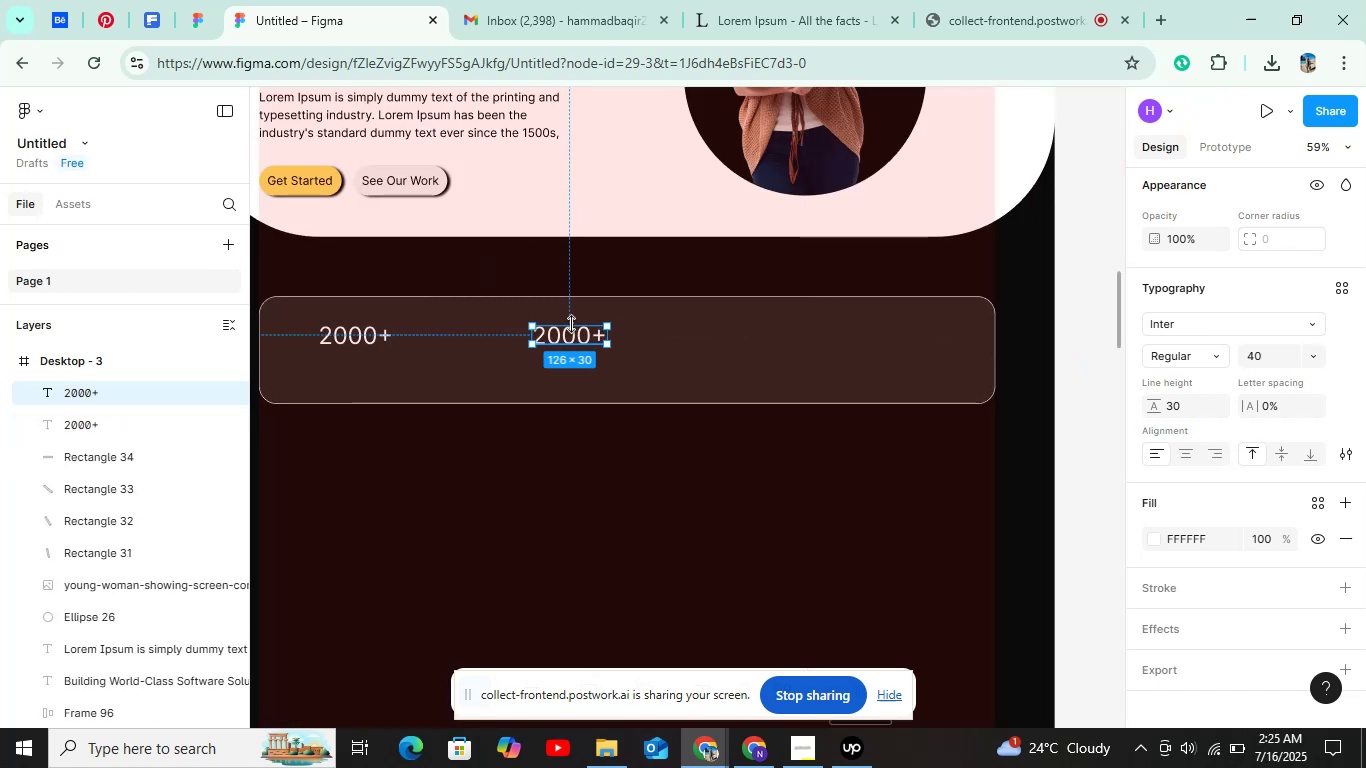 
key(Control+Z)
 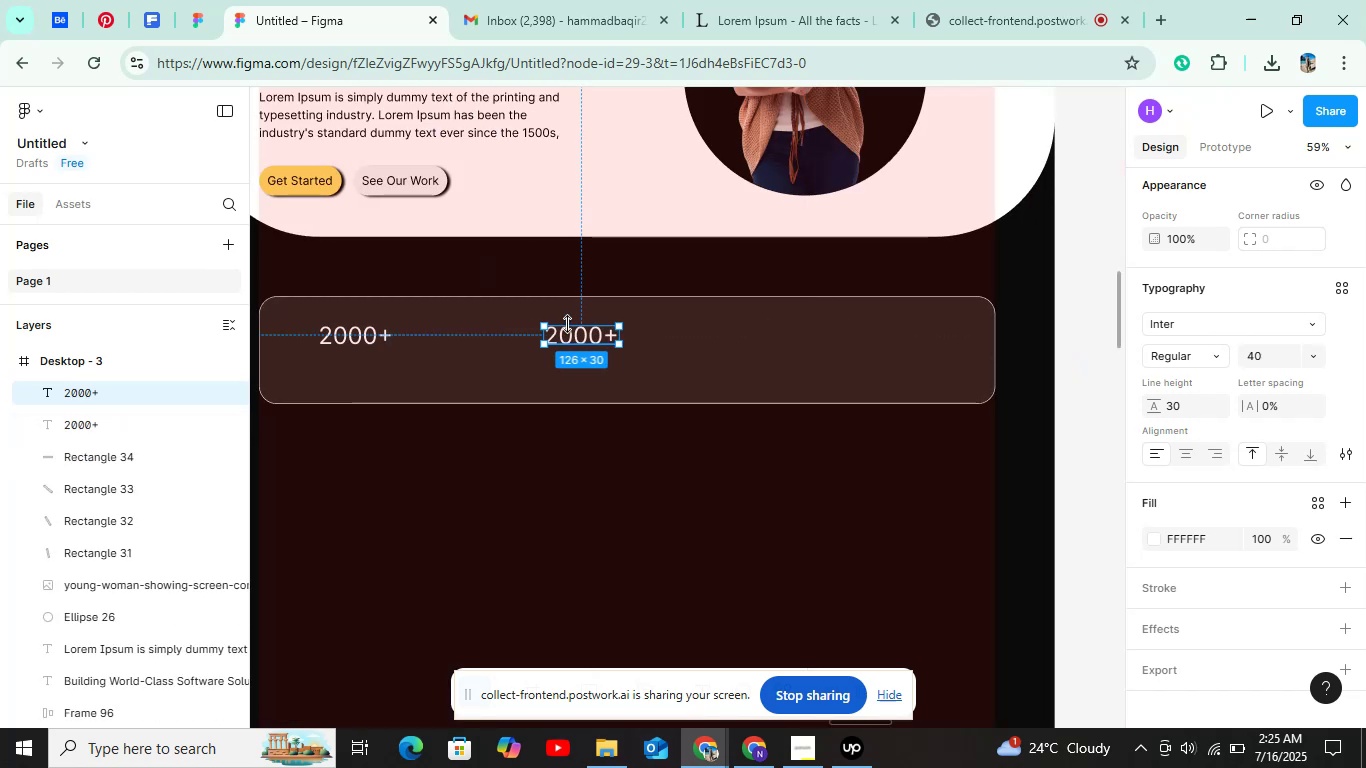 
key(Control+Z)
 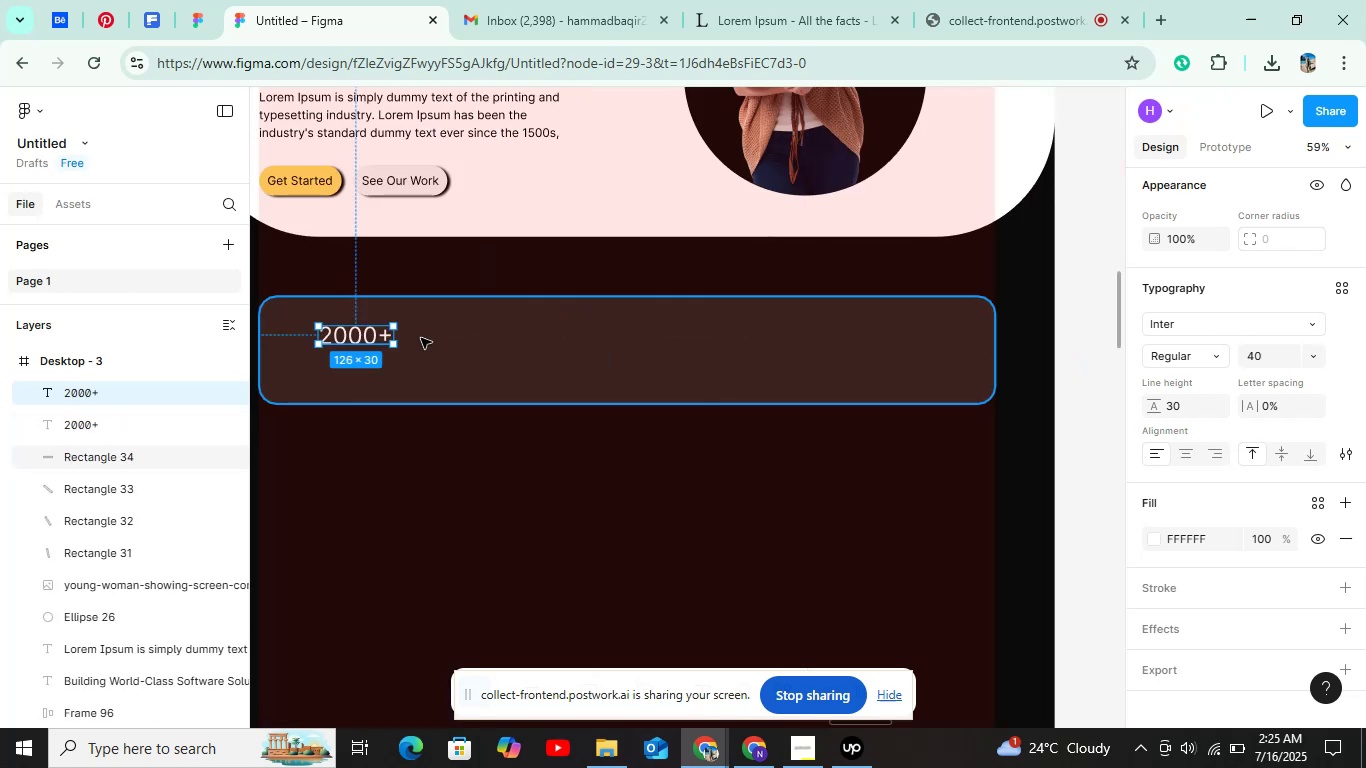 
key(Control+Z)
 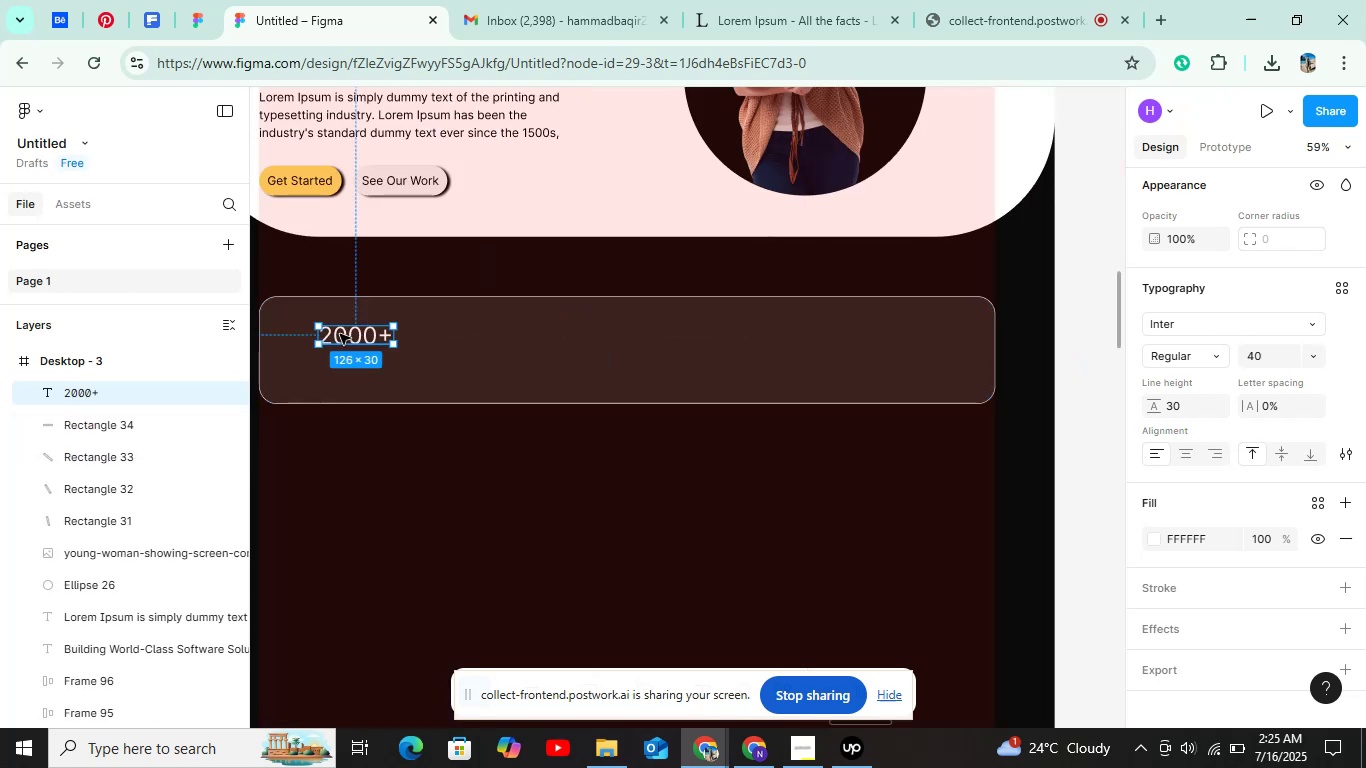 
left_click([343, 334])
 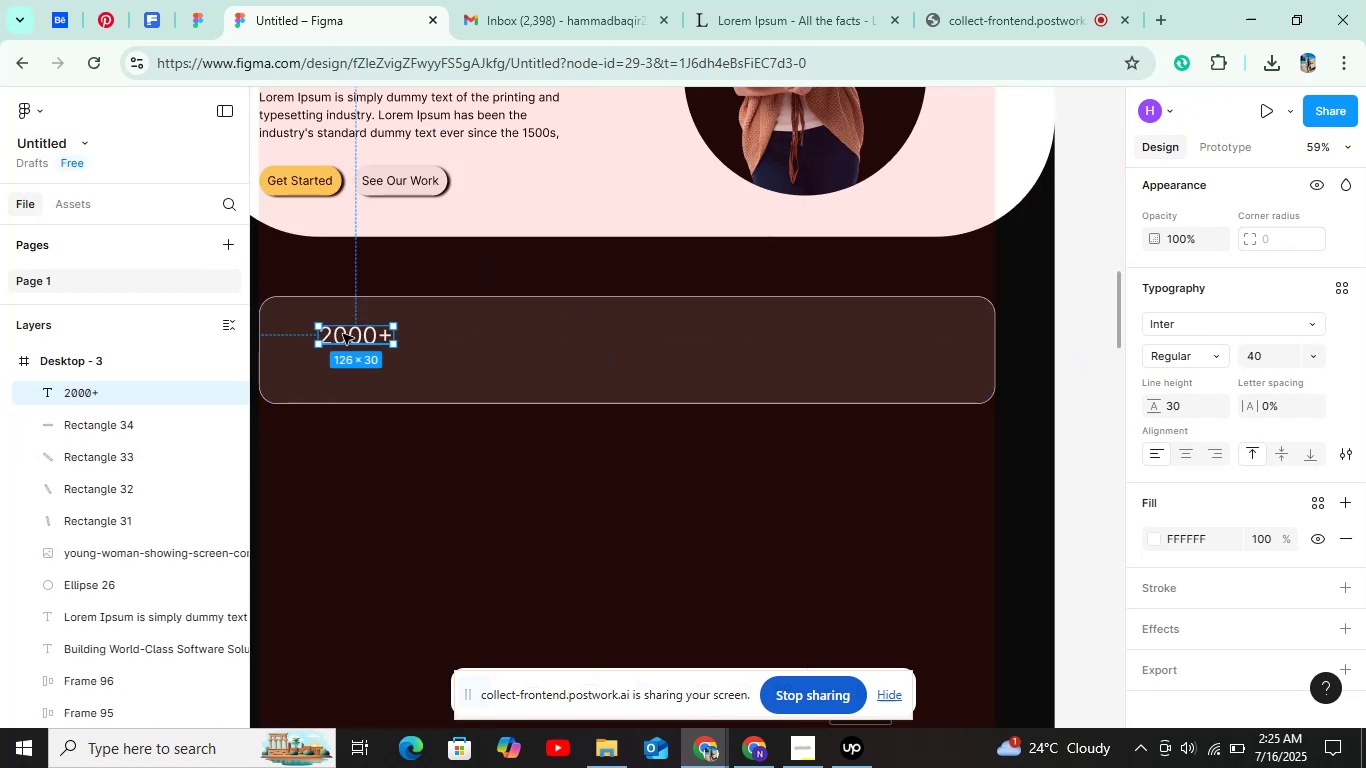 
key(Control+D)
 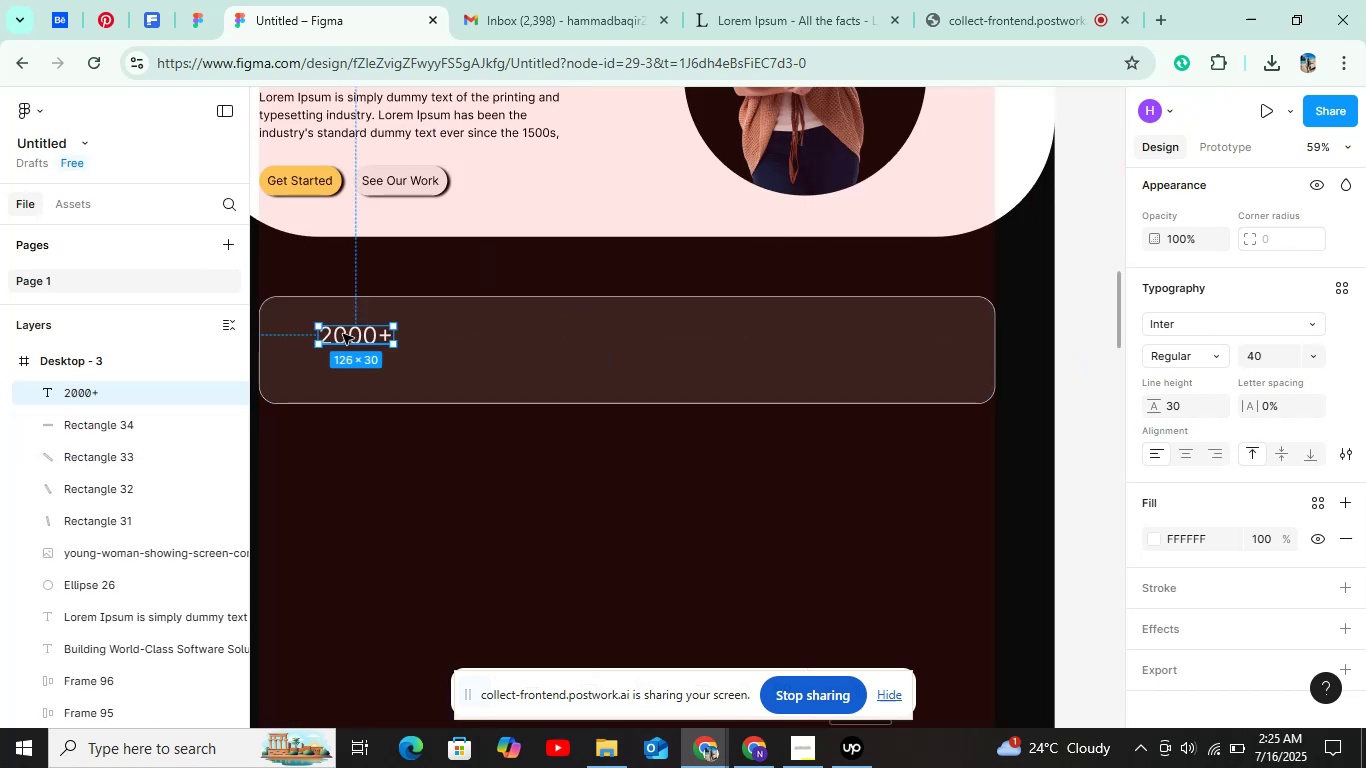 
hold_key(key=ArrowRight, duration=0.88)
 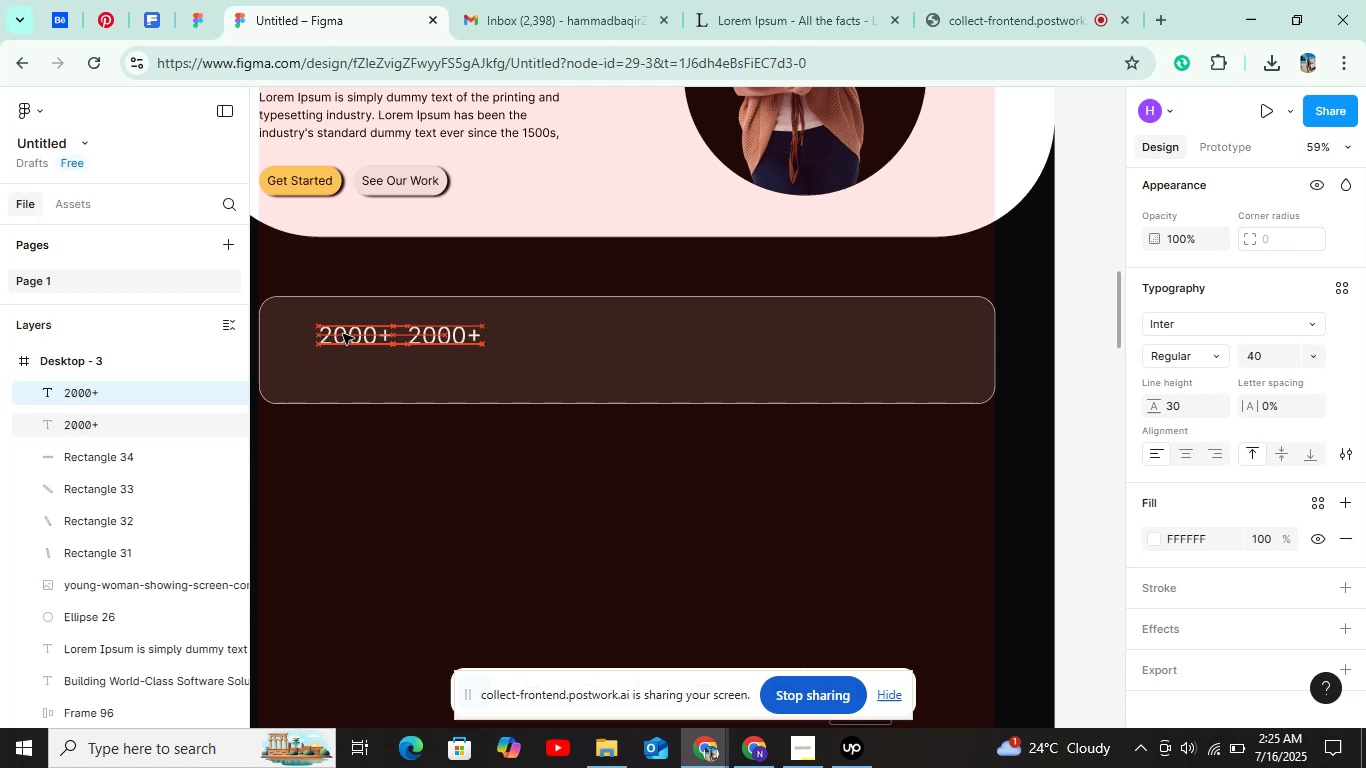 
key(Shift+ArrowRight)
 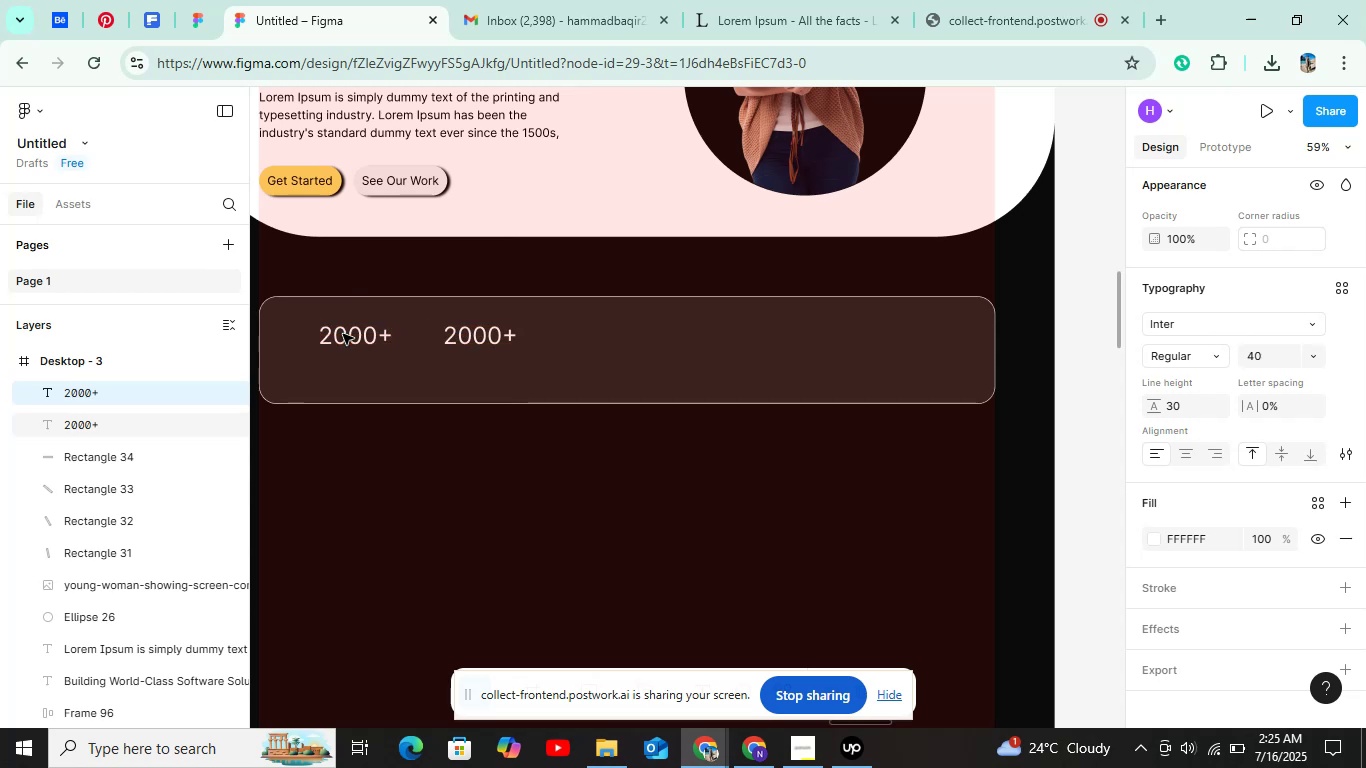 
key(Shift+ArrowRight)
 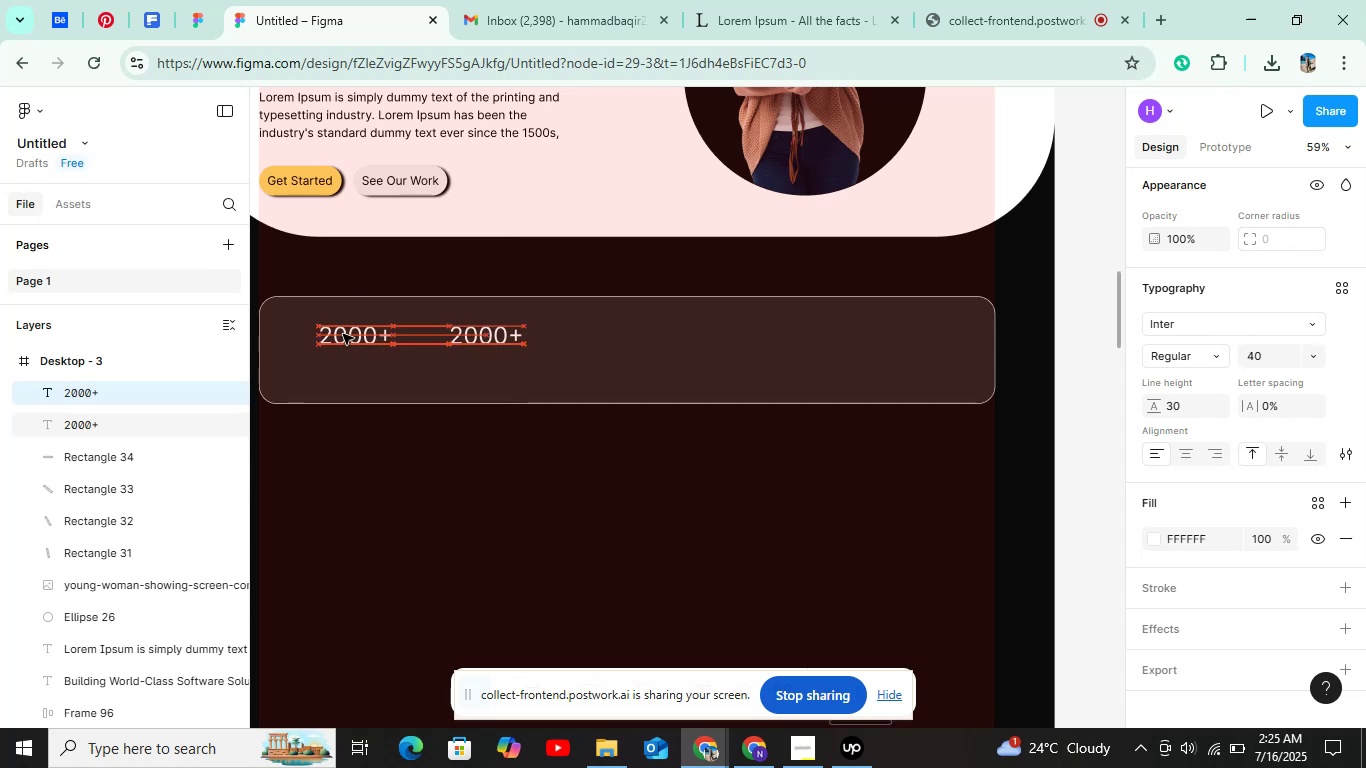 
key(Shift+ShiftLeft)
 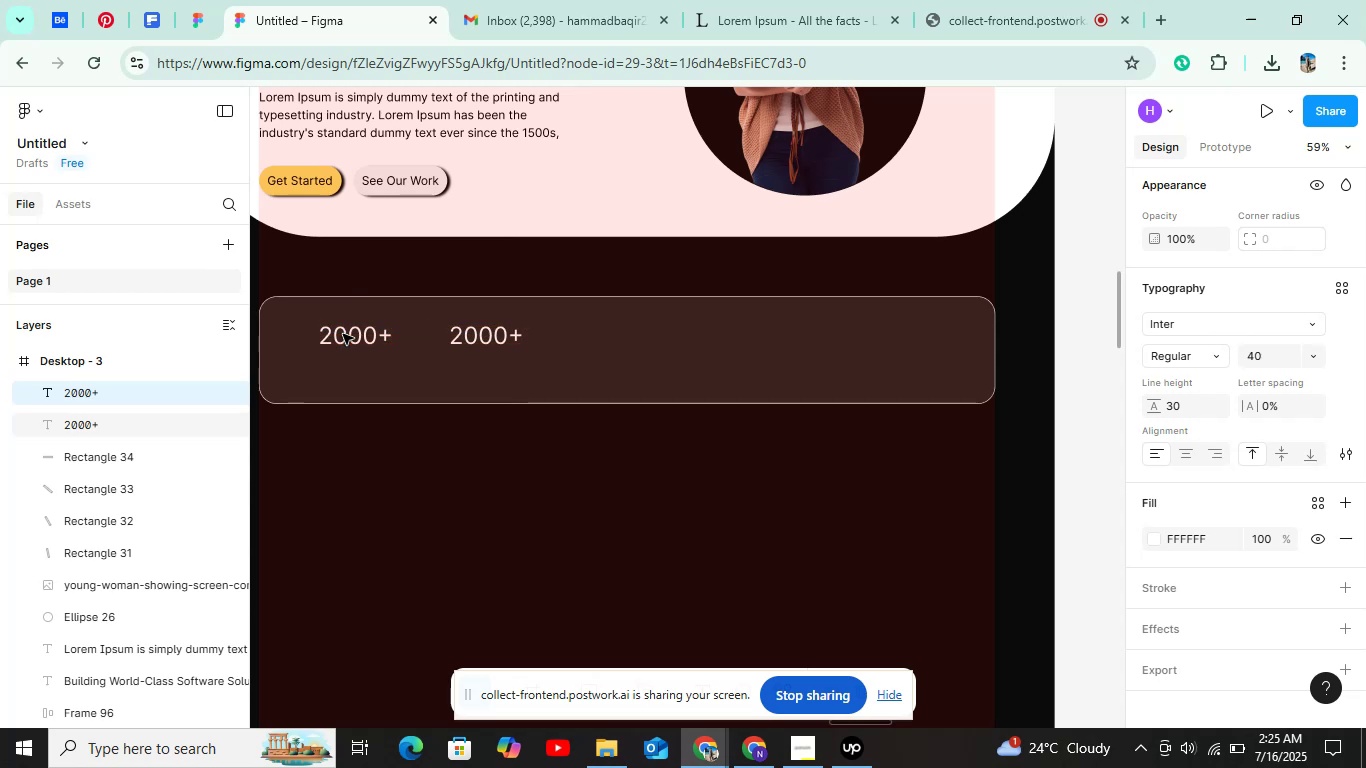 
key(Shift+ArrowRight)
 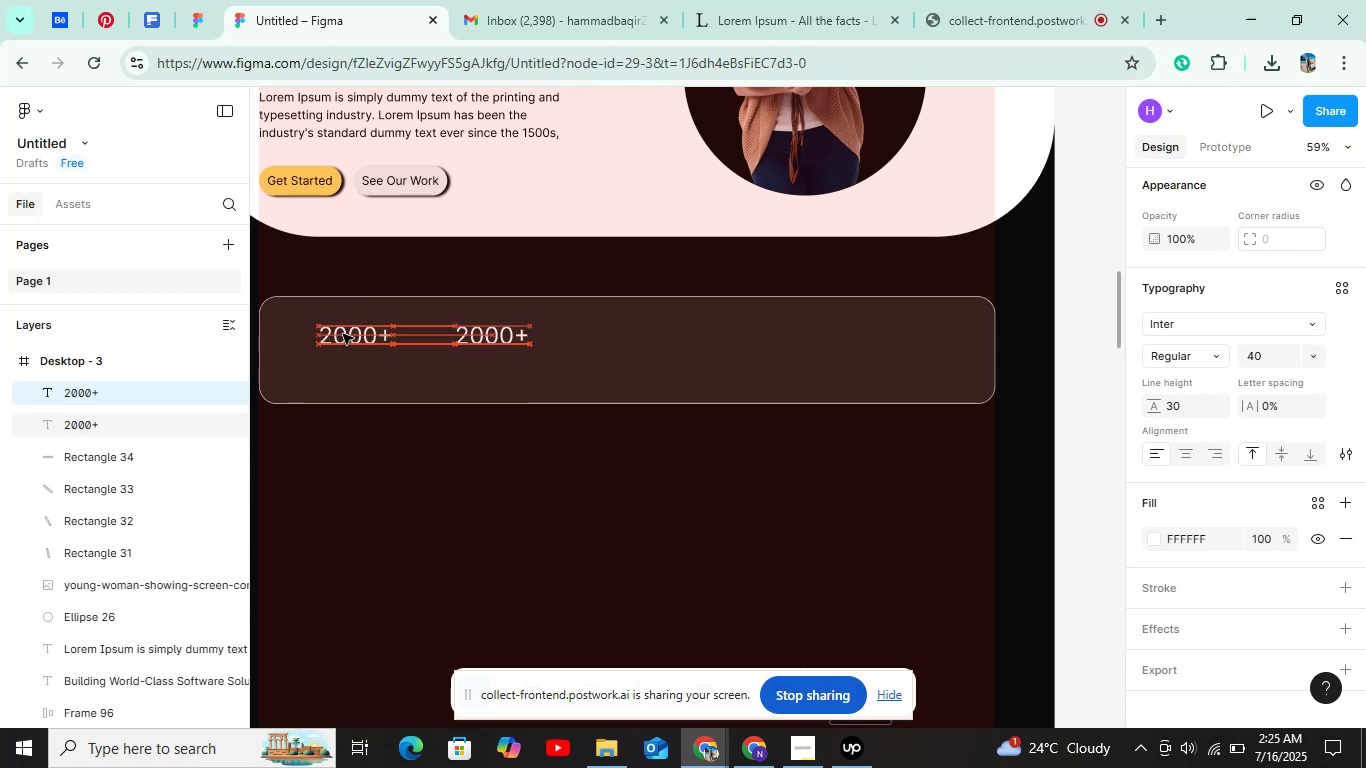 
key(Control+D)
 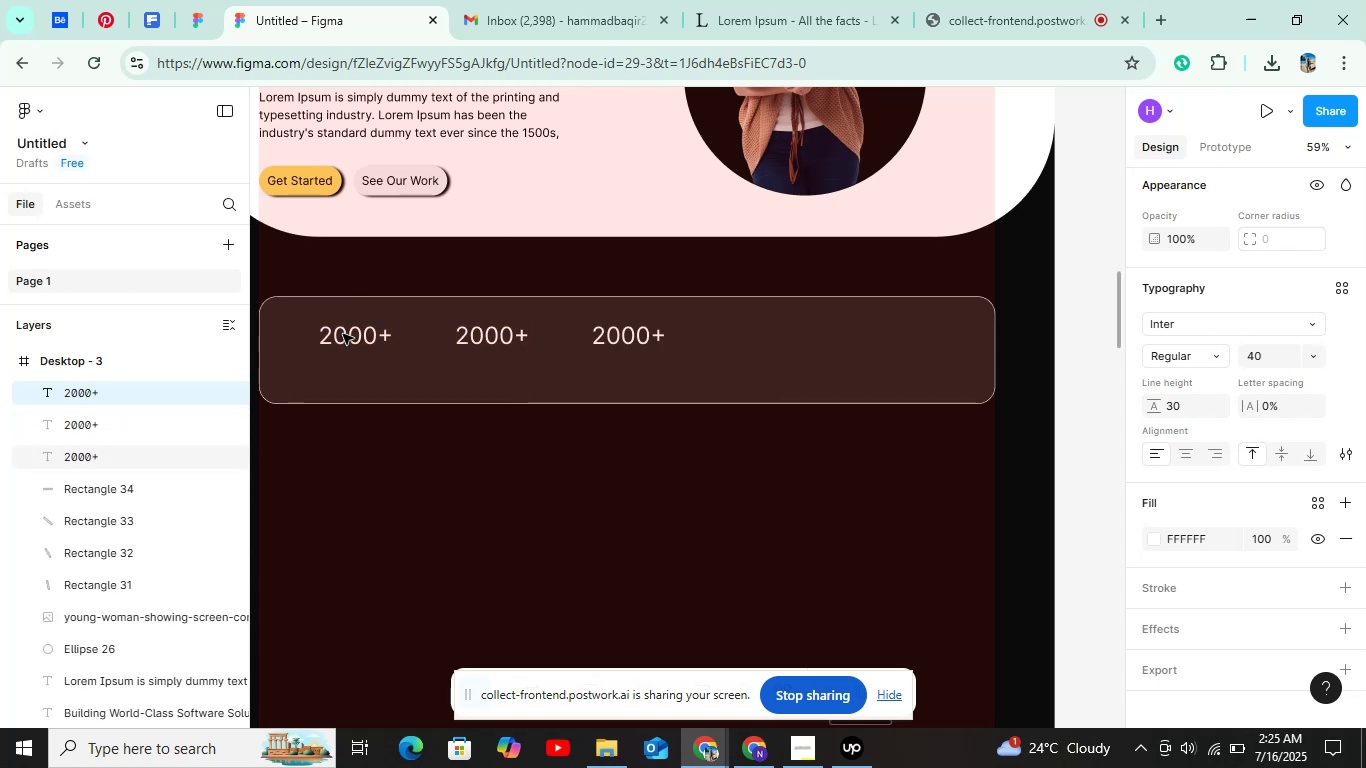 
key(Control+D)
 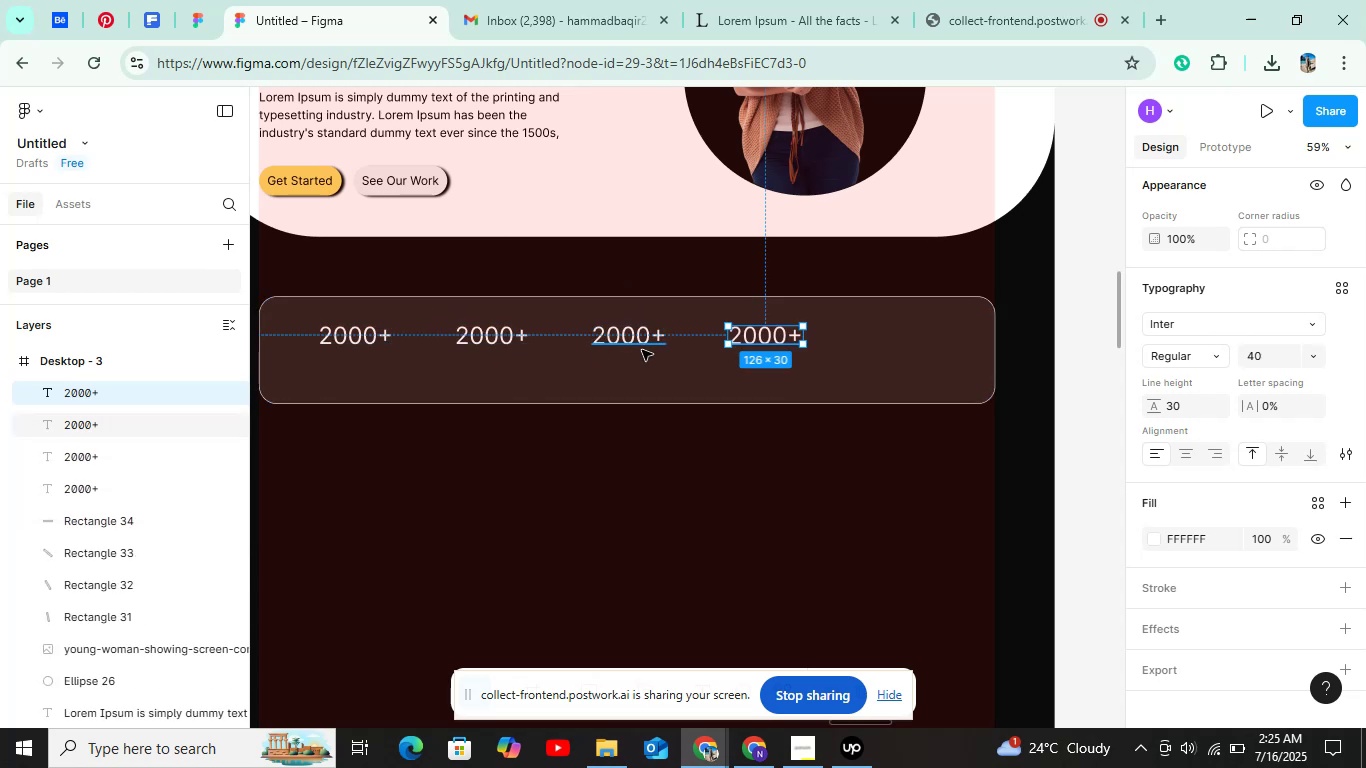 
key(Alt+Shift+ArrowRight)
 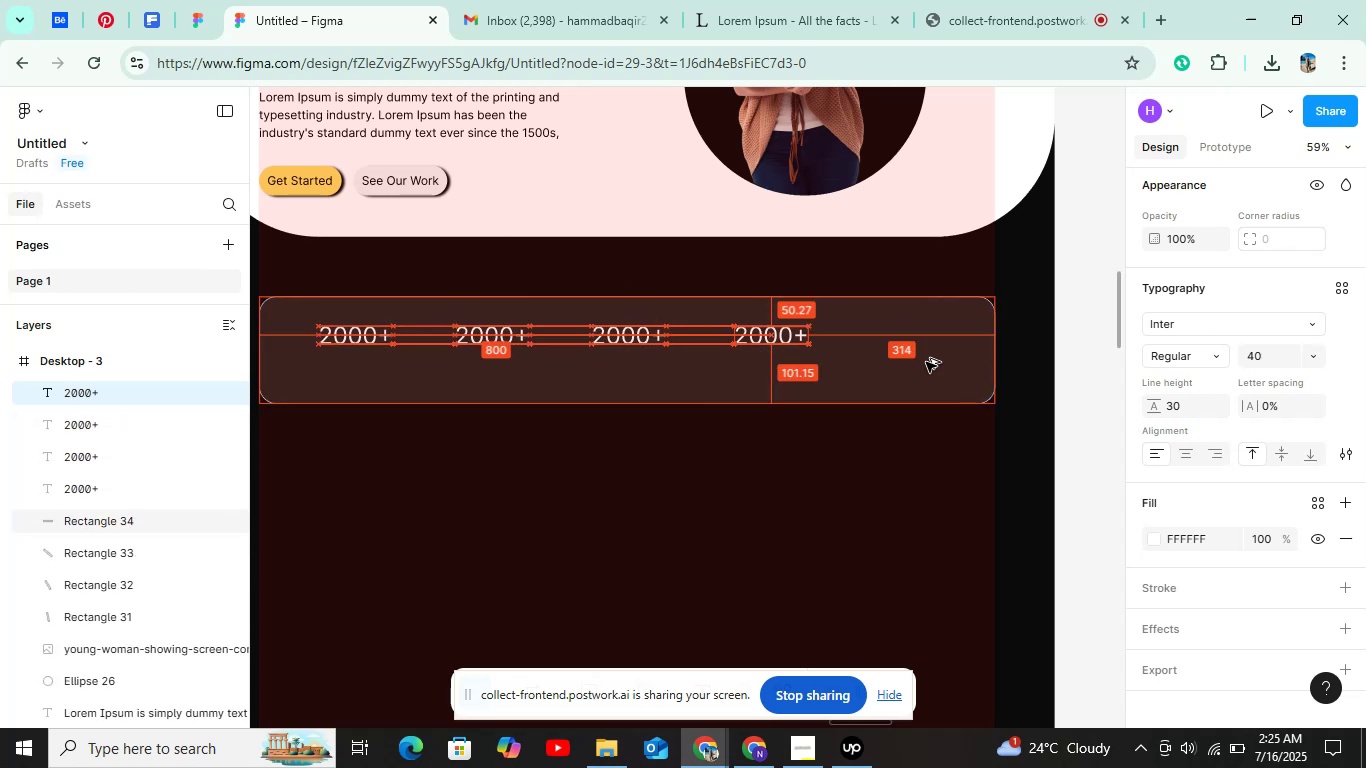 
key(Alt+Shift+ArrowRight)
 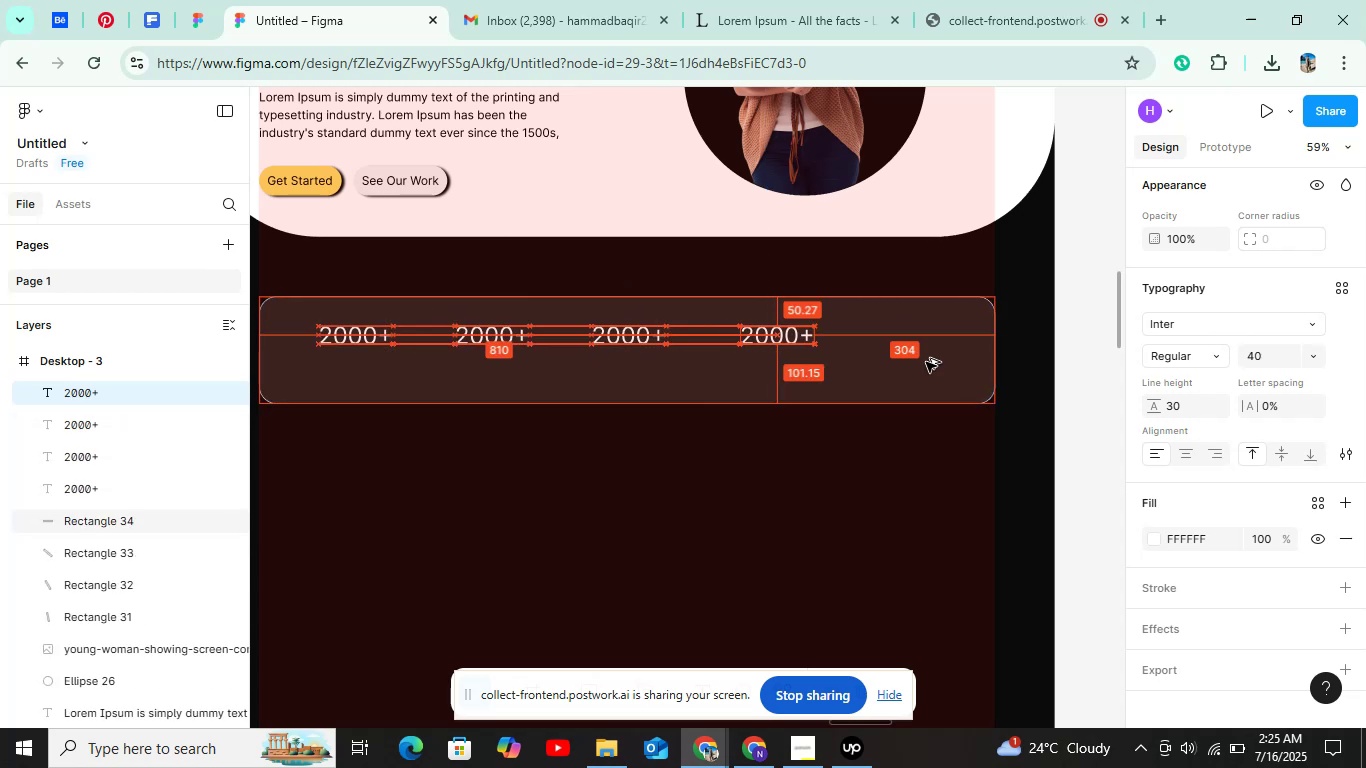 
key(Alt+Shift+ArrowRight)
 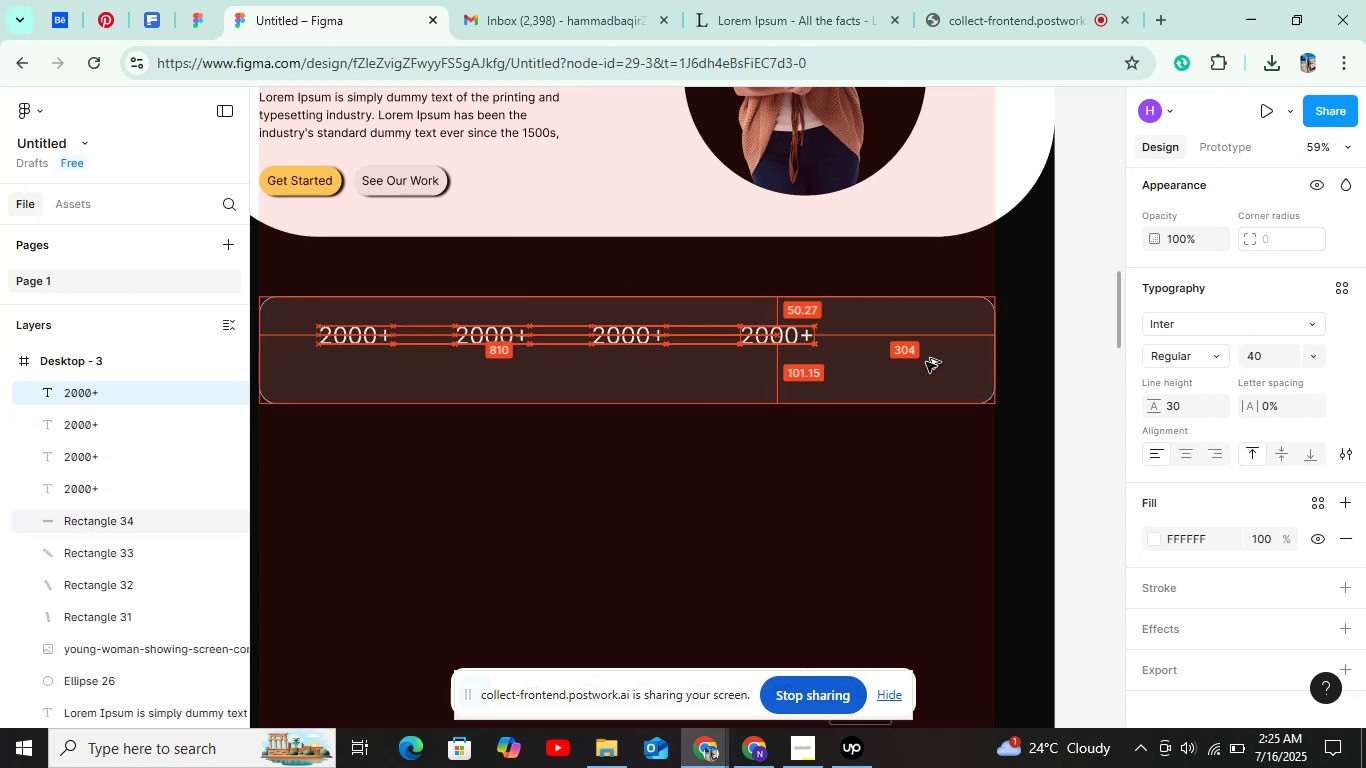 
key(Alt+Shift+ArrowRight)
 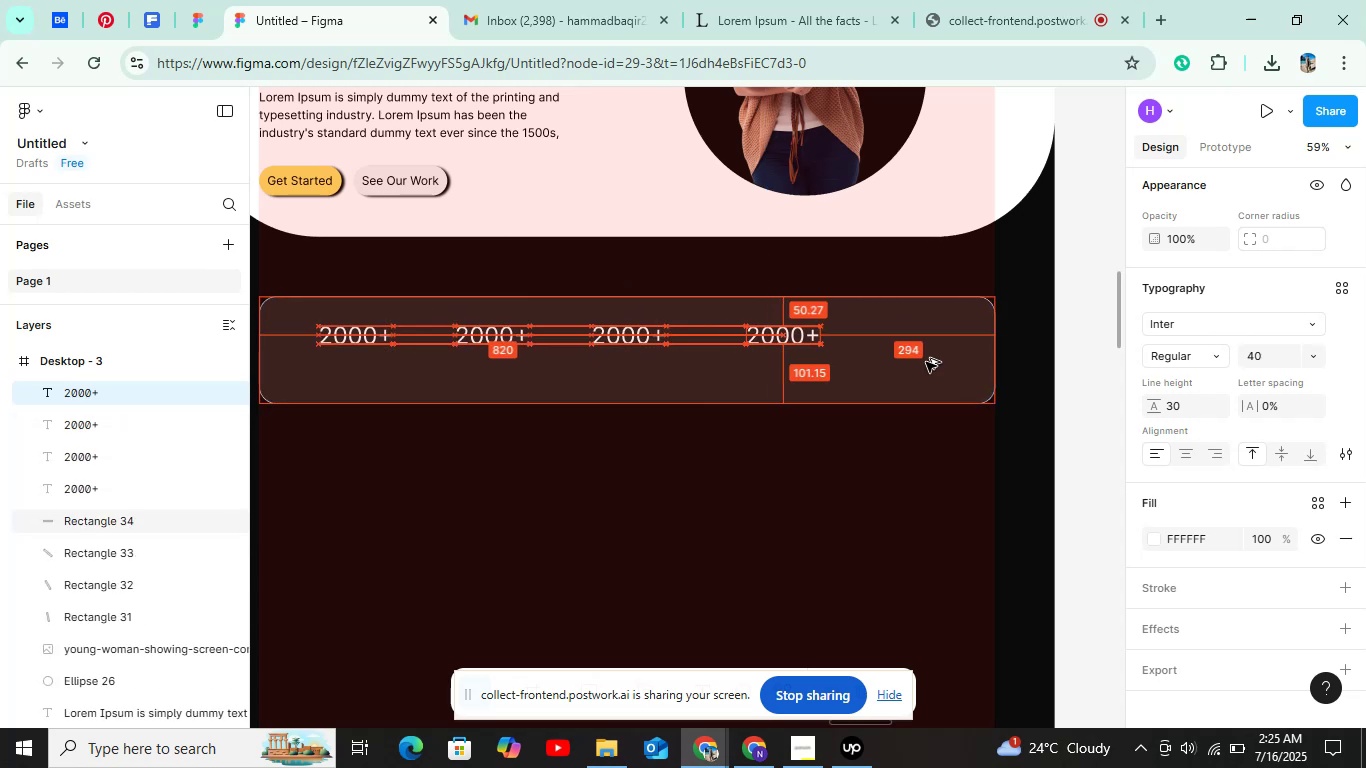 
key(Alt+Shift+ArrowRight)
 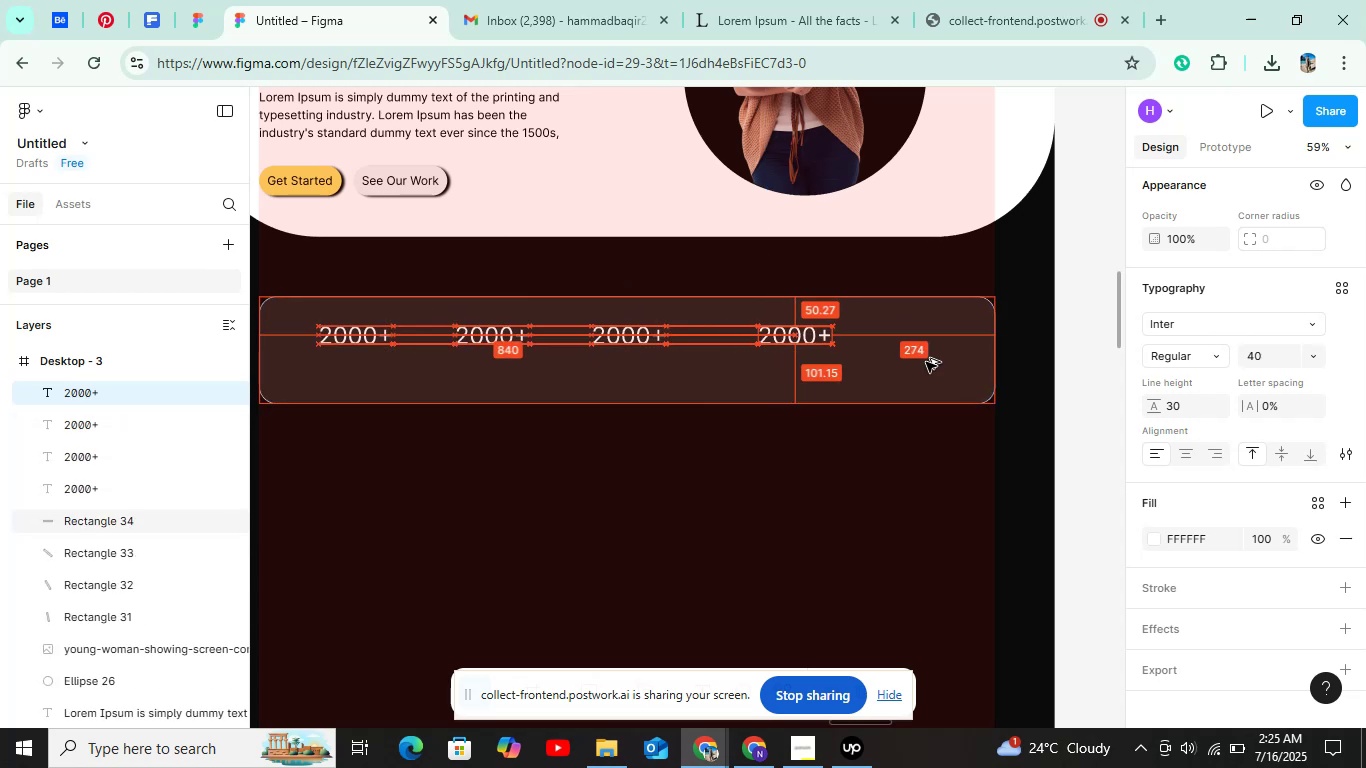 
hold_key(key=ArrowRight, duration=0.66)
 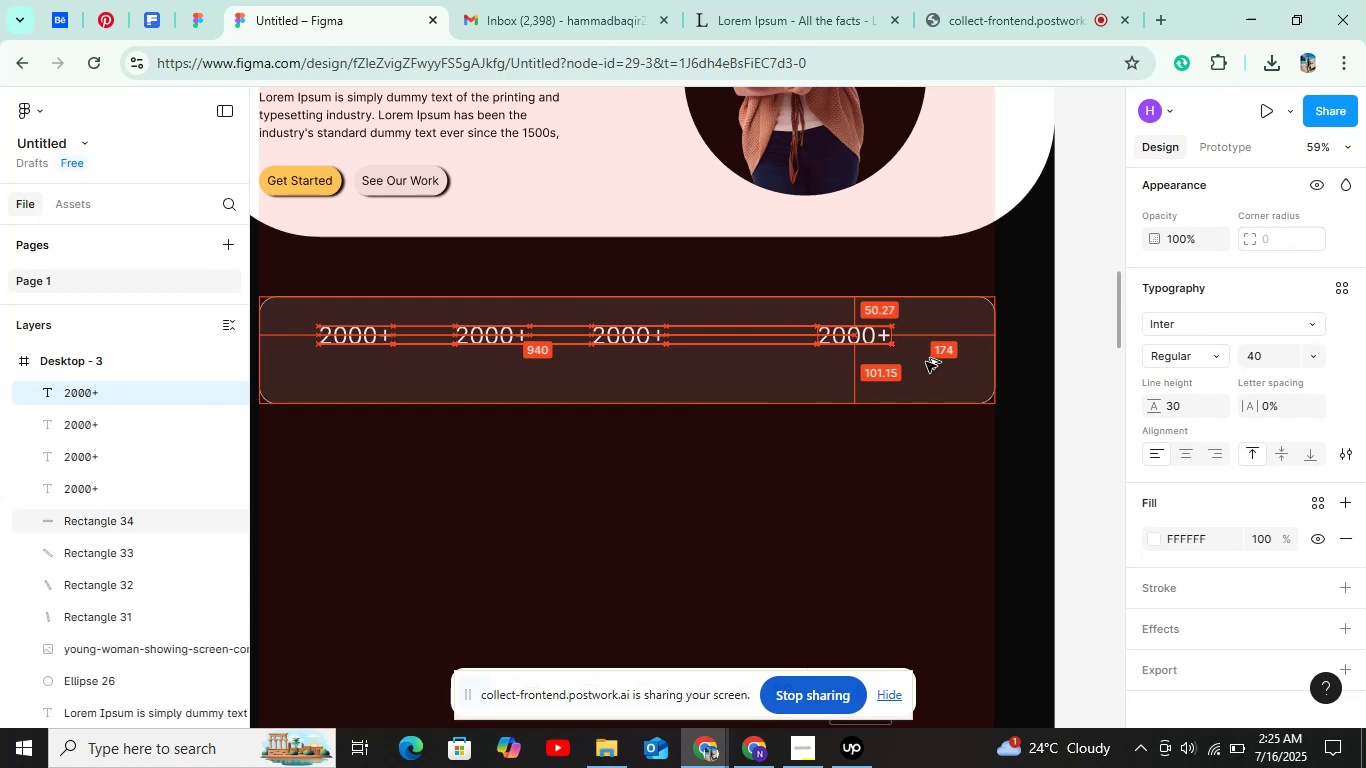 
key(Alt+Shift+ArrowRight)
 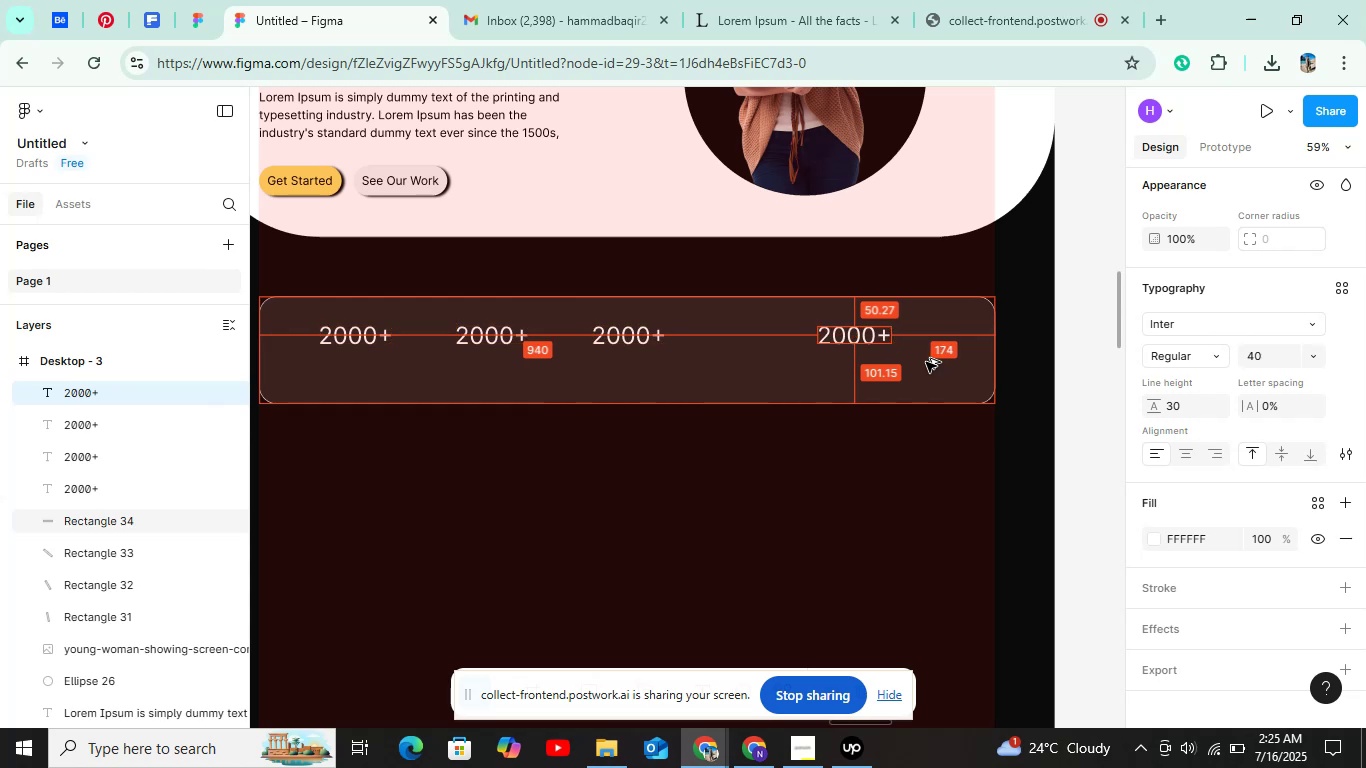 
key(Alt+Shift+ArrowRight)
 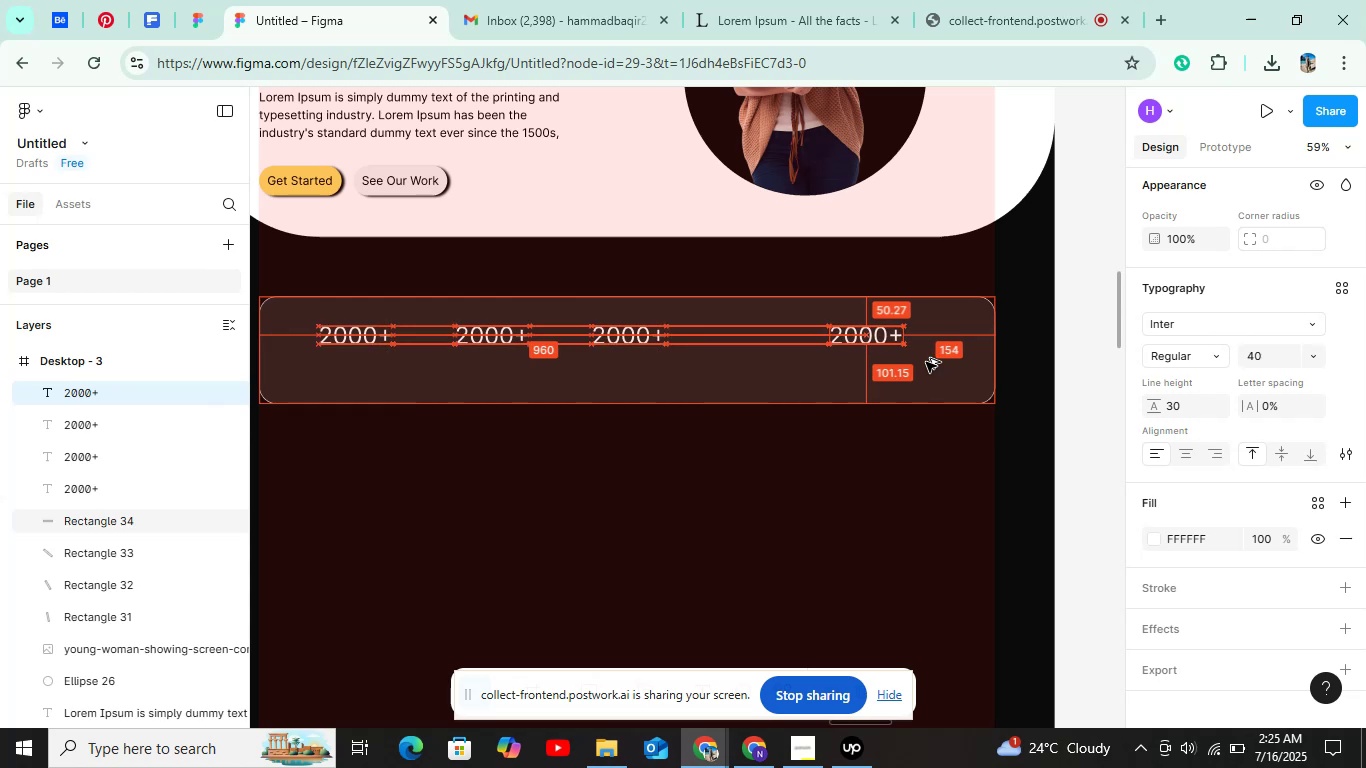 
key(Alt+Shift+ArrowRight)
 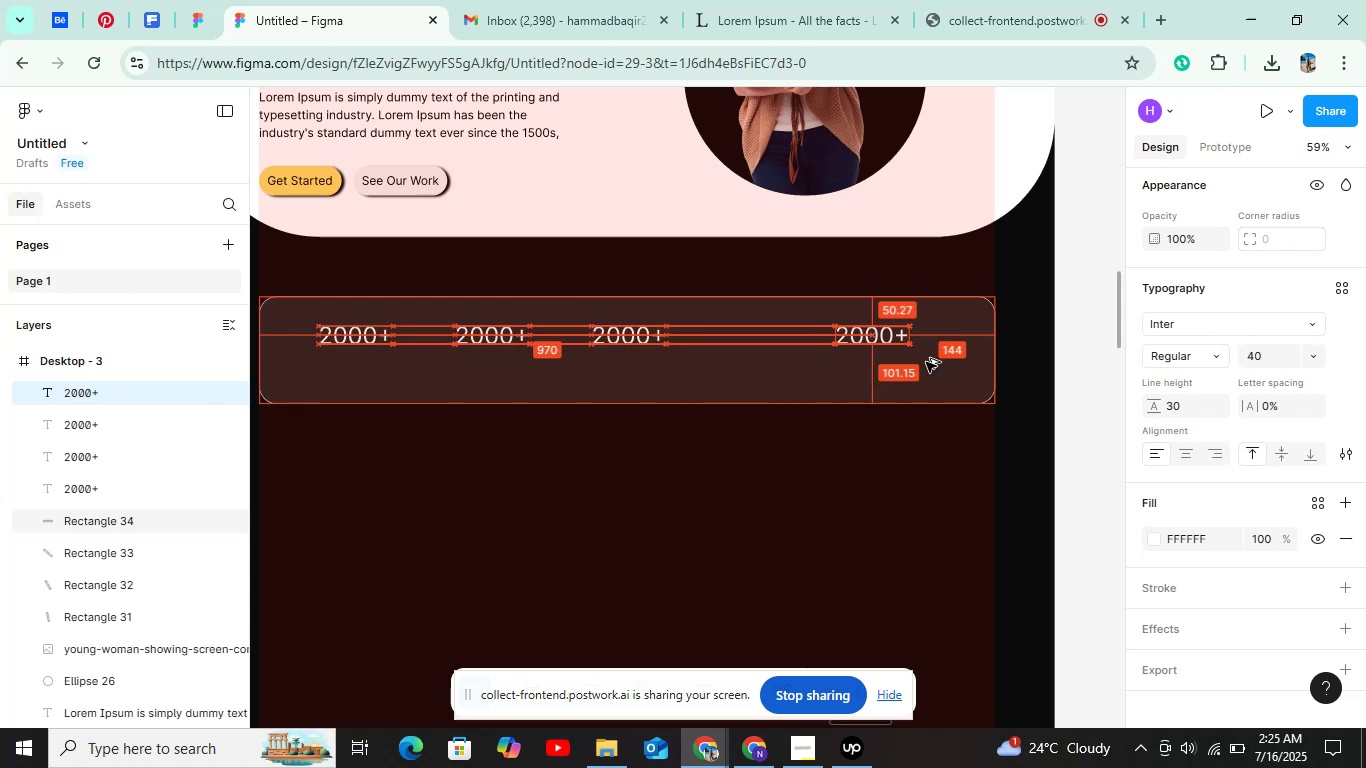 
key(Alt+Shift+ArrowRight)
 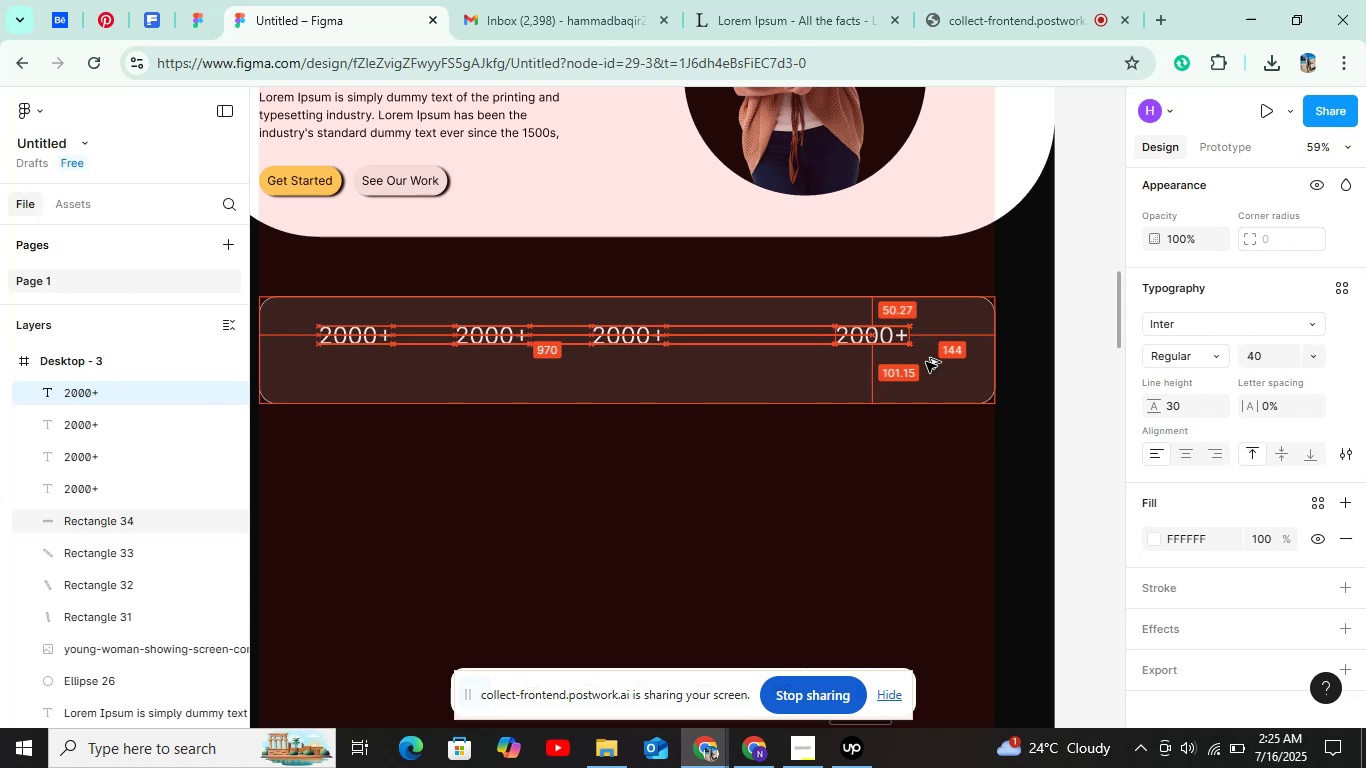 
key(Alt+Shift+ArrowRight)
 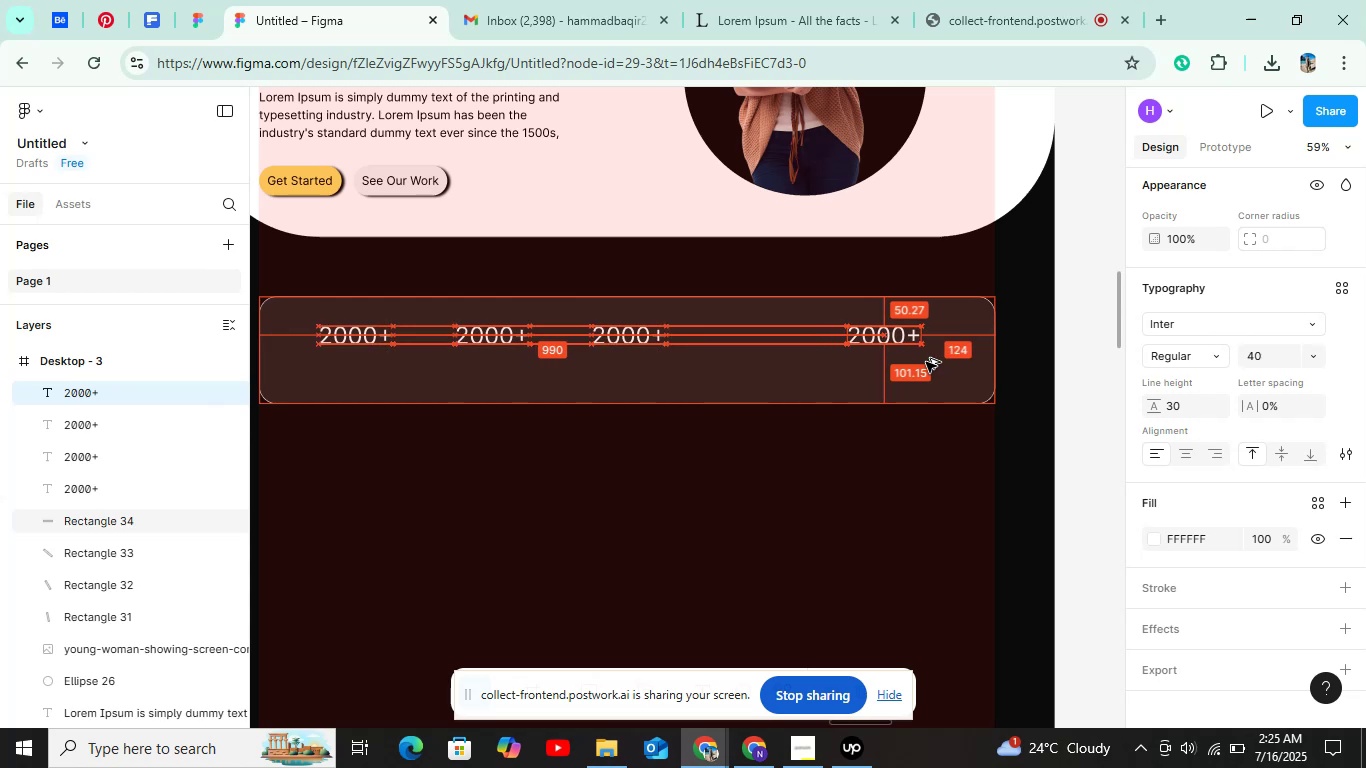 
key(Alt+Shift+ArrowRight)
 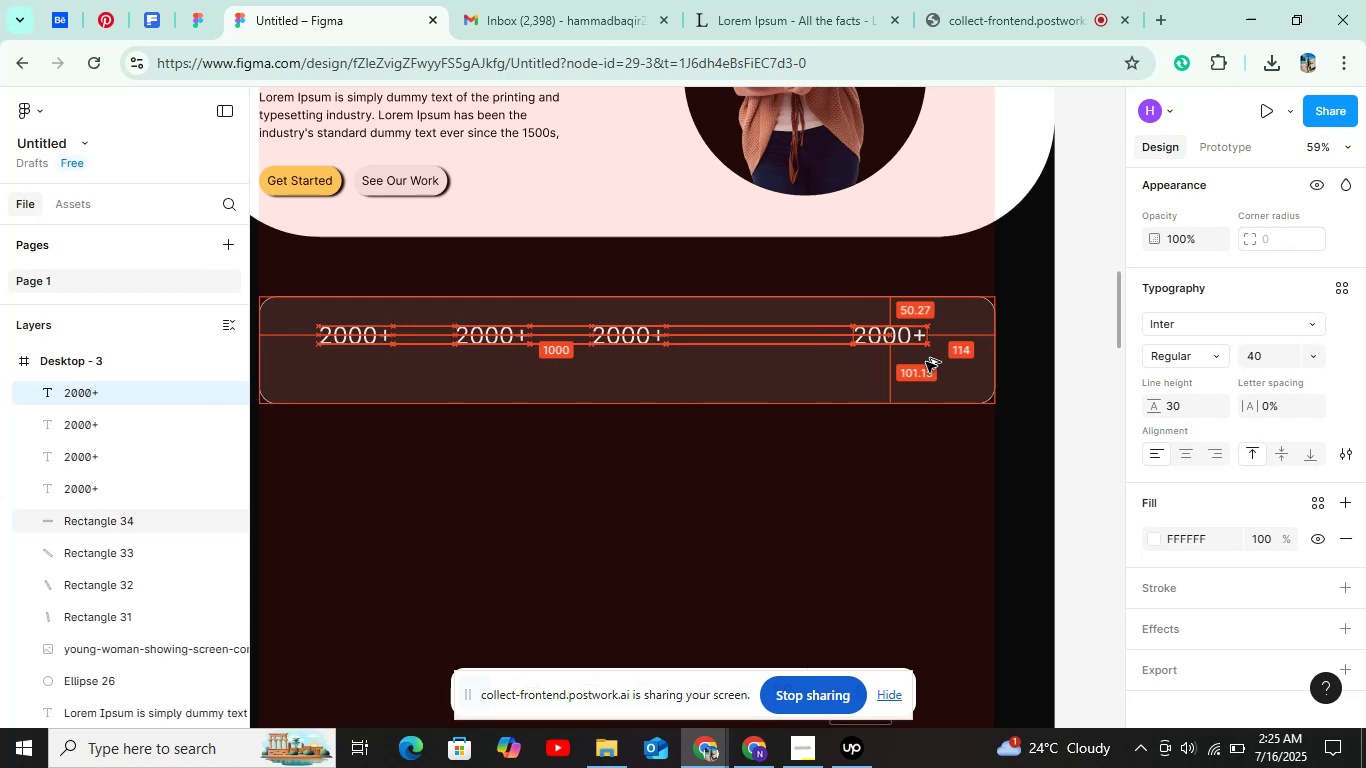 
key(Alt+Shift+ArrowRight)
 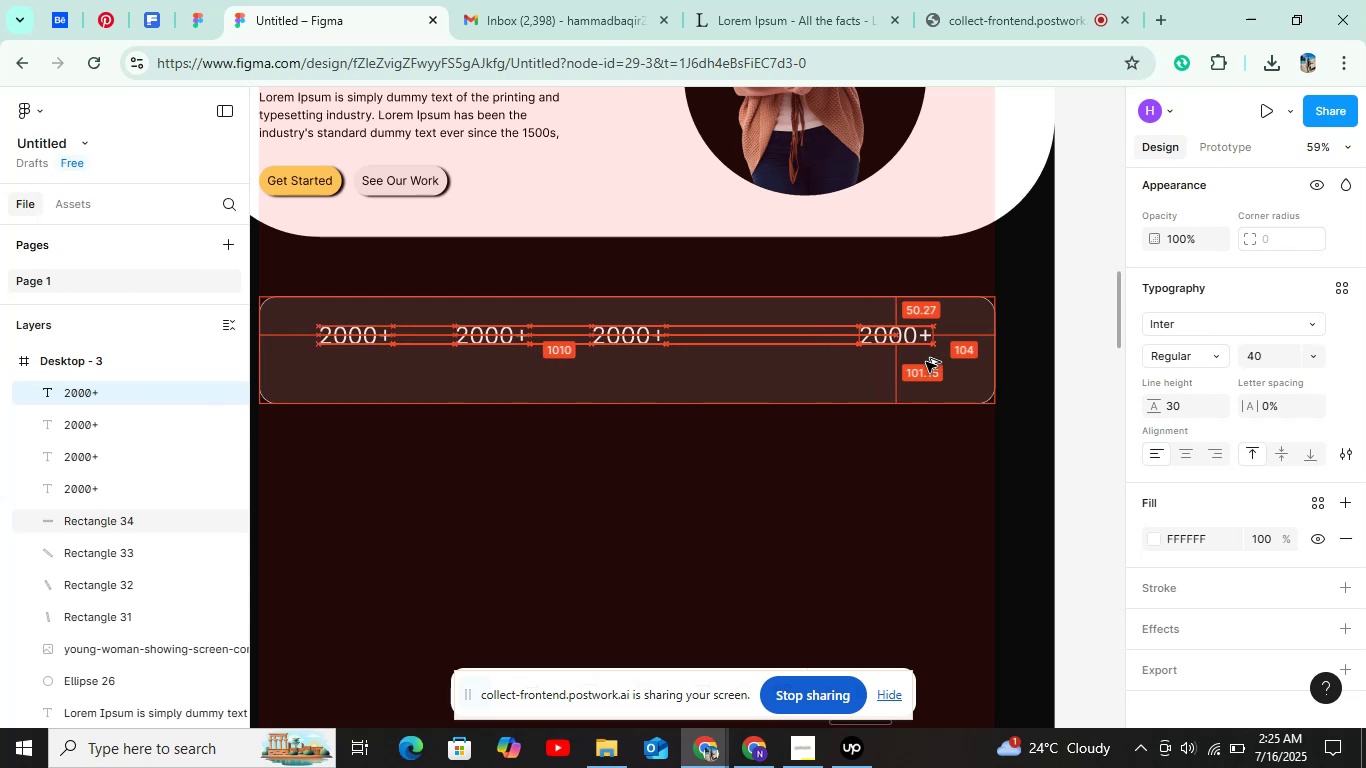 
key(Alt+Shift+ArrowRight)
 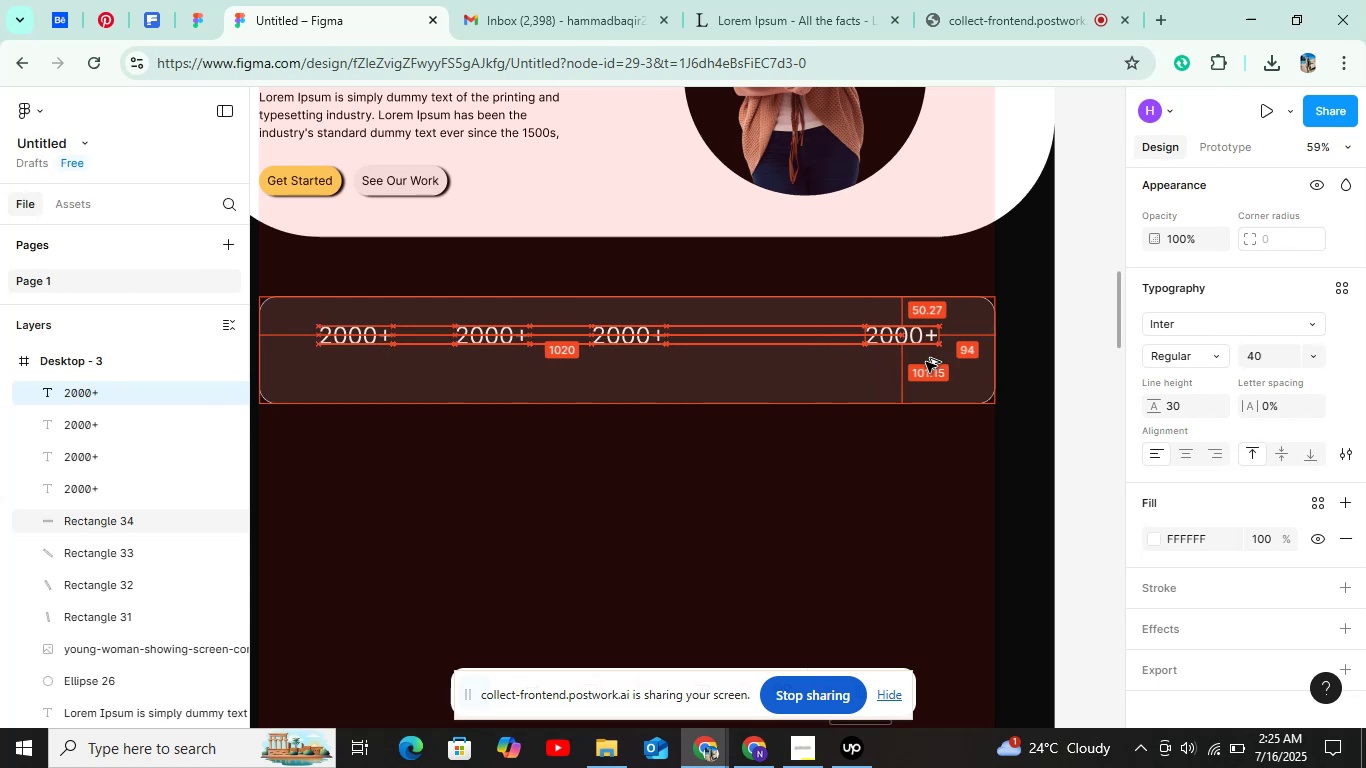 
key(Alt+ArrowLeft)
 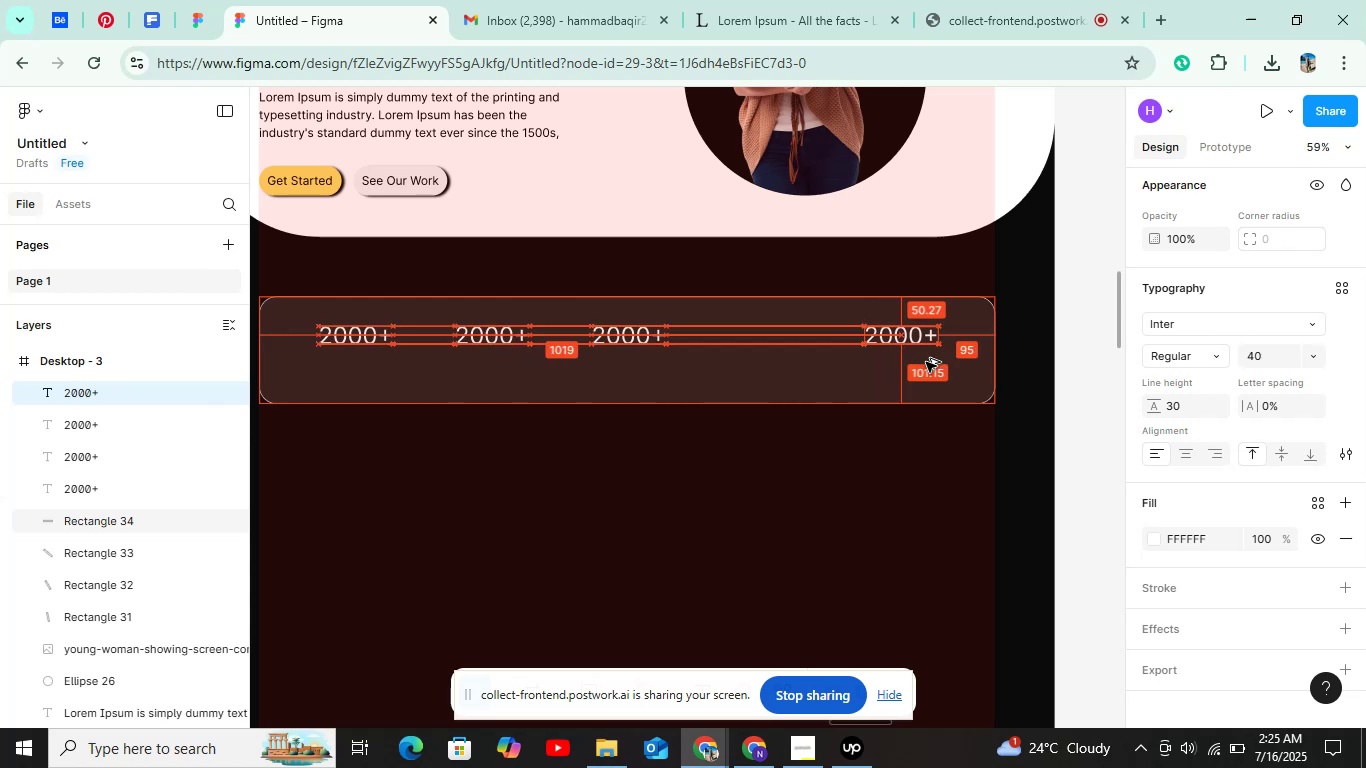 
key(Alt+ArrowLeft)
 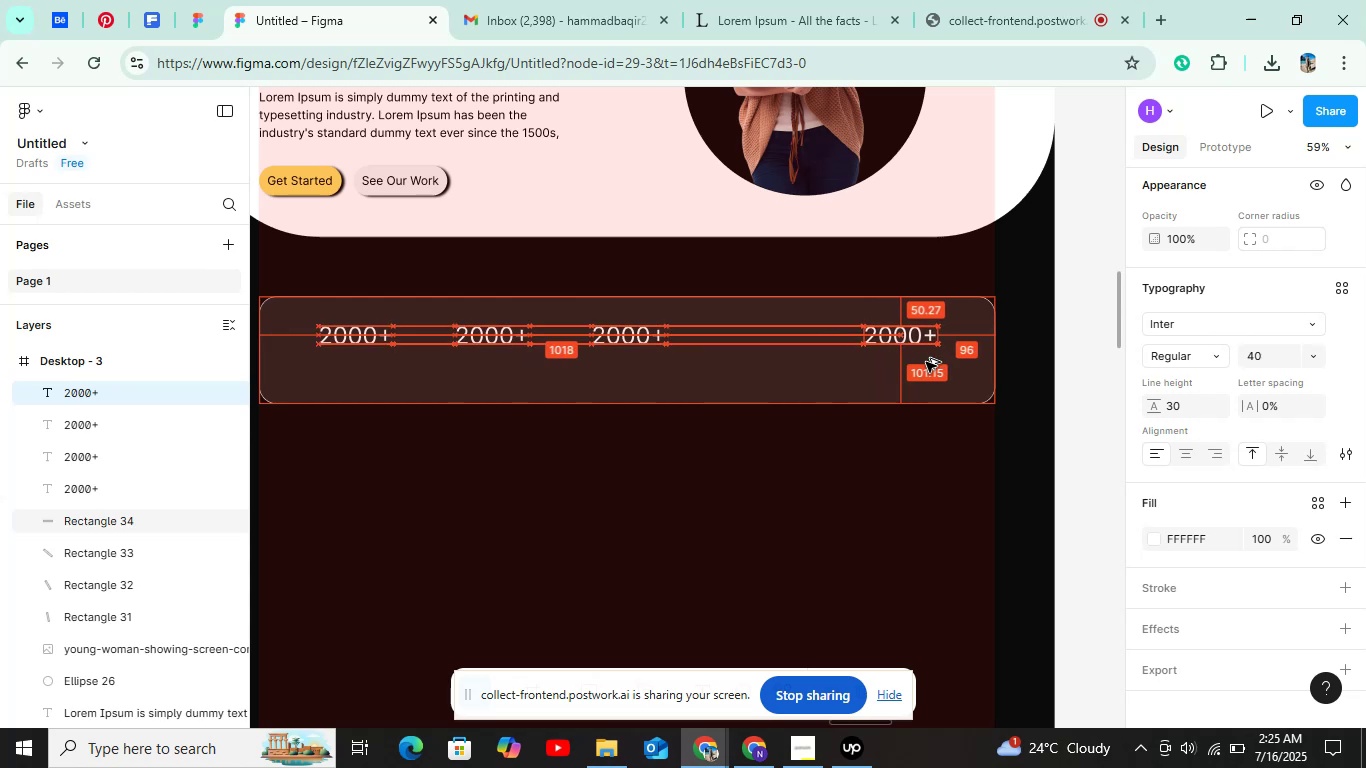 
key(Alt+ArrowLeft)
 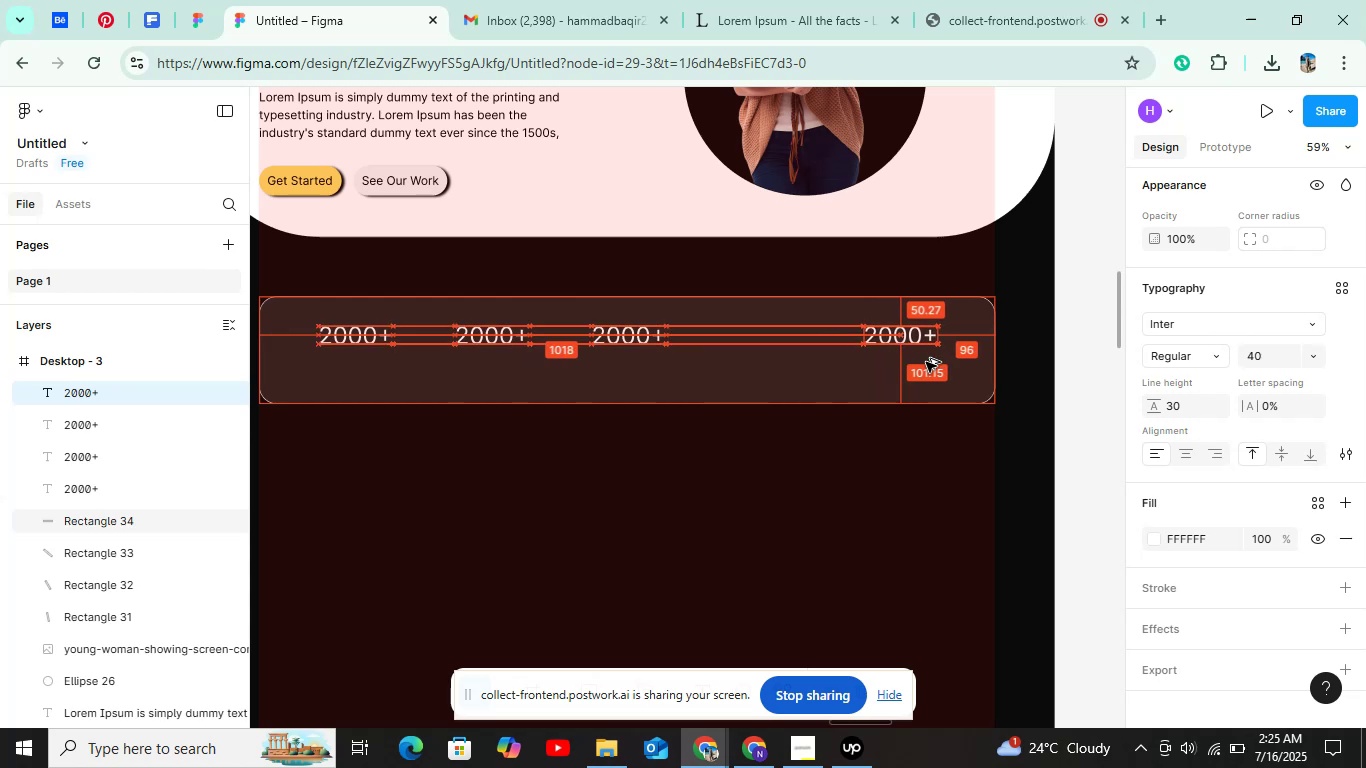 
key(Alt+Shift+ShiftLeft)
 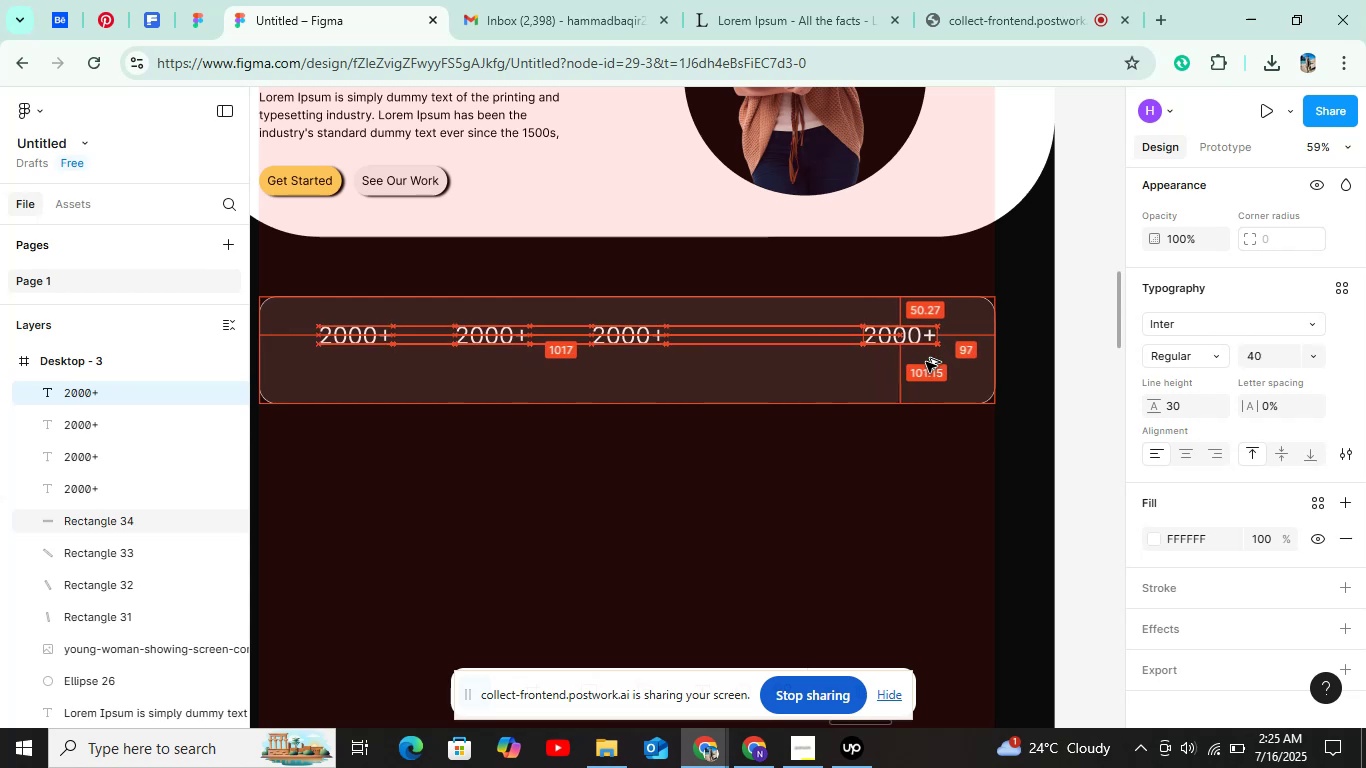 
key(Alt+Shift+ArrowLeft)
 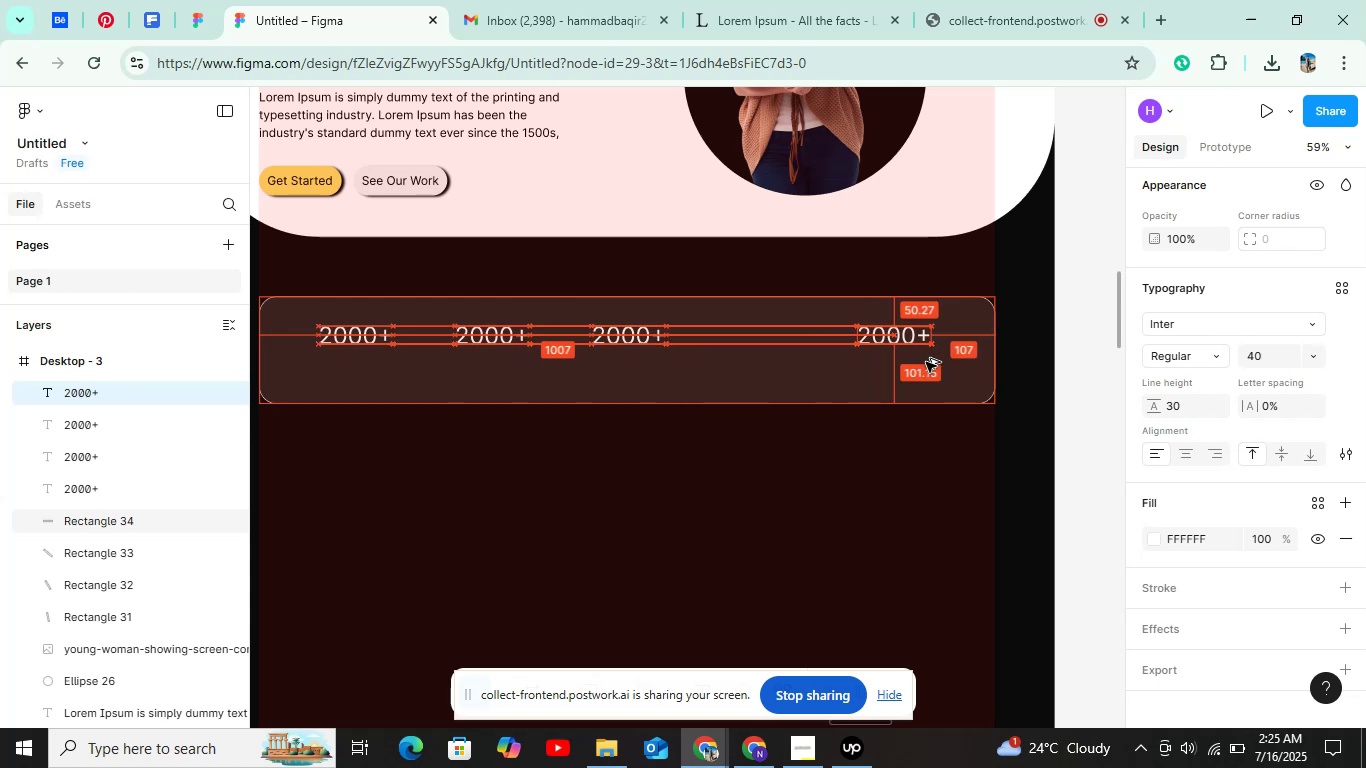 
key(Alt+ArrowRight)
 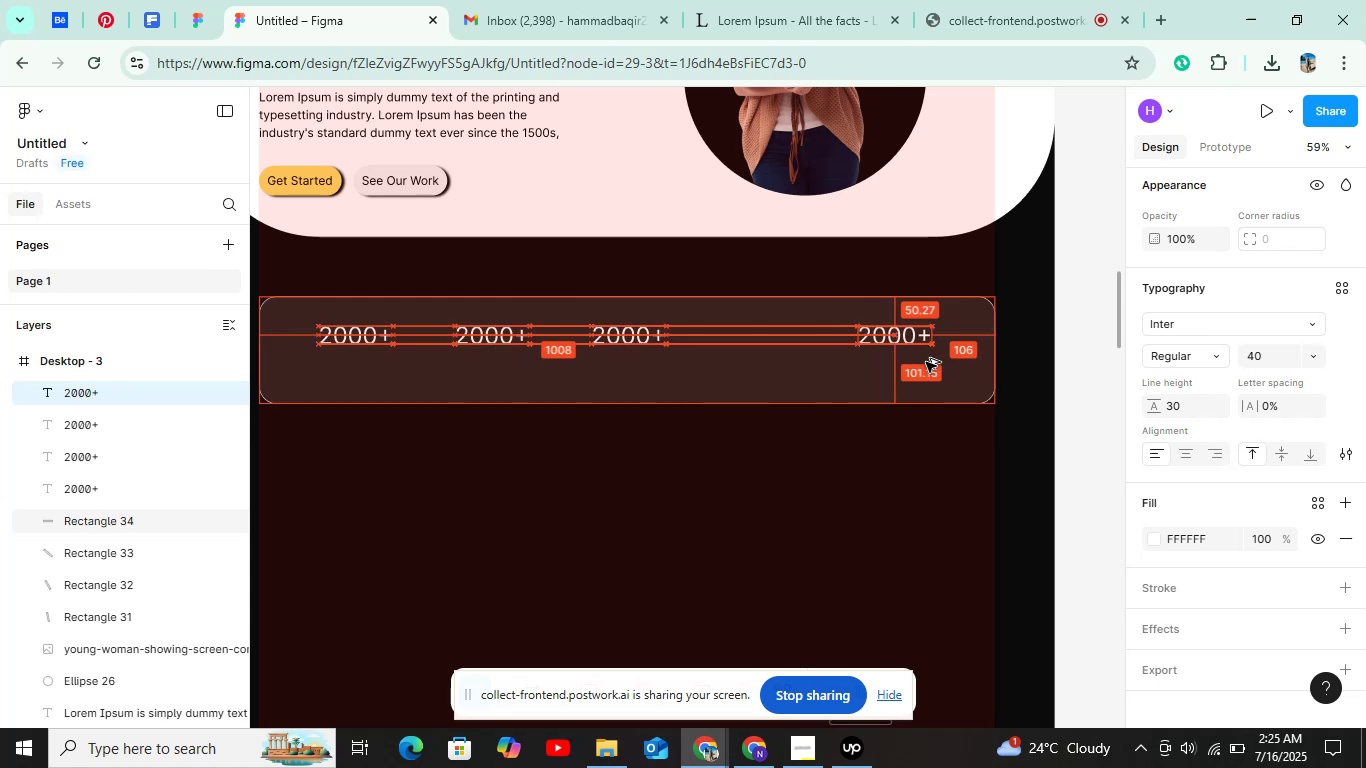 
key(Alt+ArrowRight)
 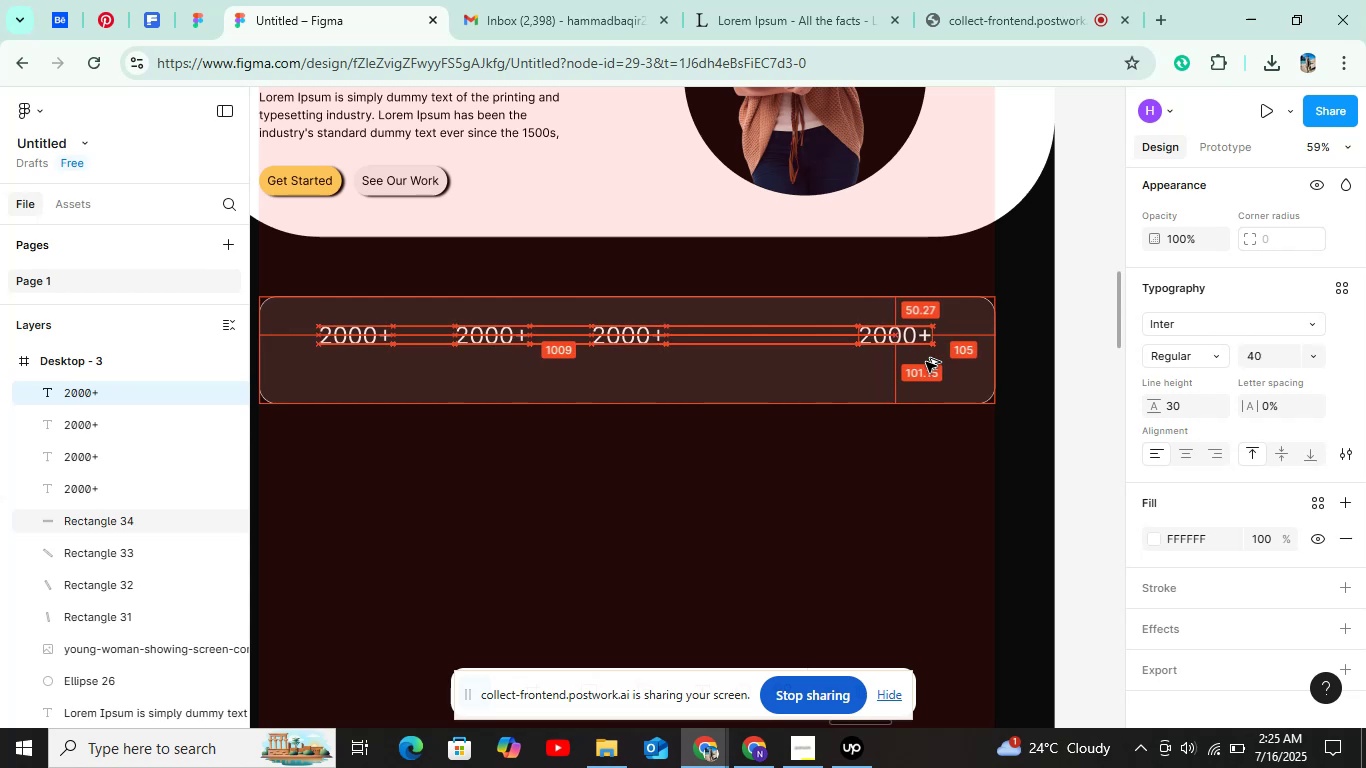 
key(Alt+ArrowRight)
 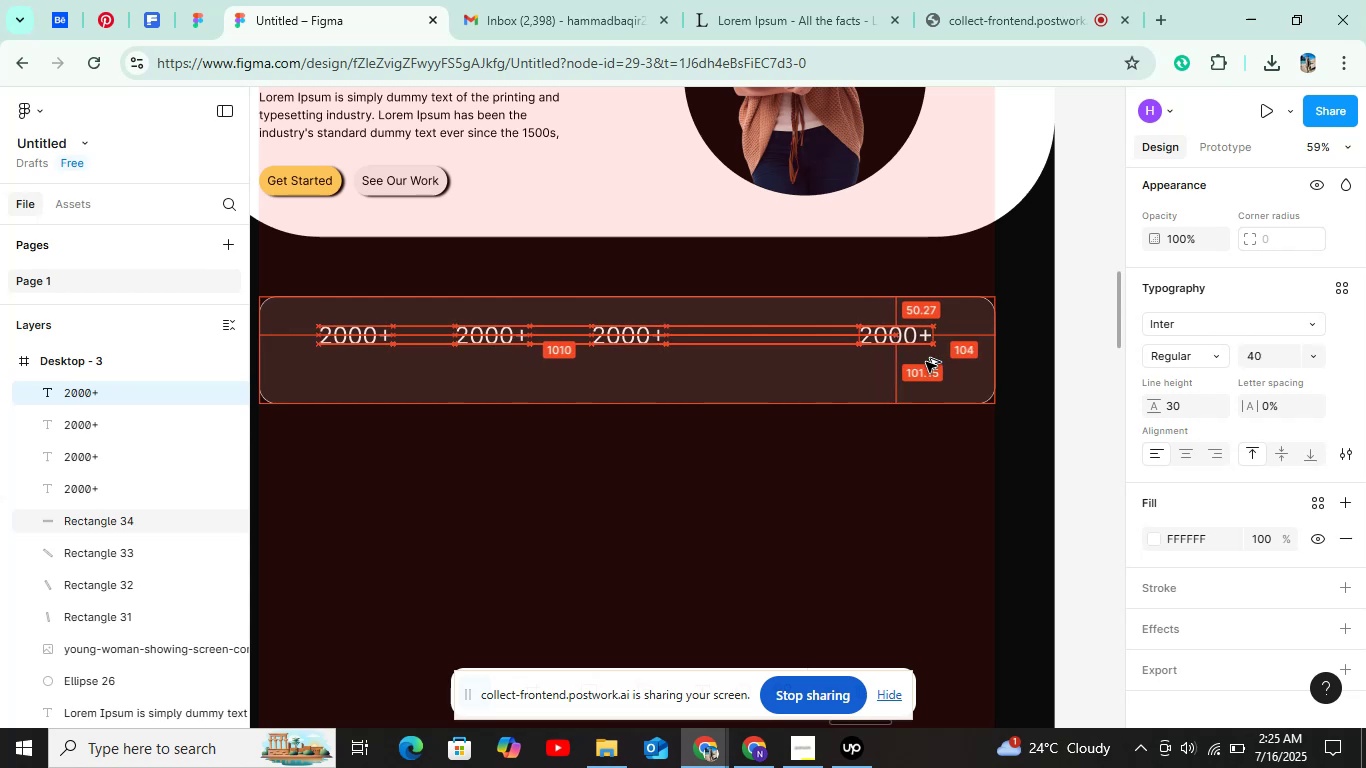 
key(Alt+ArrowRight)
 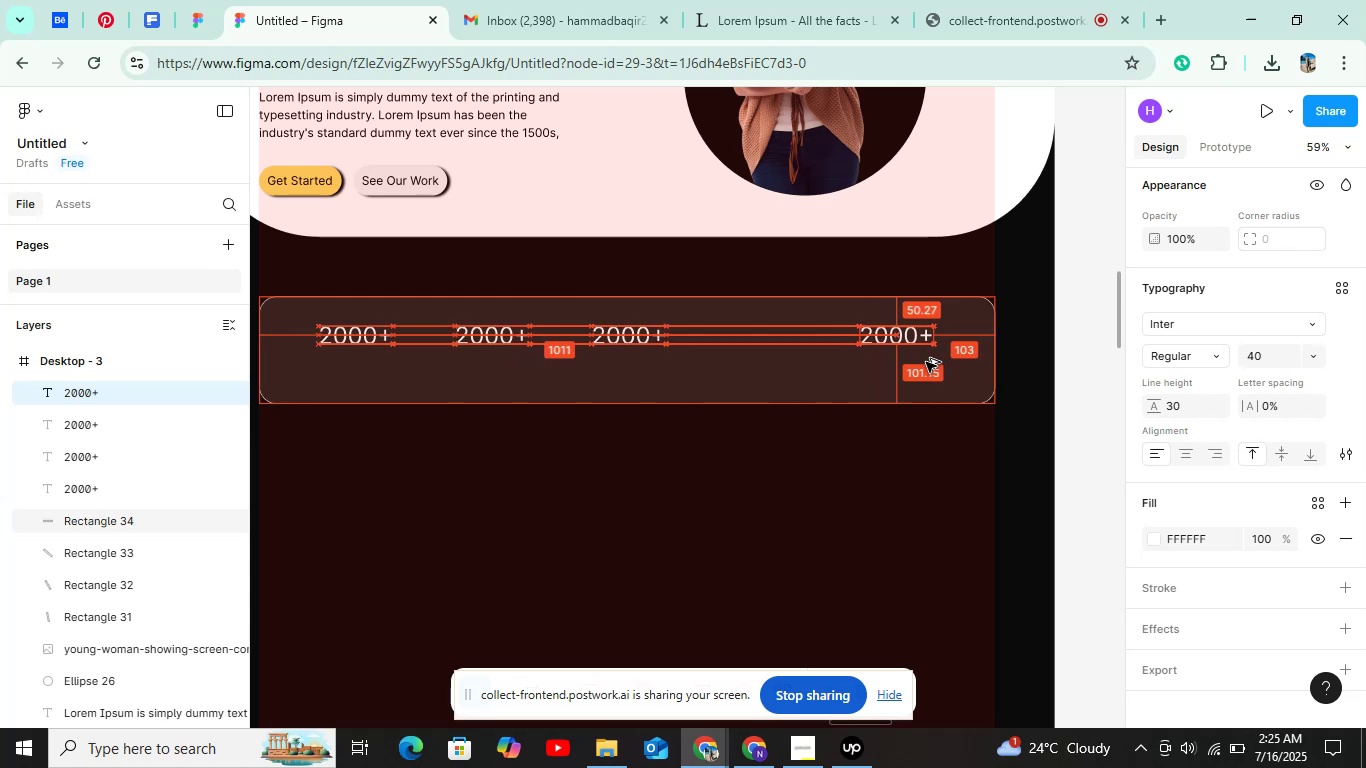 
key(Alt+ArrowRight)
 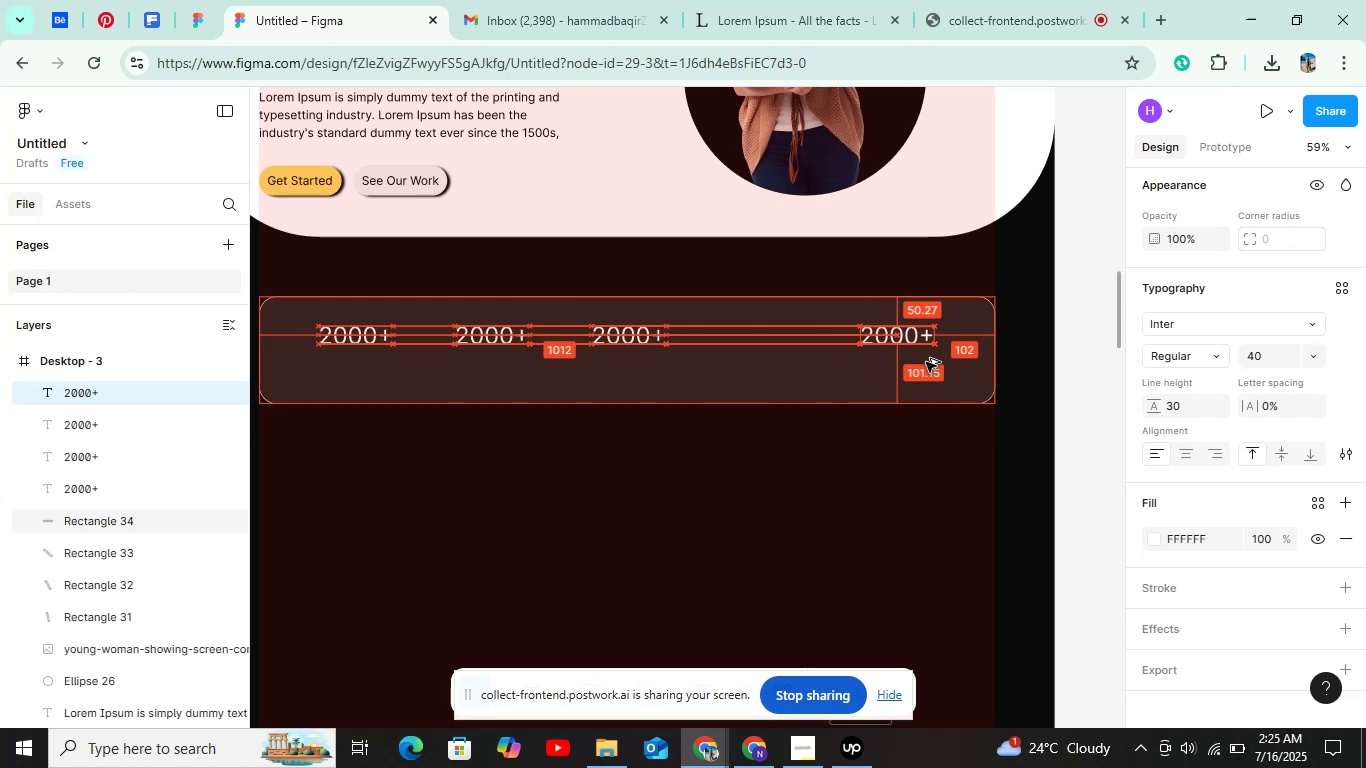 
key(Alt+ArrowRight)
 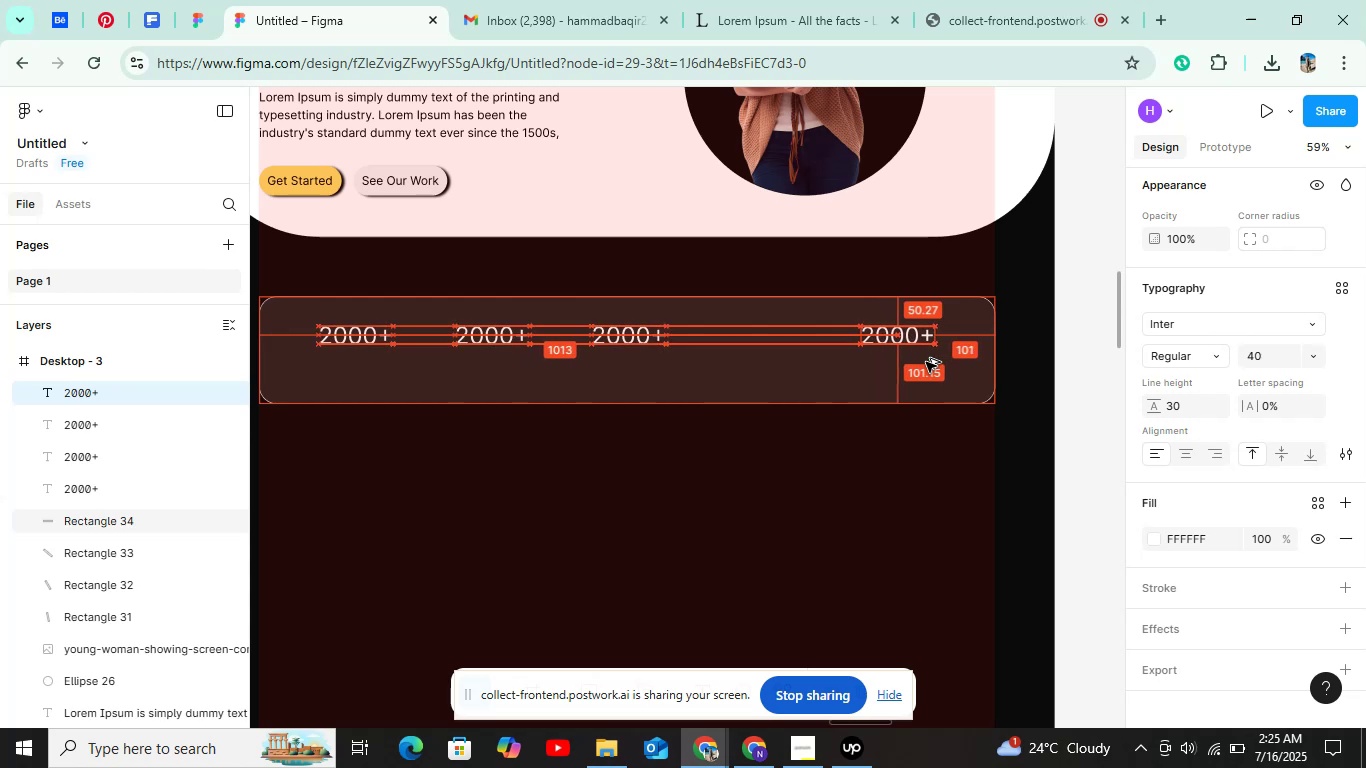 
key(Alt+ArrowRight)
 